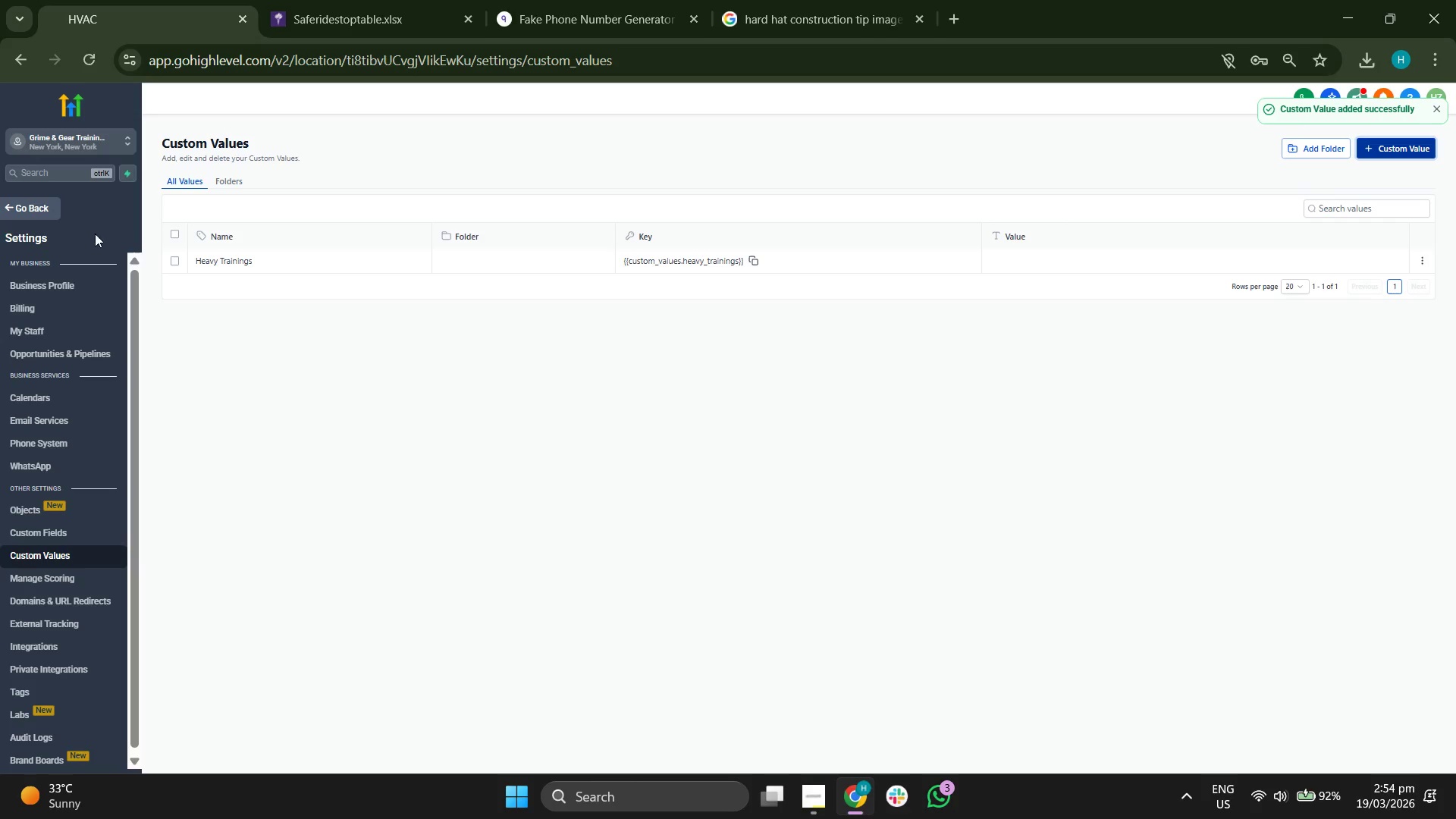 
wait(7.86)
 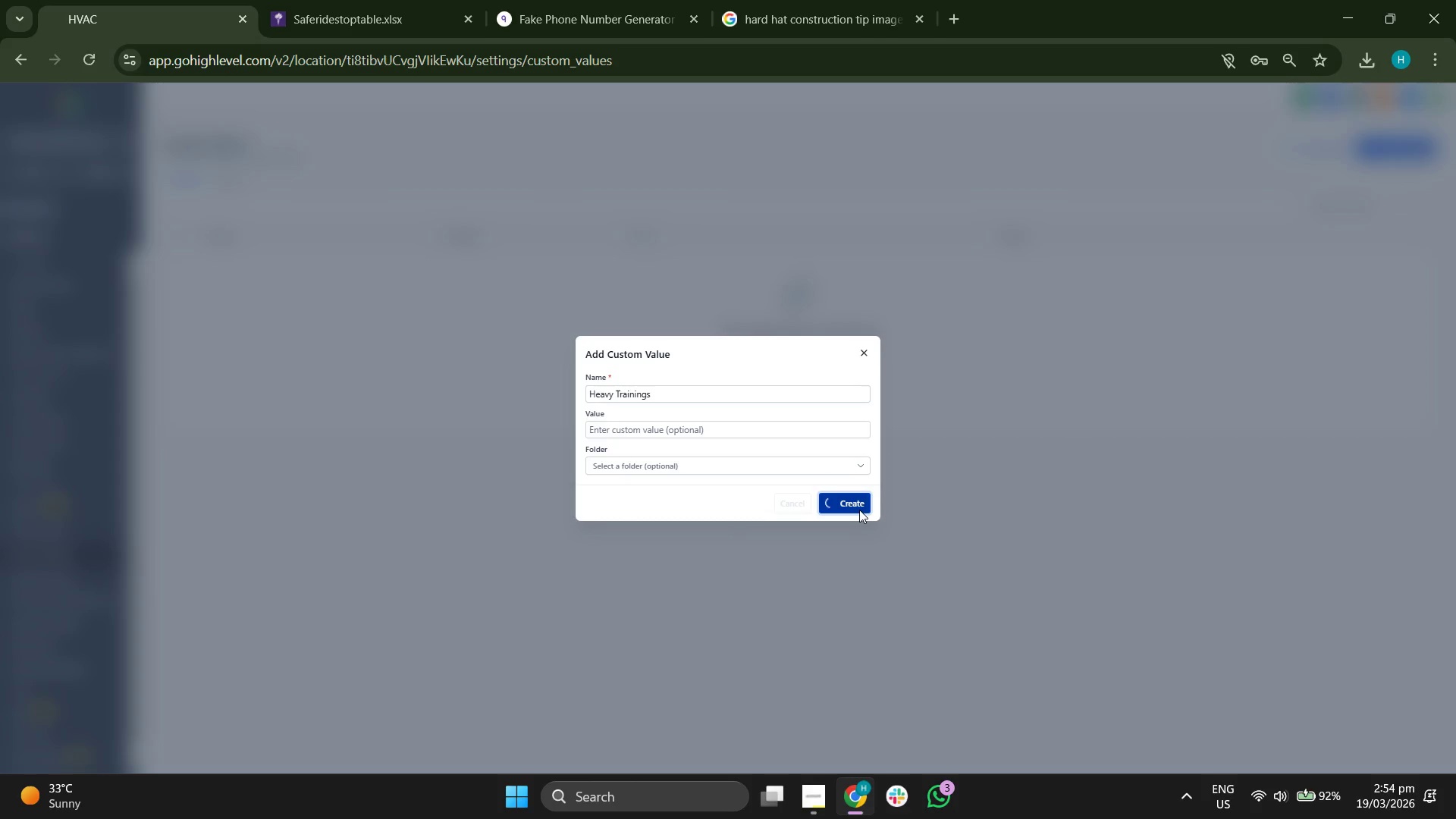 
left_click([33, 206])
 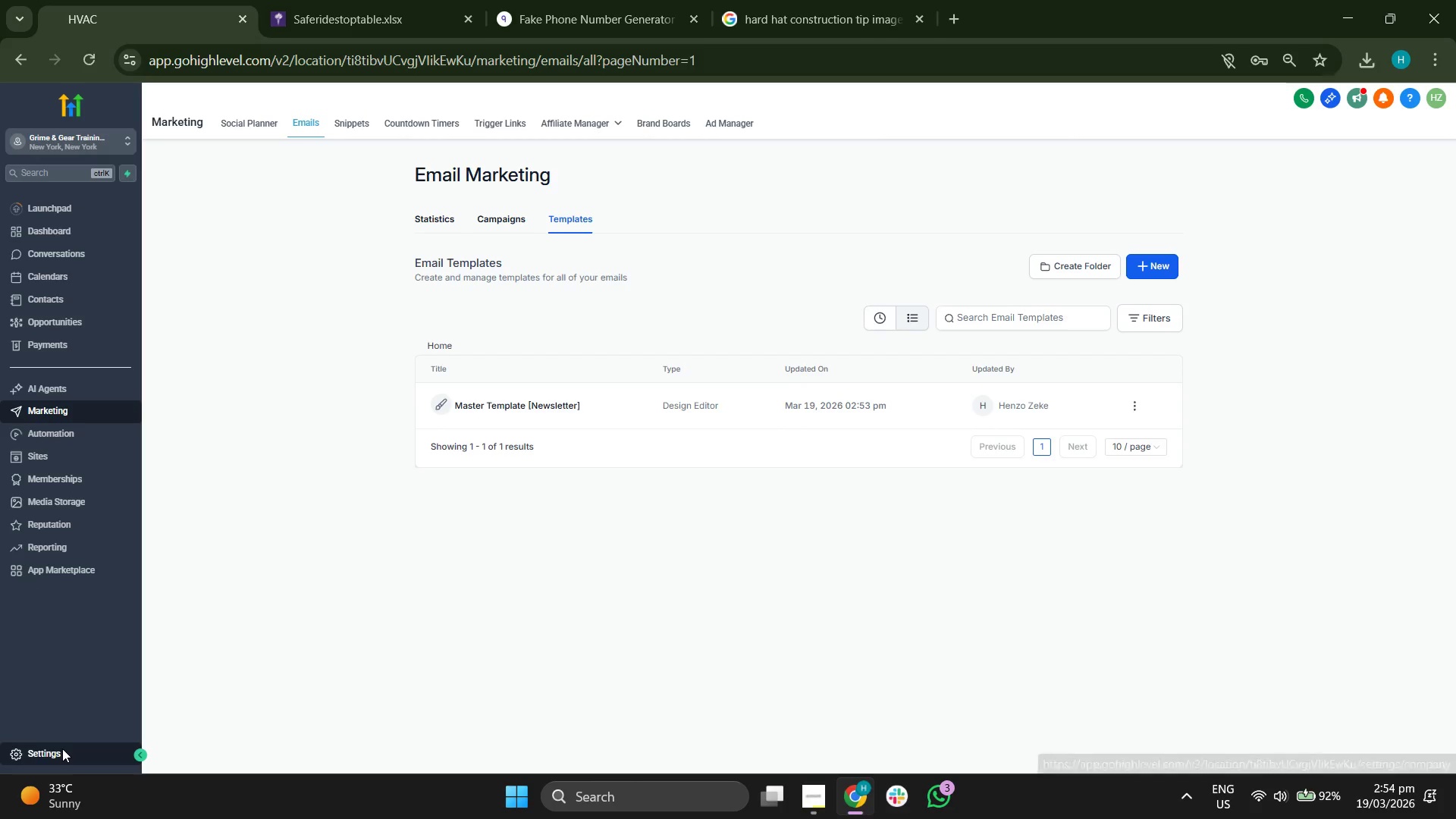 
wait(7.59)
 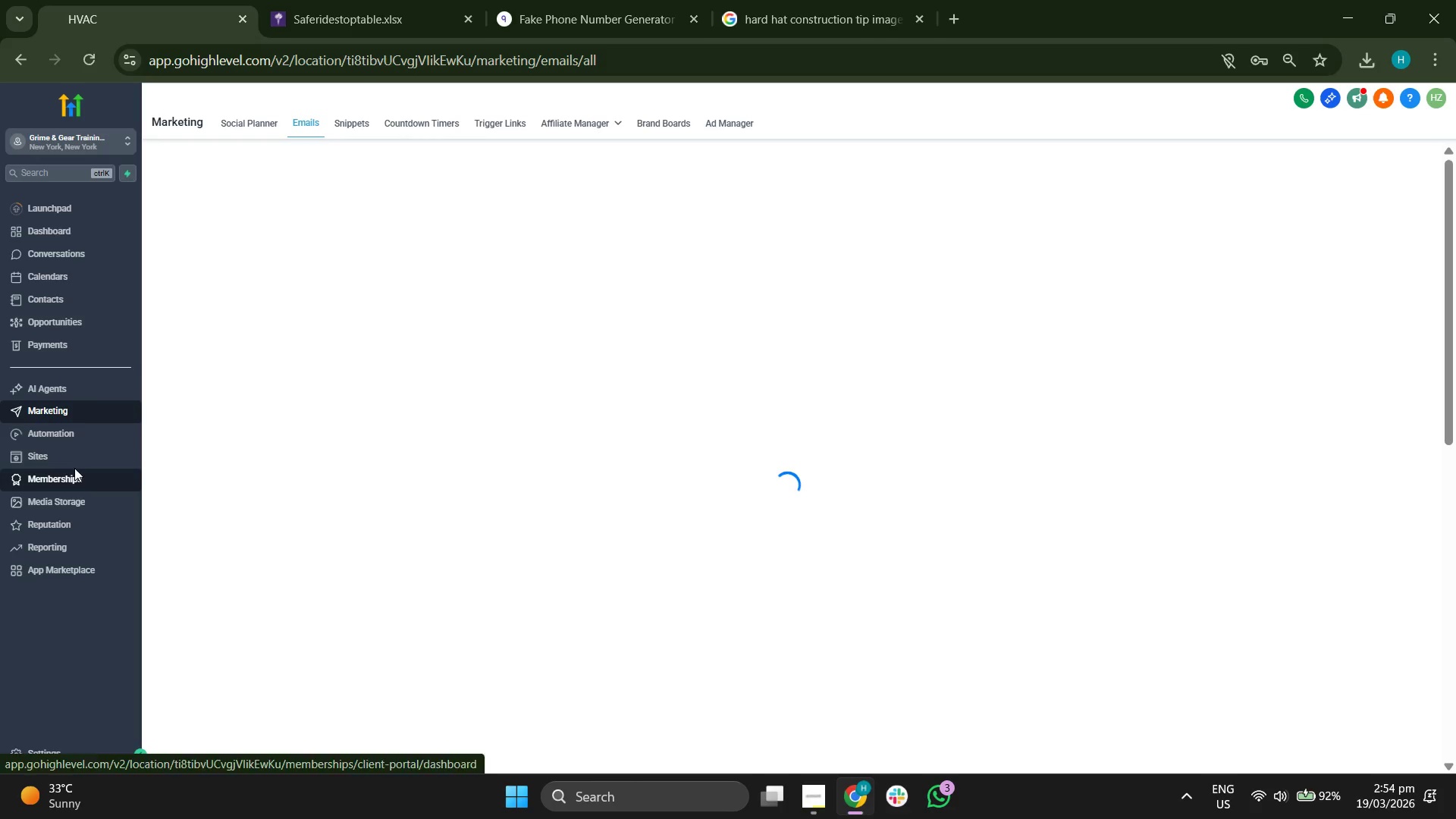 
left_click([513, 406])
 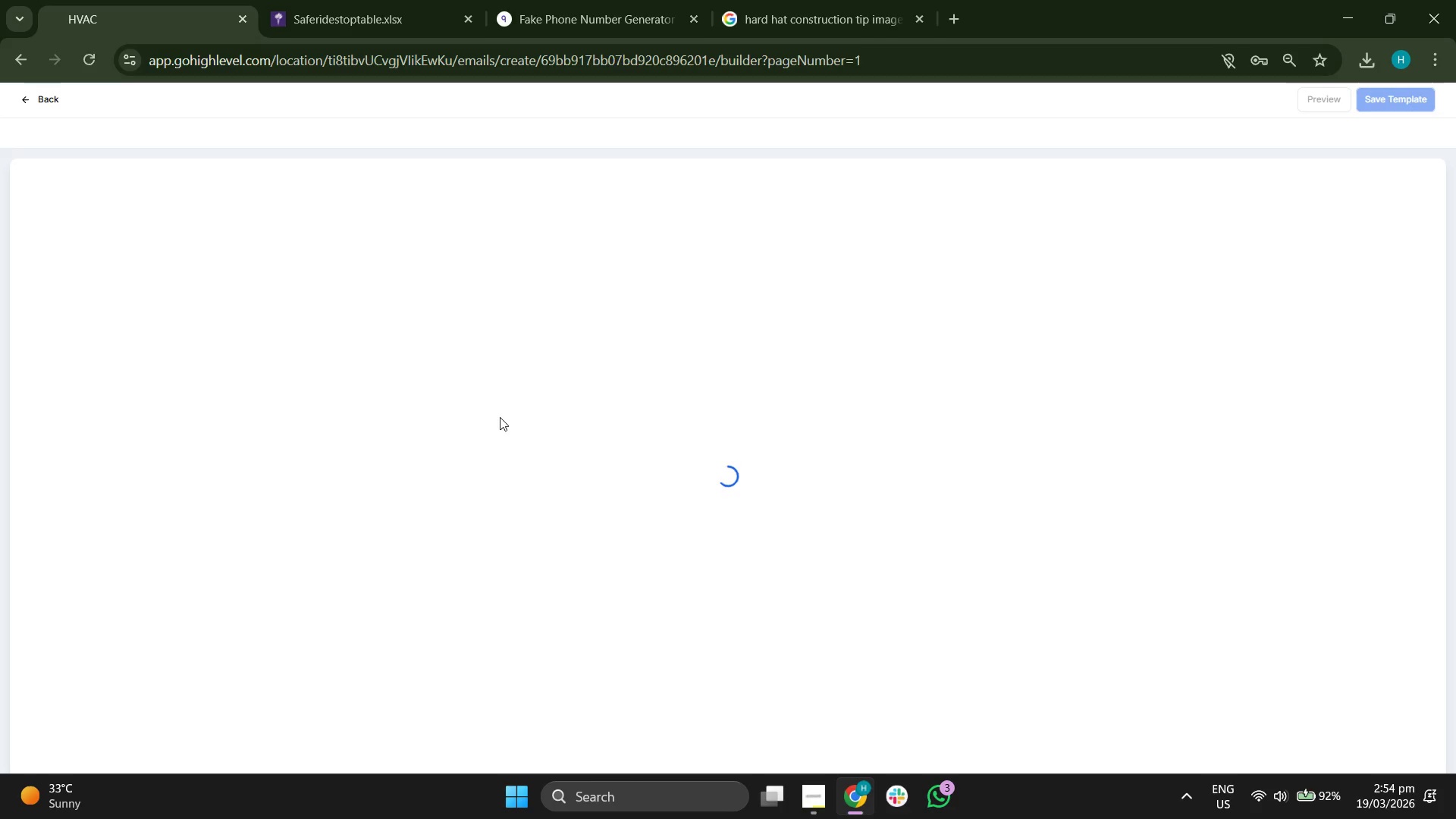 
wait(6.11)
 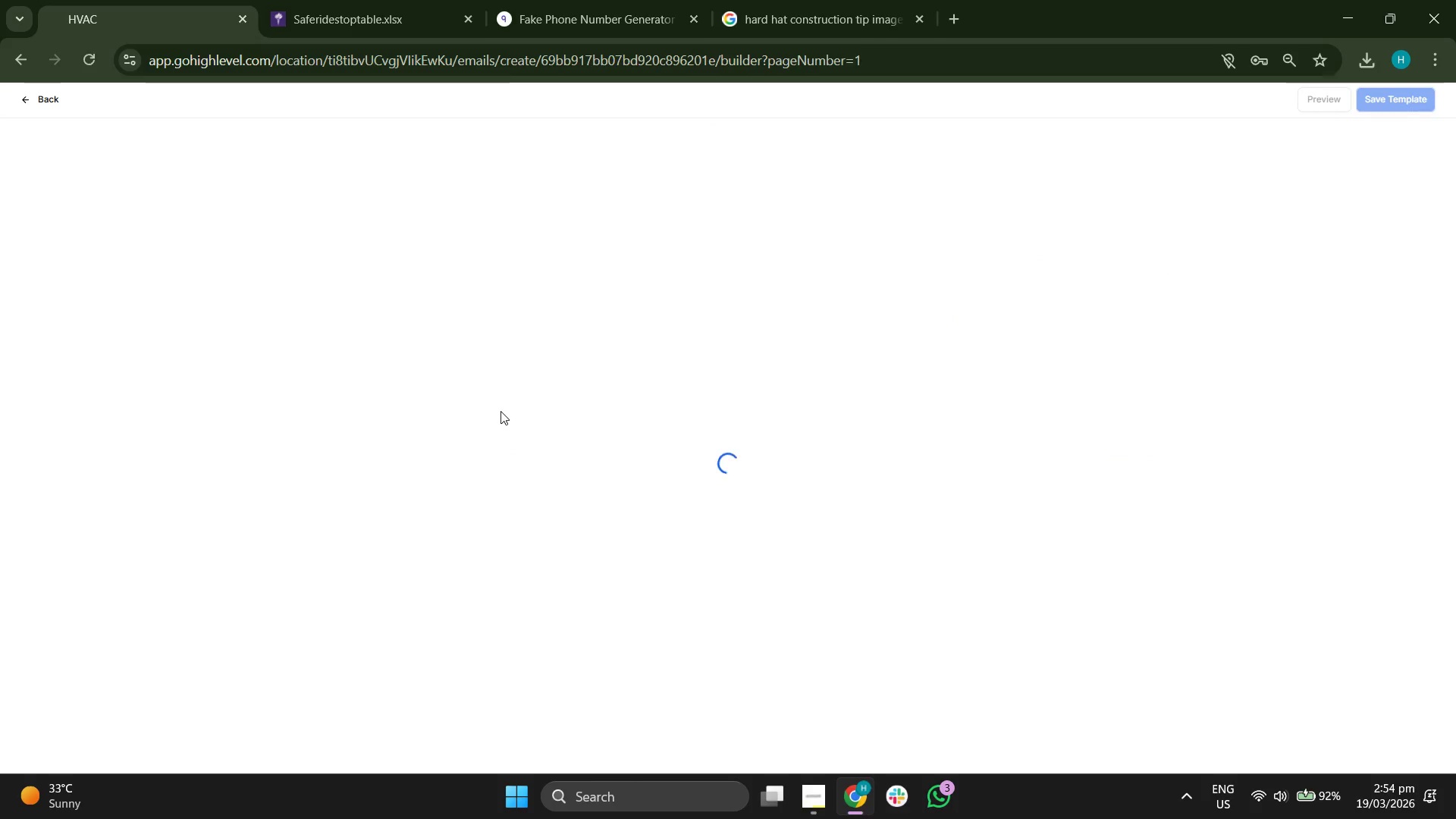 
scroll: coordinate [500, 485], scroll_direction: down, amount: 6.0
 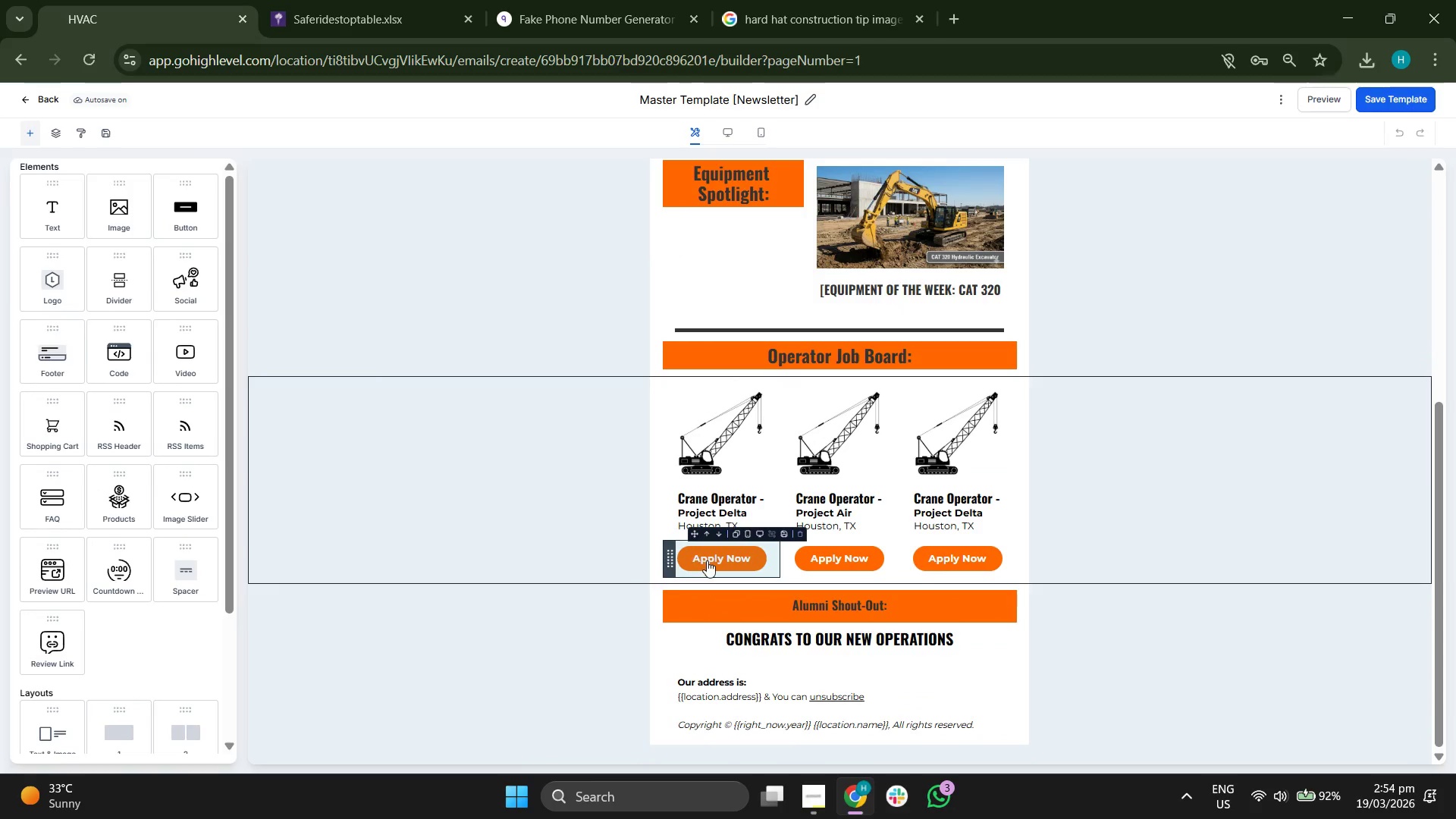 
left_click([708, 560])
 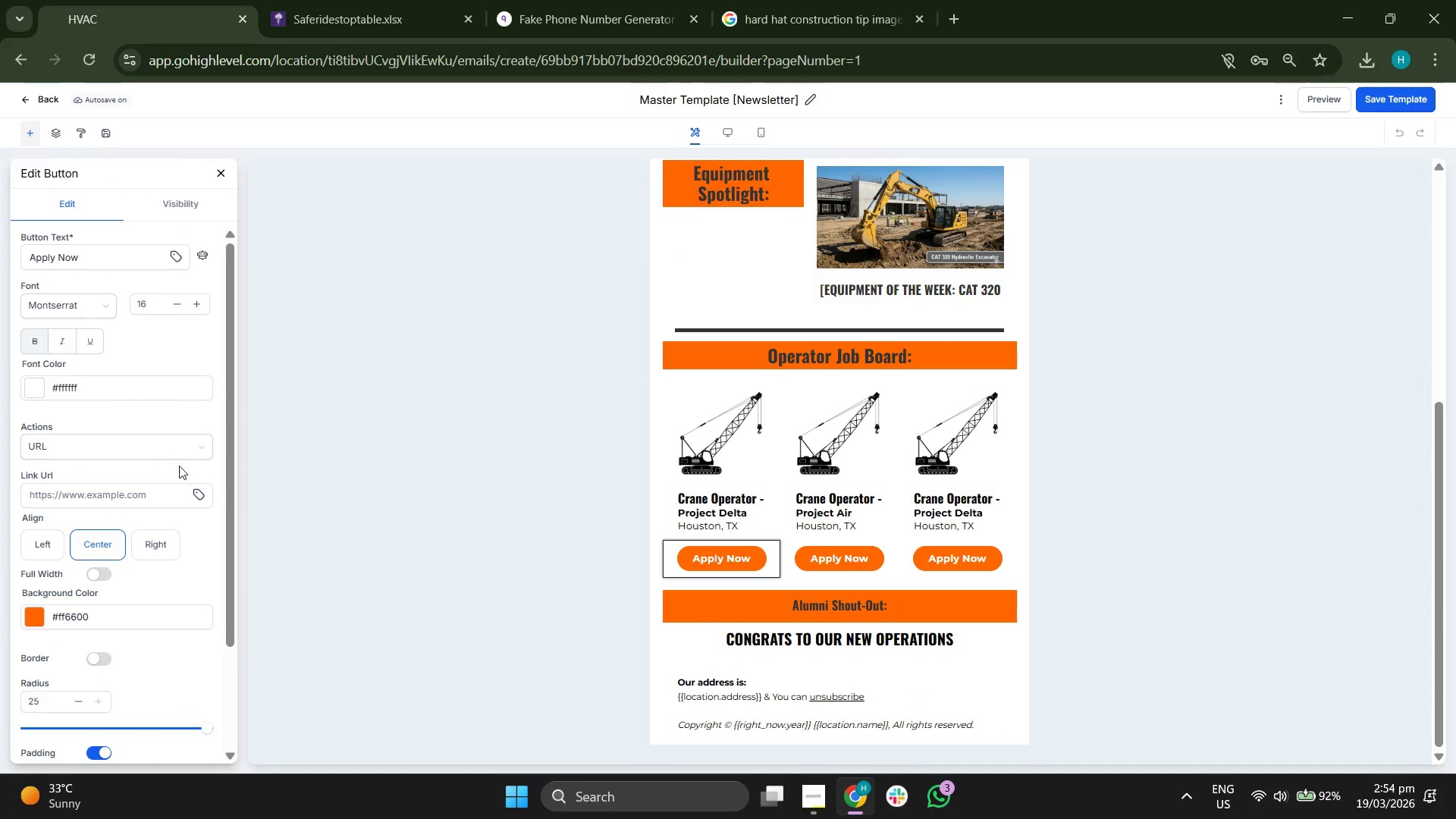 
left_click([201, 492])
 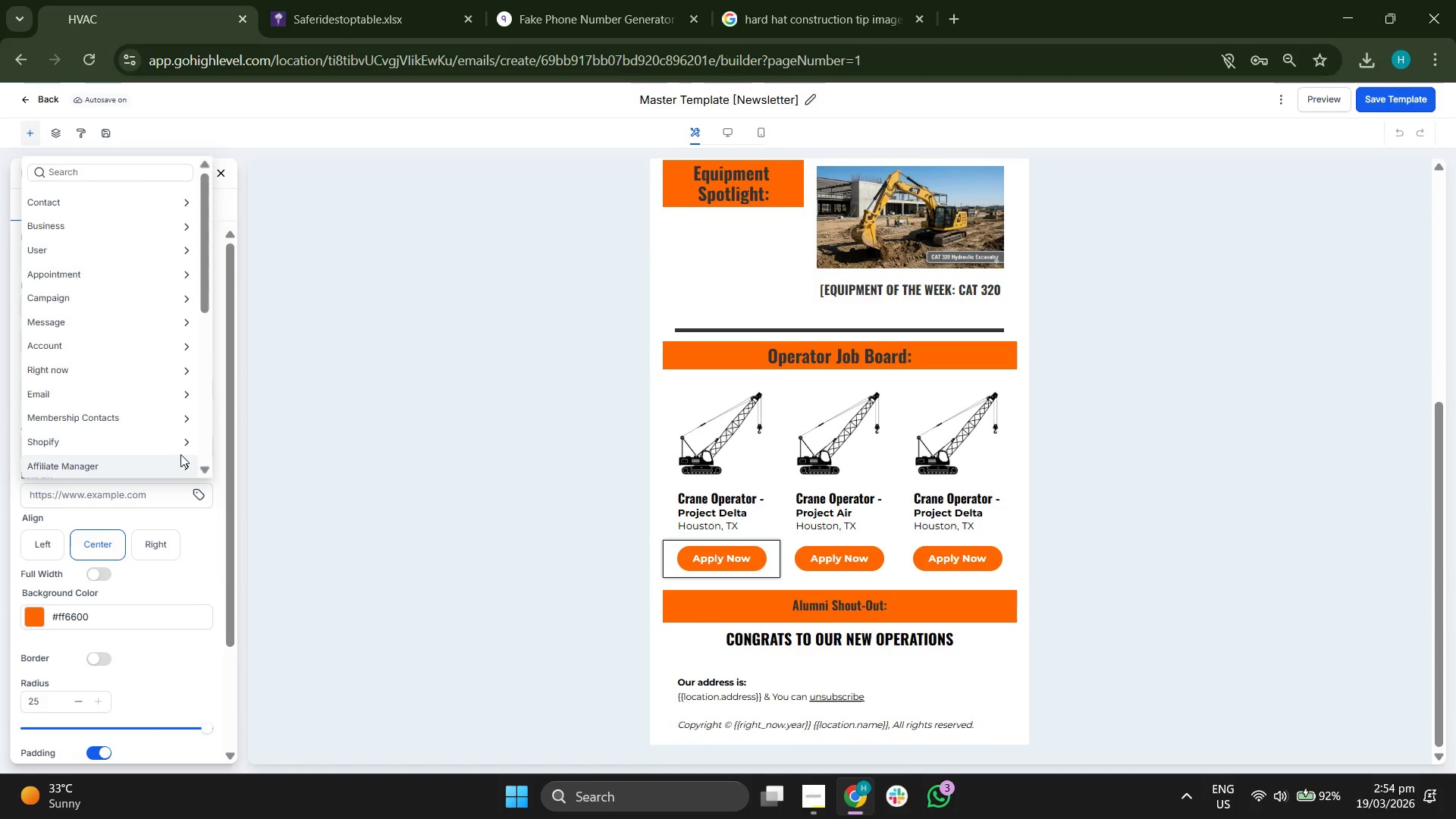 
scroll: coordinate [180, 454], scroll_direction: down, amount: 6.0
 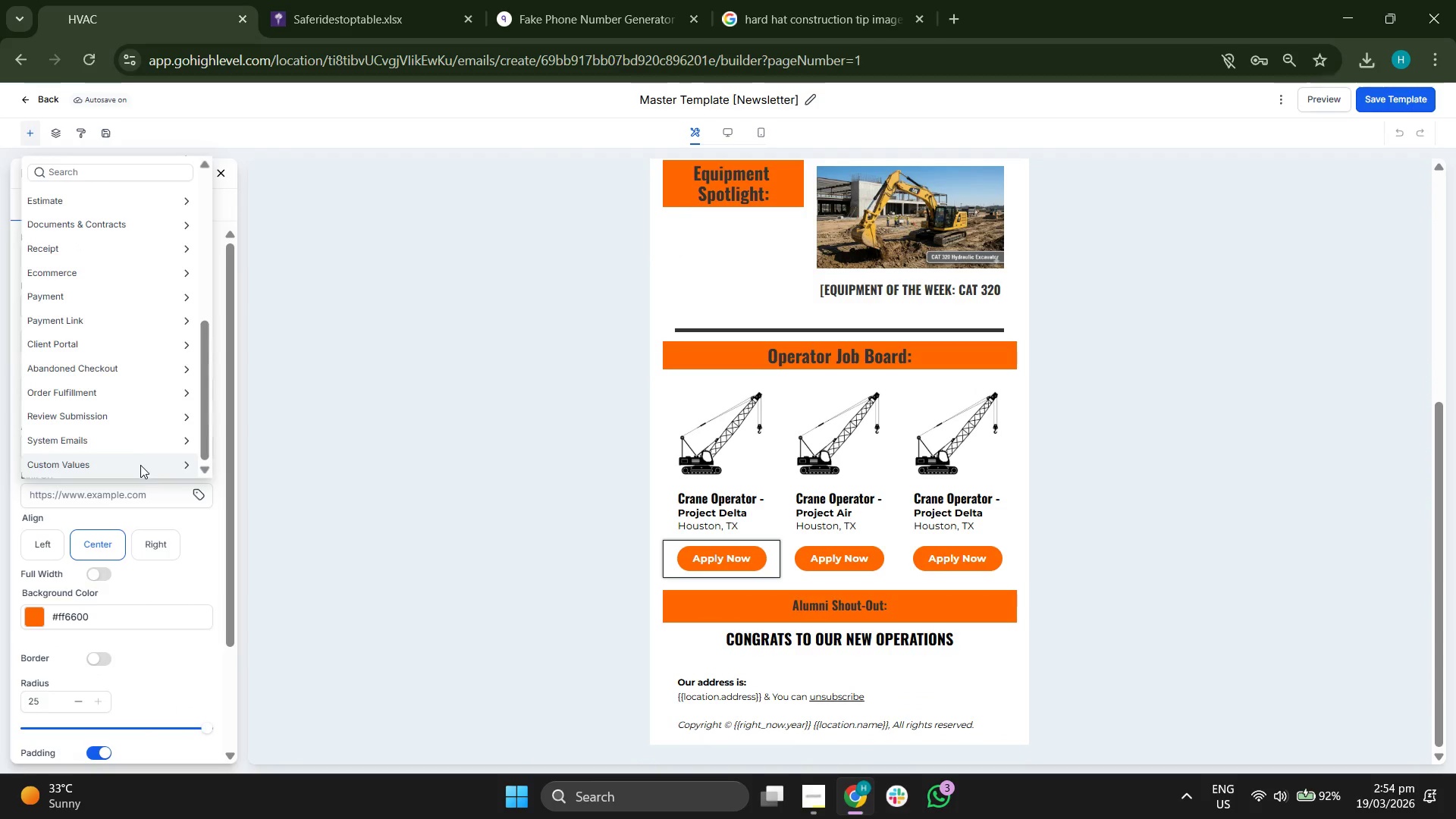 
left_click([140, 465])
 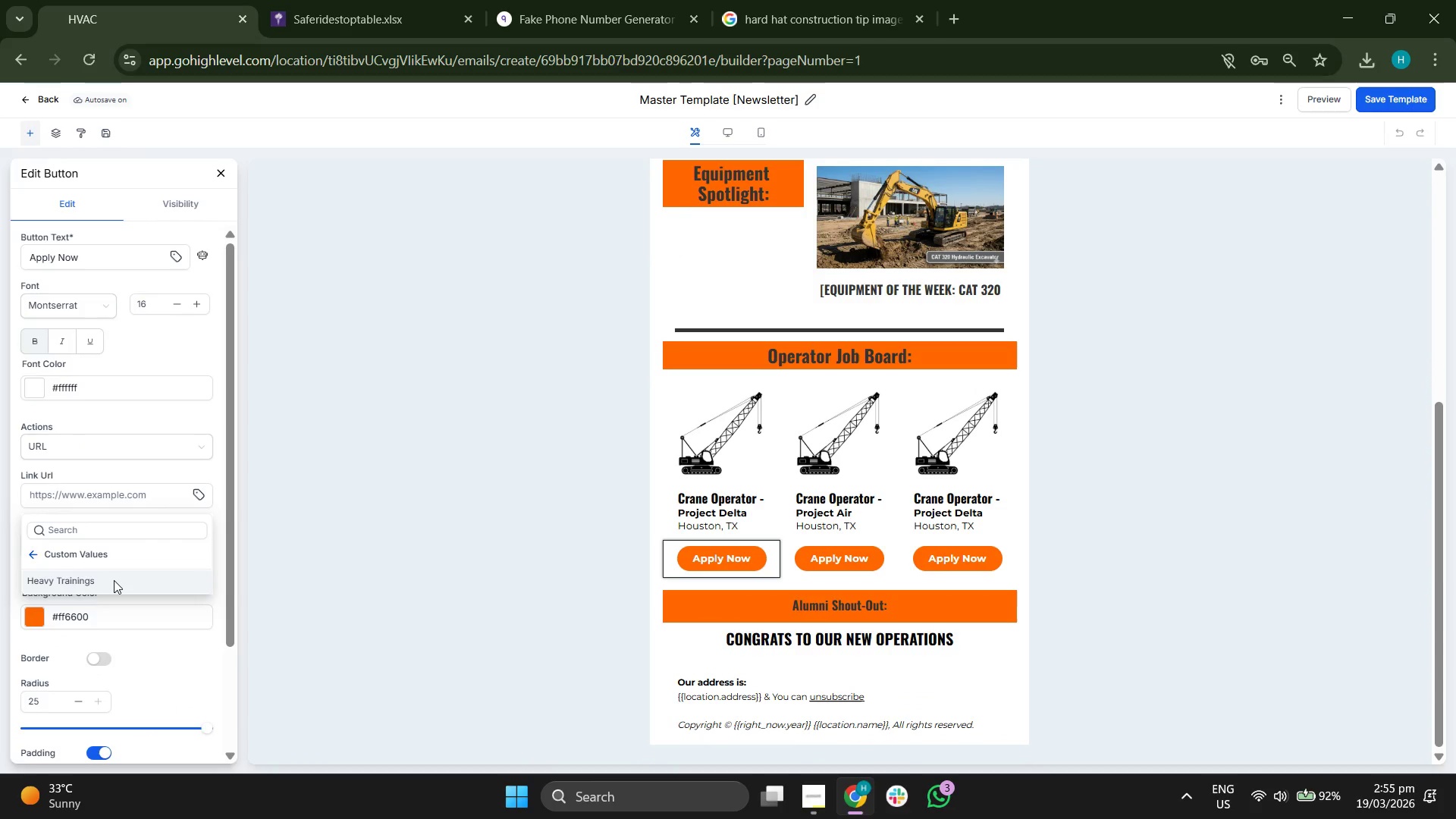 
left_click([114, 580])
 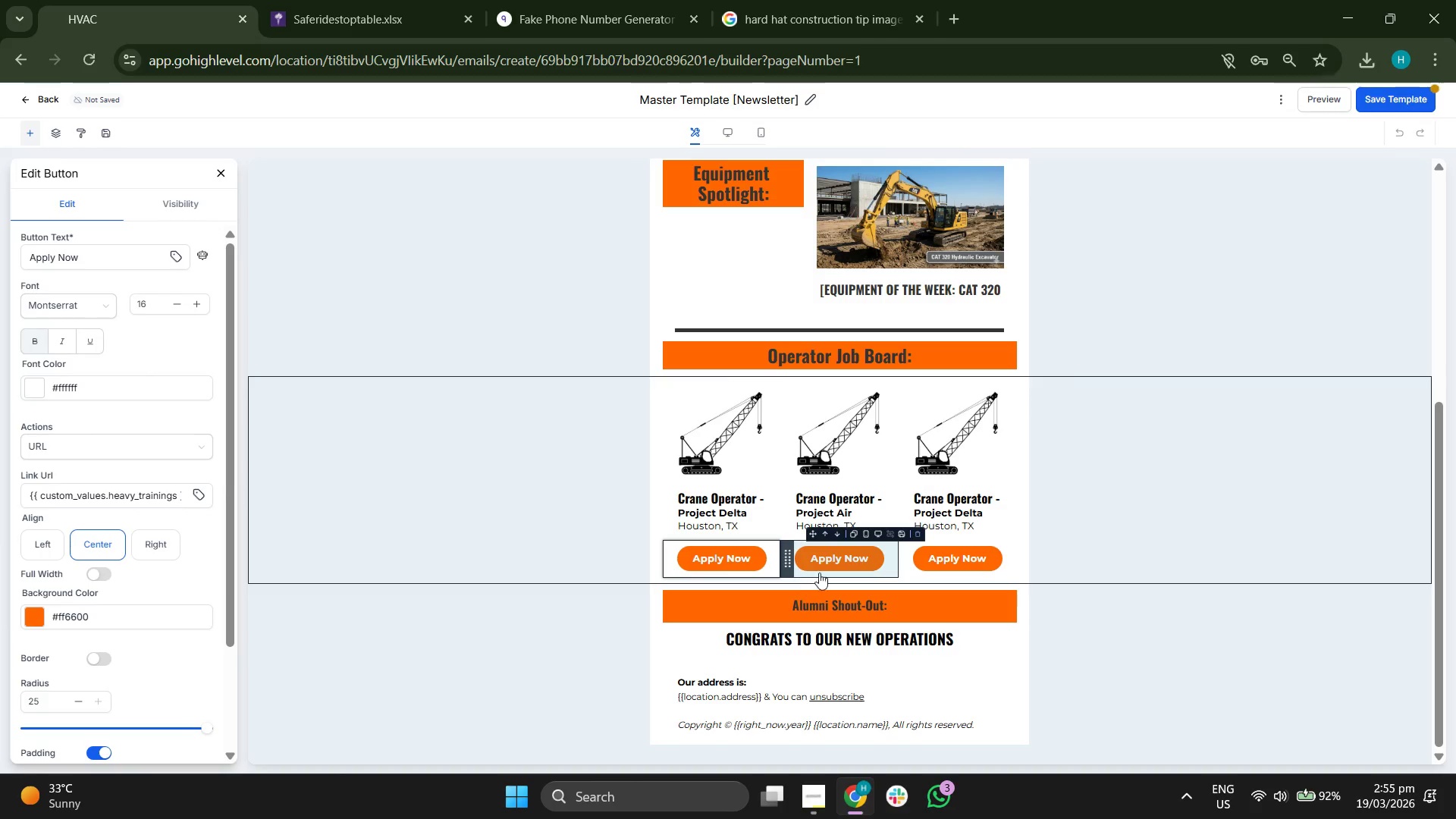 
left_click([840, 560])
 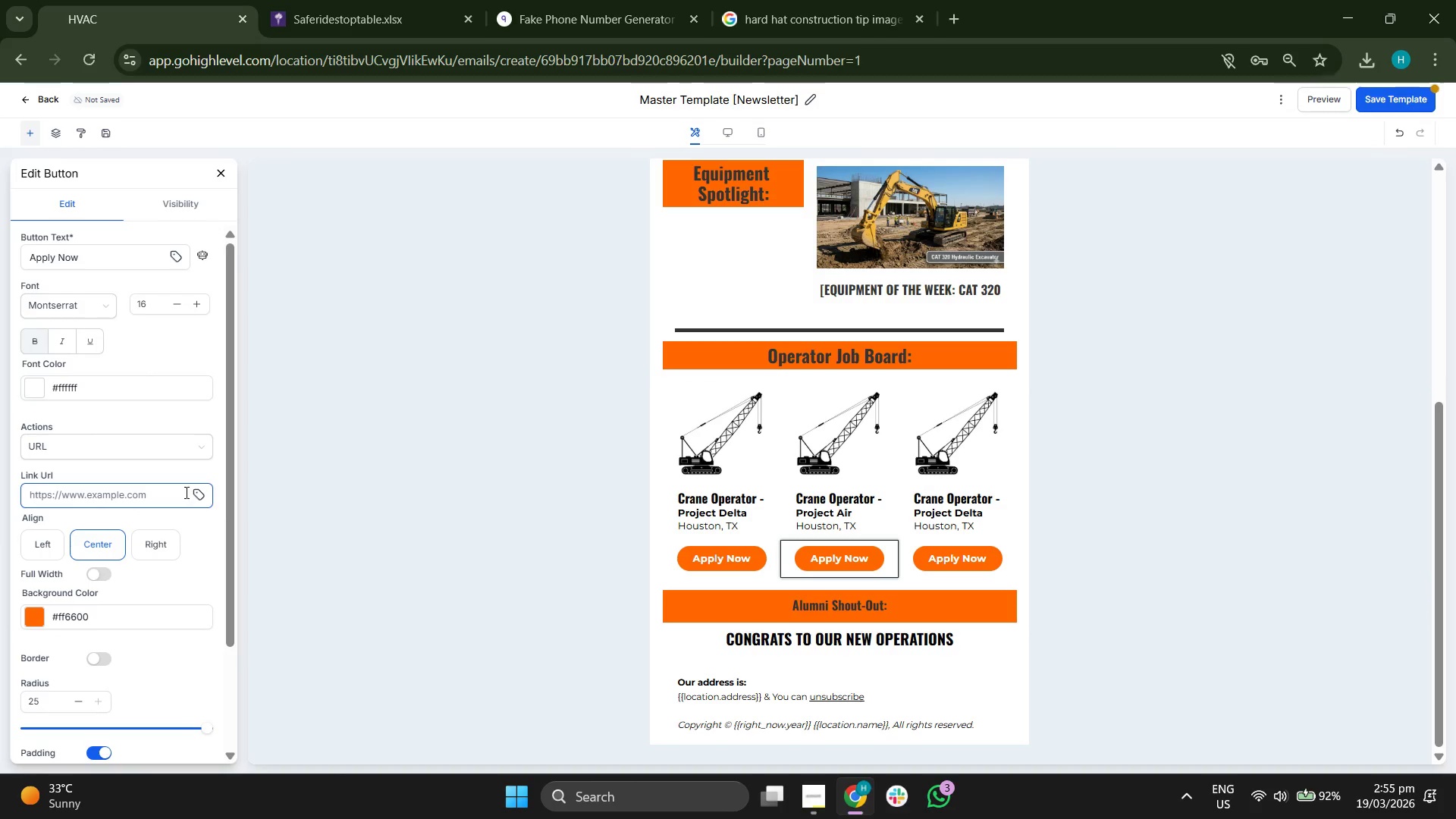 
left_click([198, 492])
 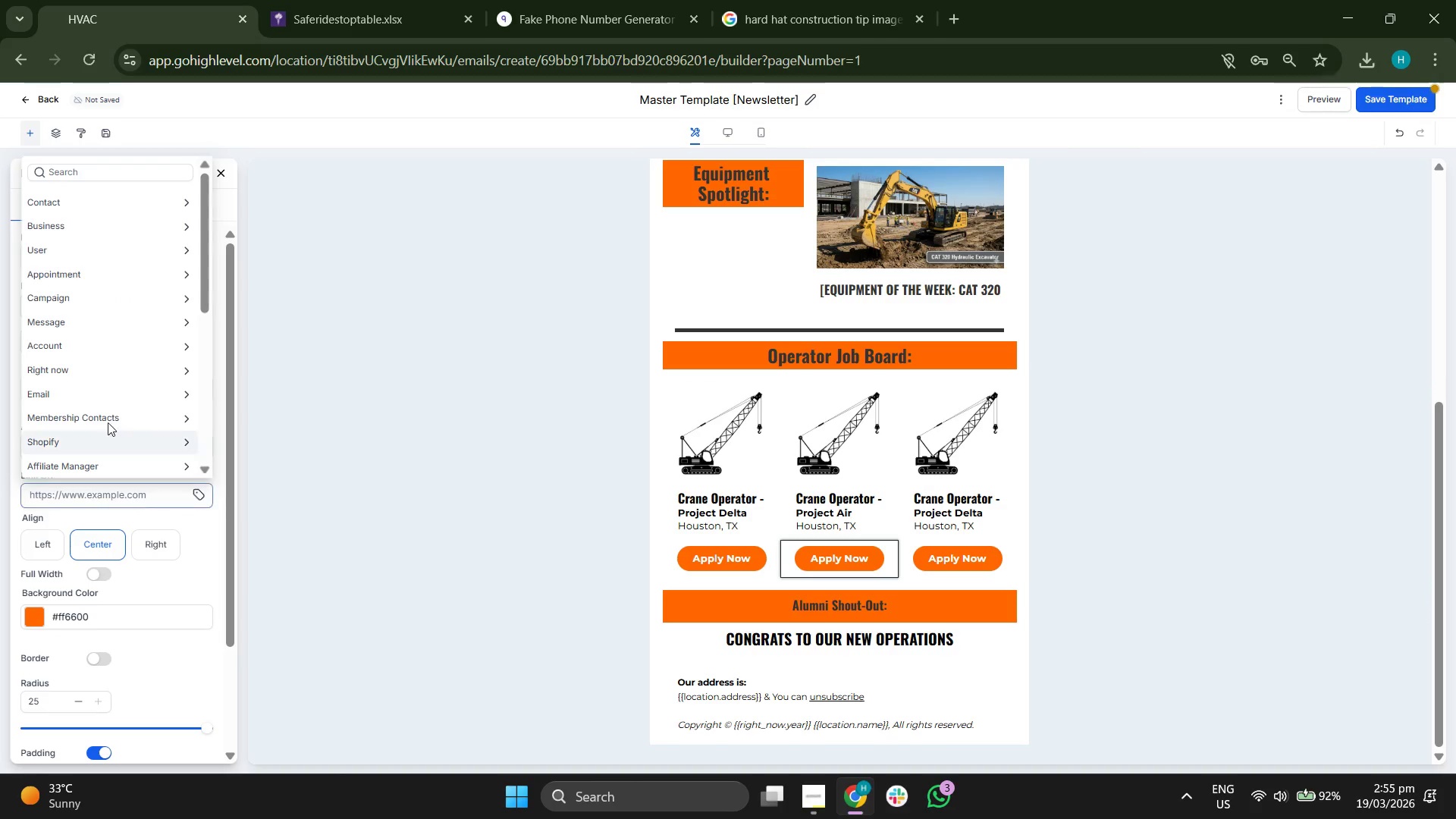 
scroll: coordinate [94, 416], scroll_direction: down, amount: 6.0
 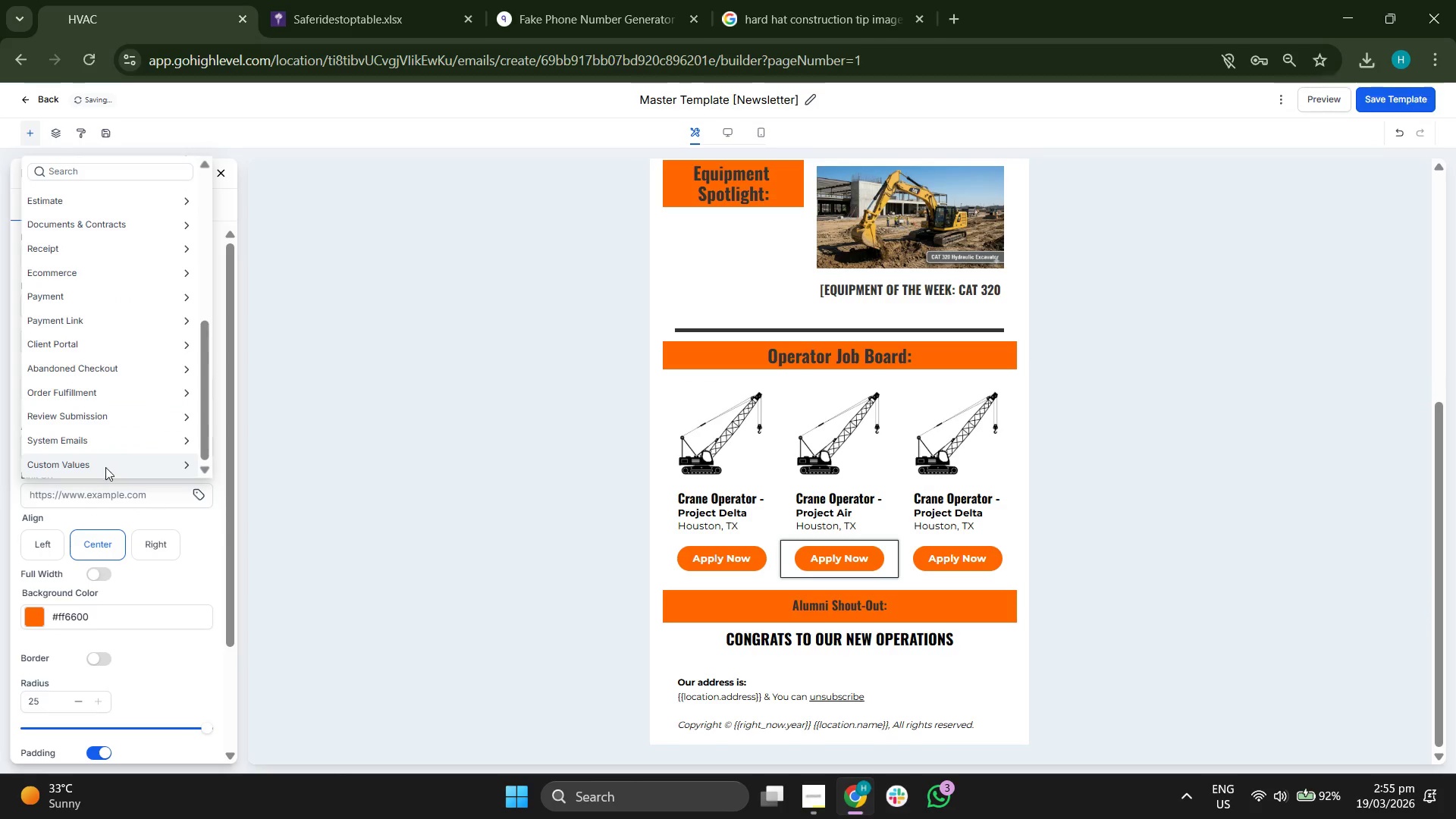 
left_click([105, 468])
 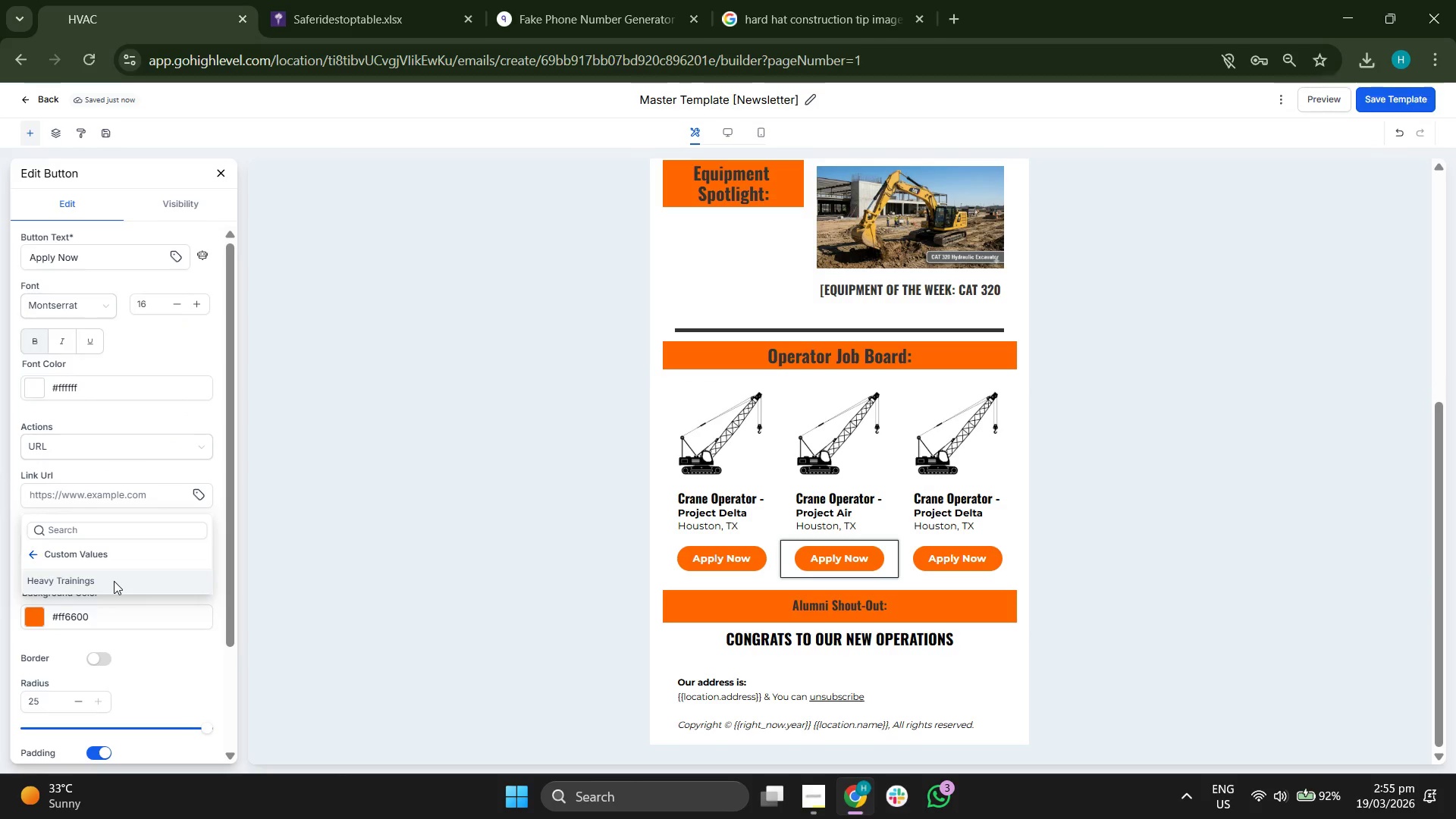 
left_click([114, 581])
 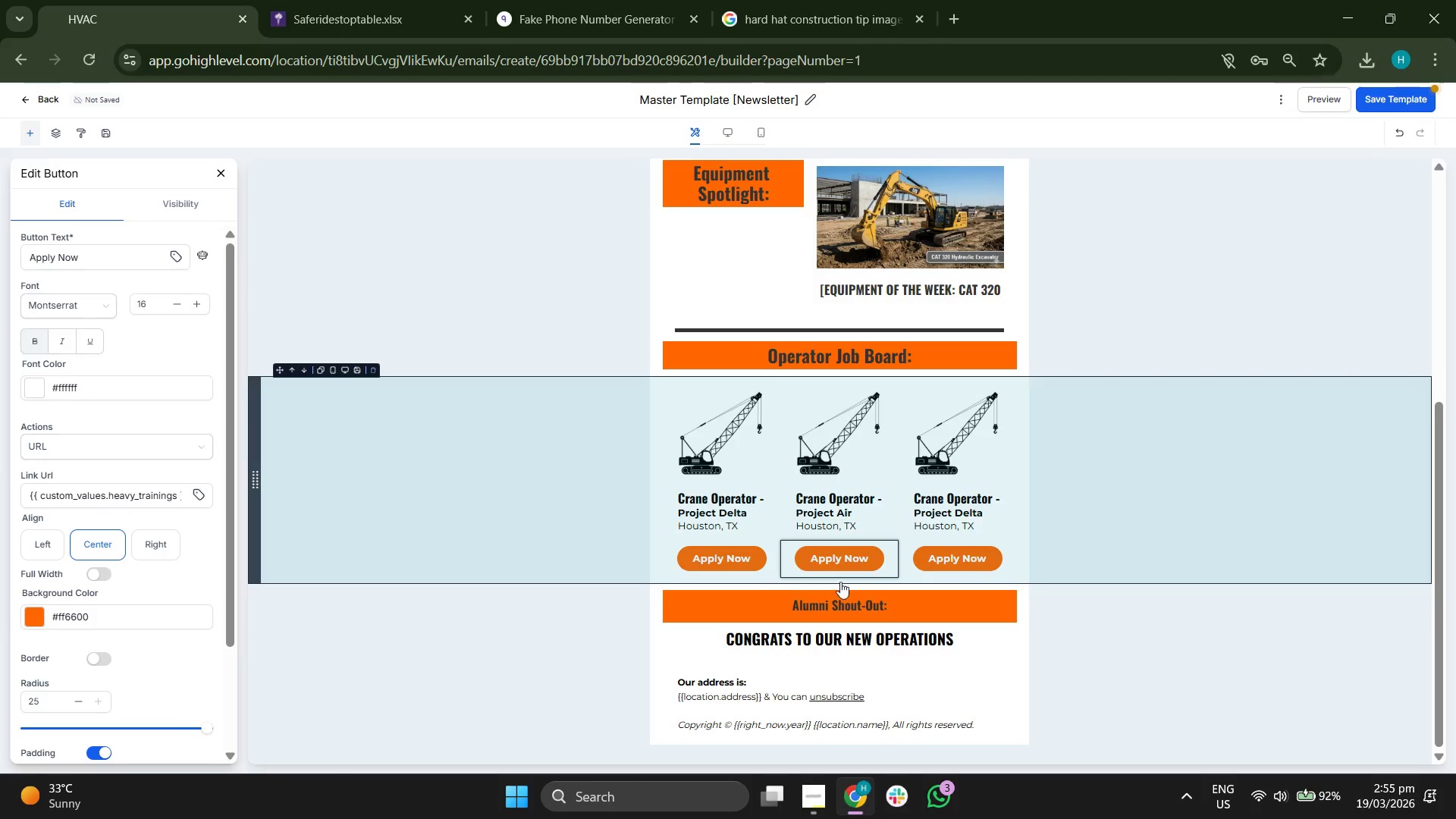 
left_click([939, 559])
 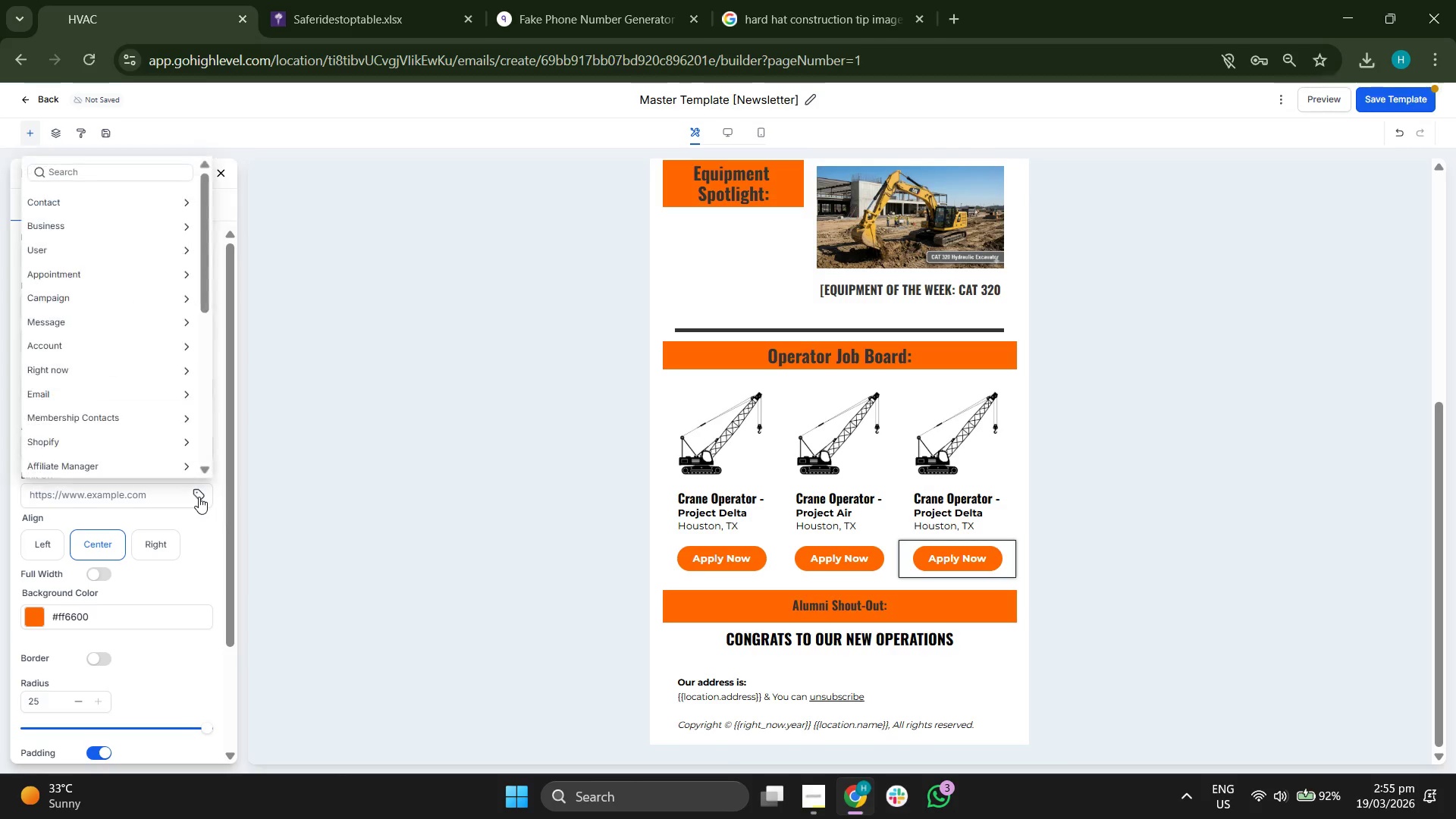 
scroll: coordinate [137, 379], scroll_direction: down, amount: 5.0
 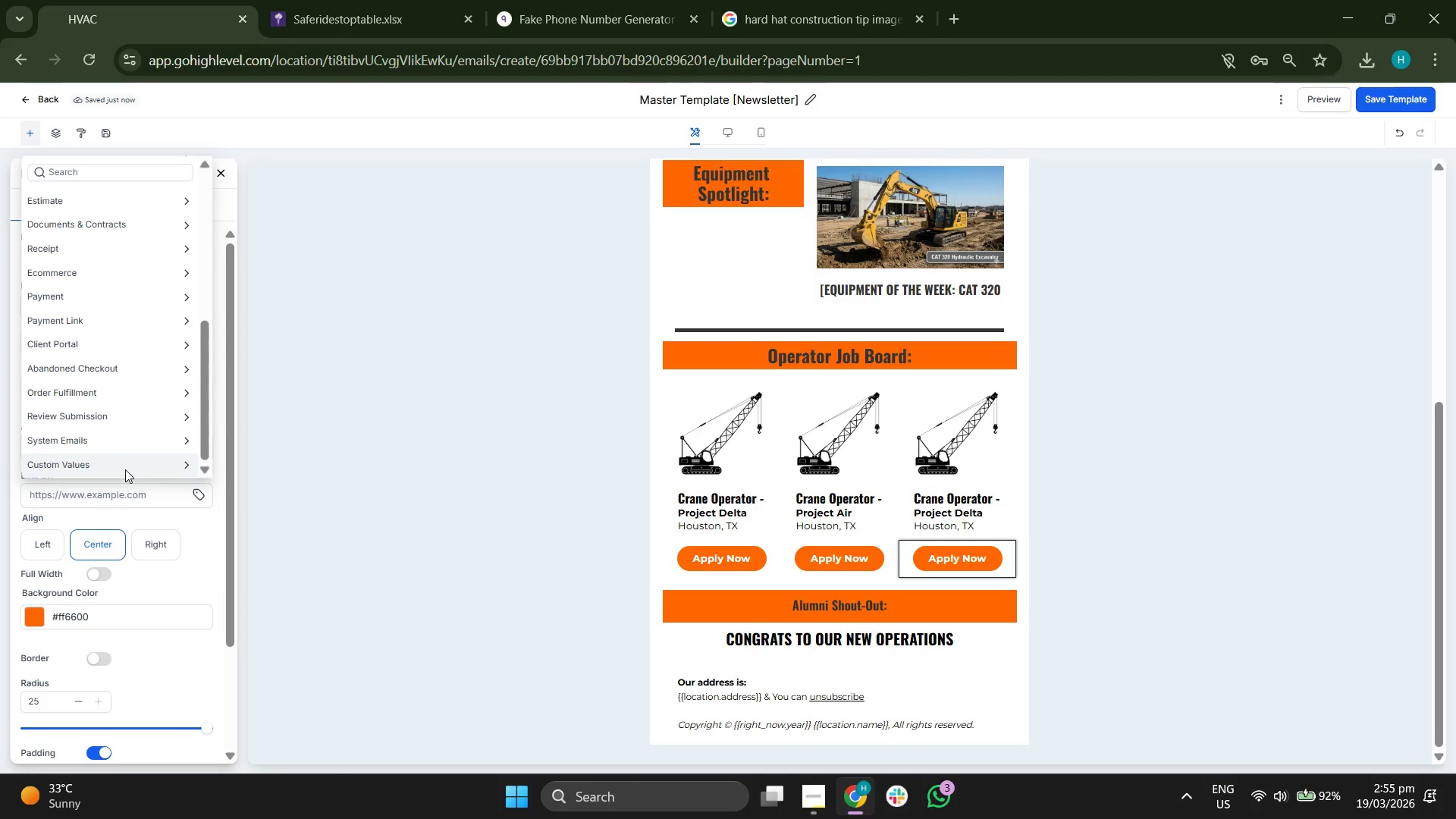 
left_click([126, 467])
 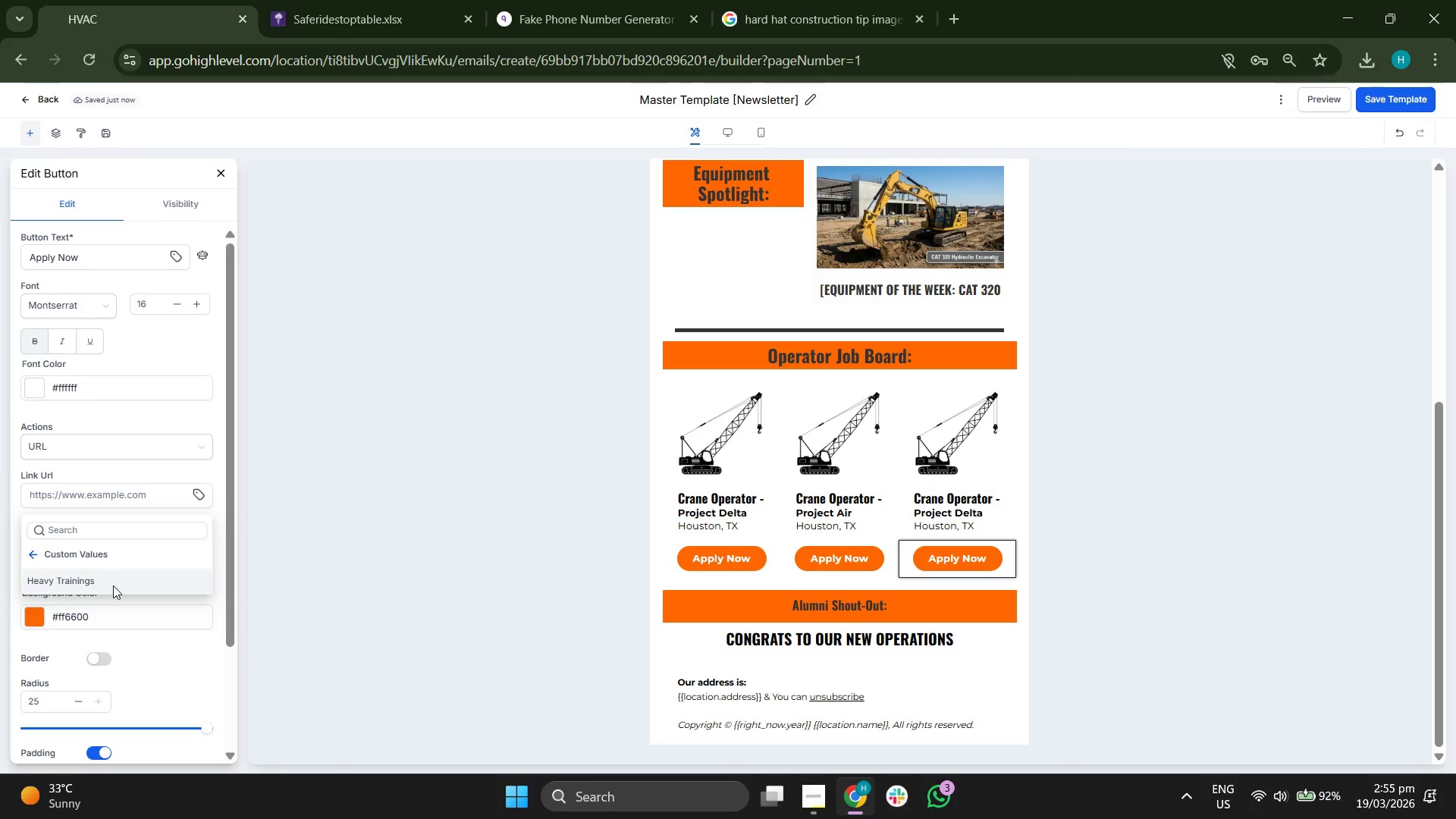 
left_click([113, 580])
 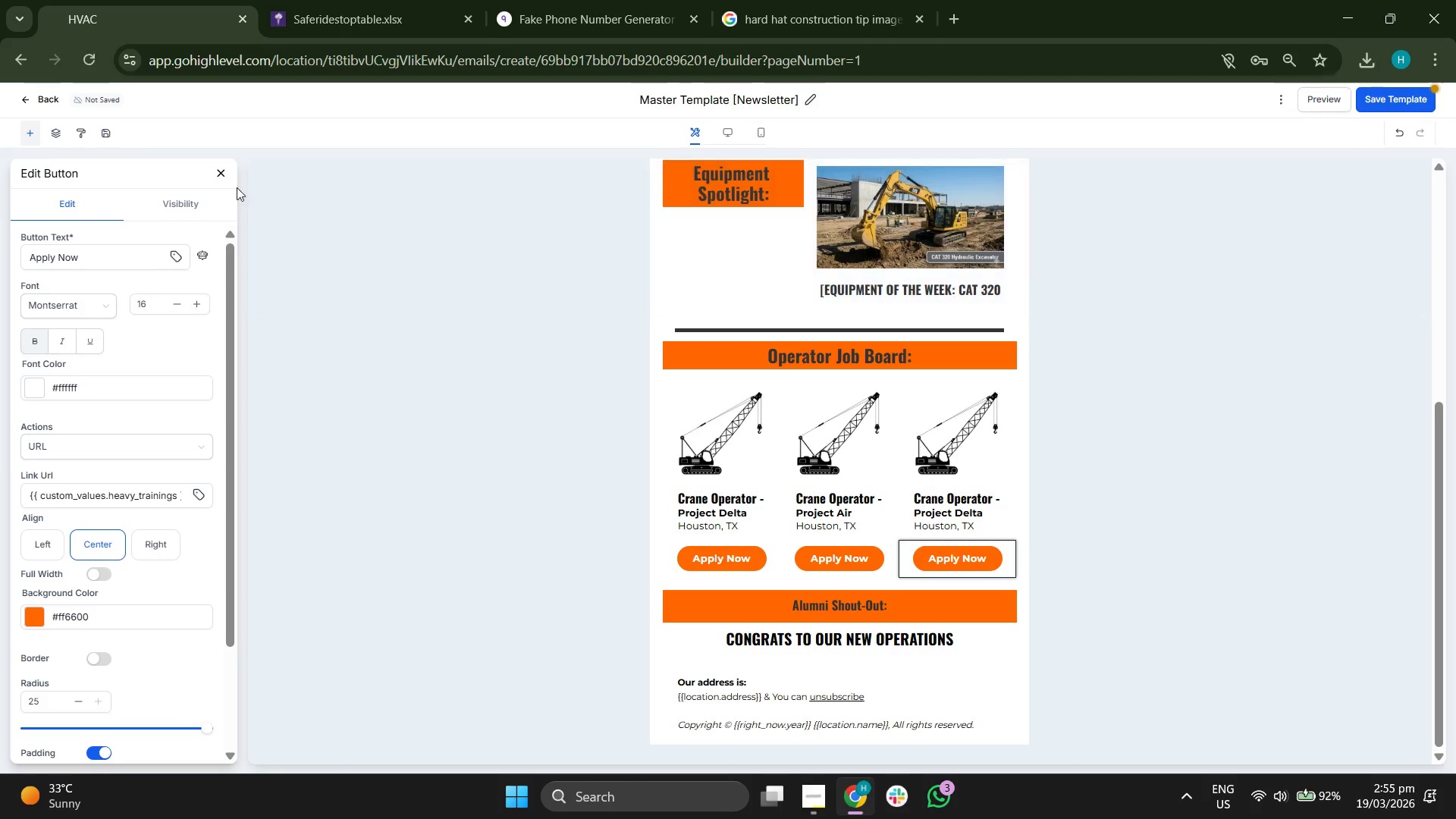 
left_click([223, 175])
 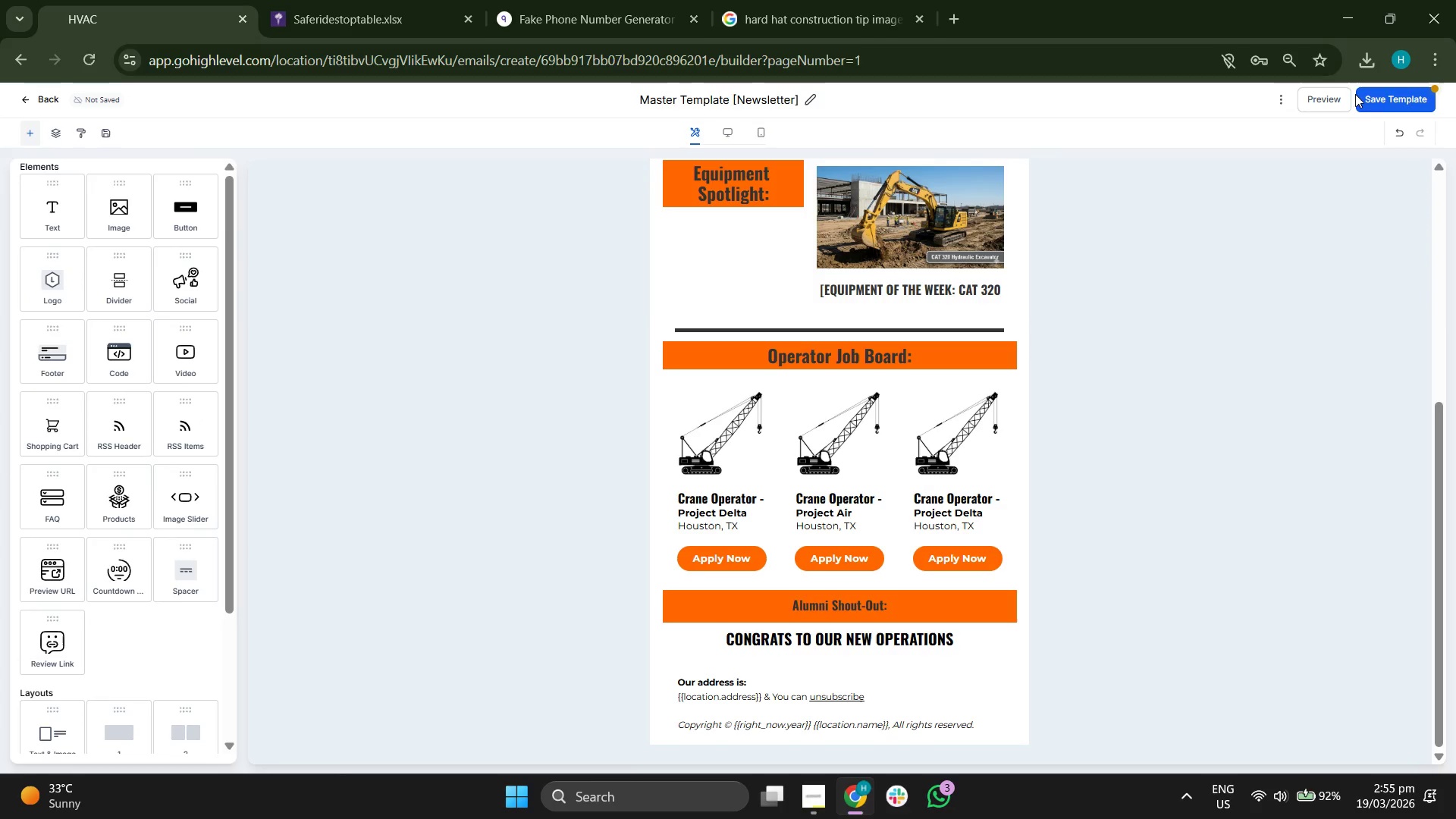 
left_click([1376, 95])
 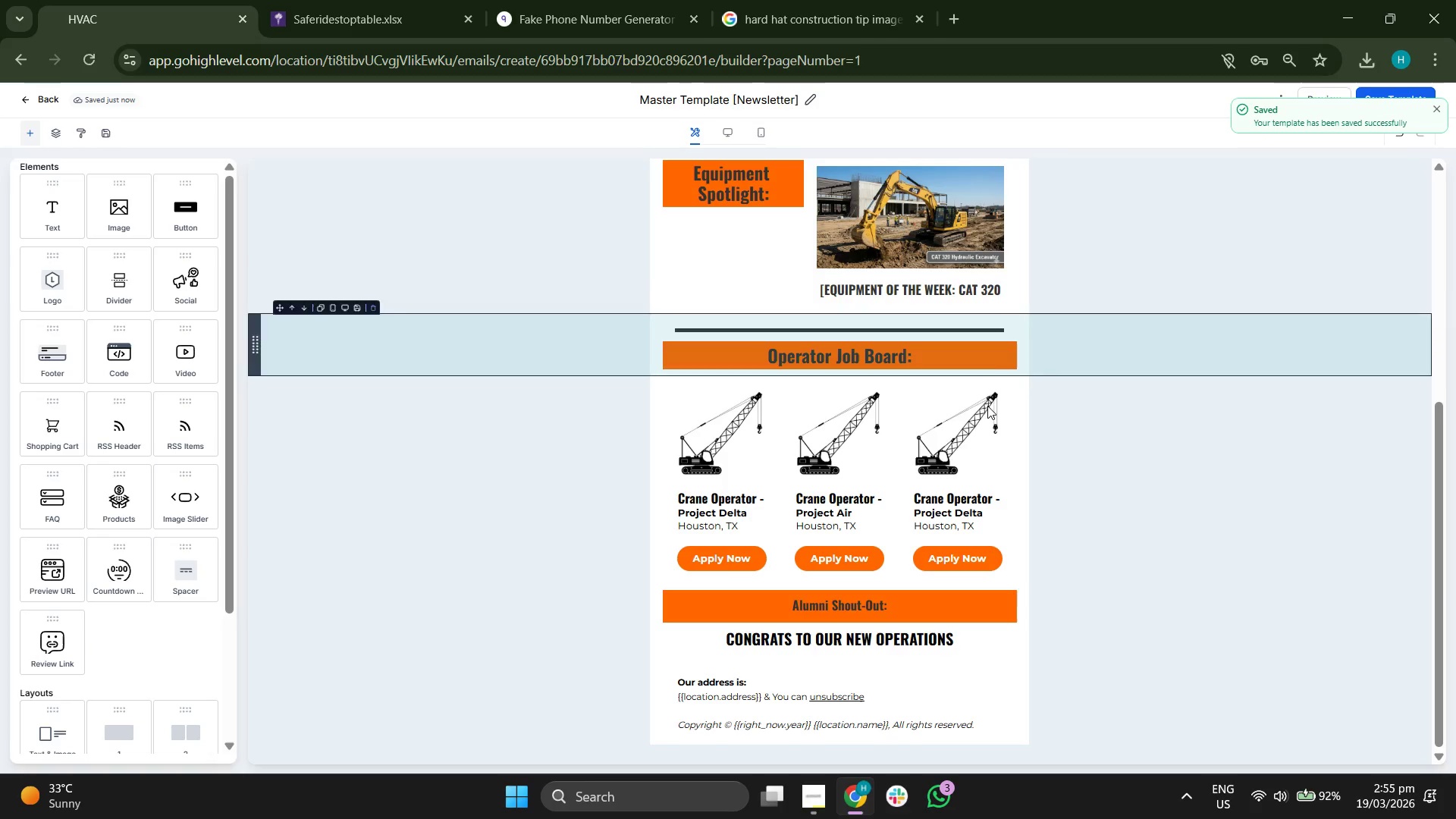 
scroll: coordinate [1043, 406], scroll_direction: up, amount: 4.0
 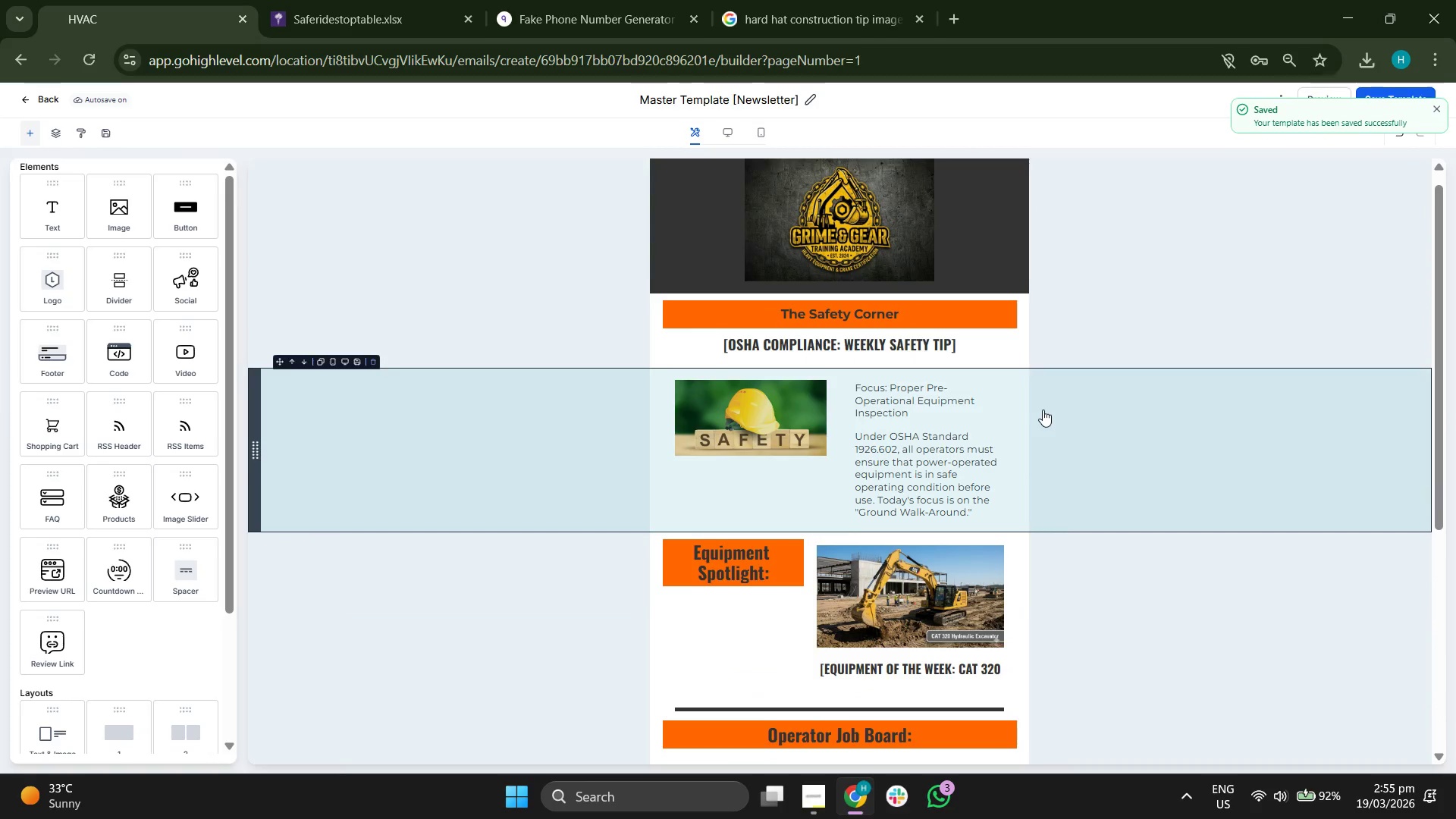 
scroll: coordinate [1043, 410], scroll_direction: down, amount: 4.0
 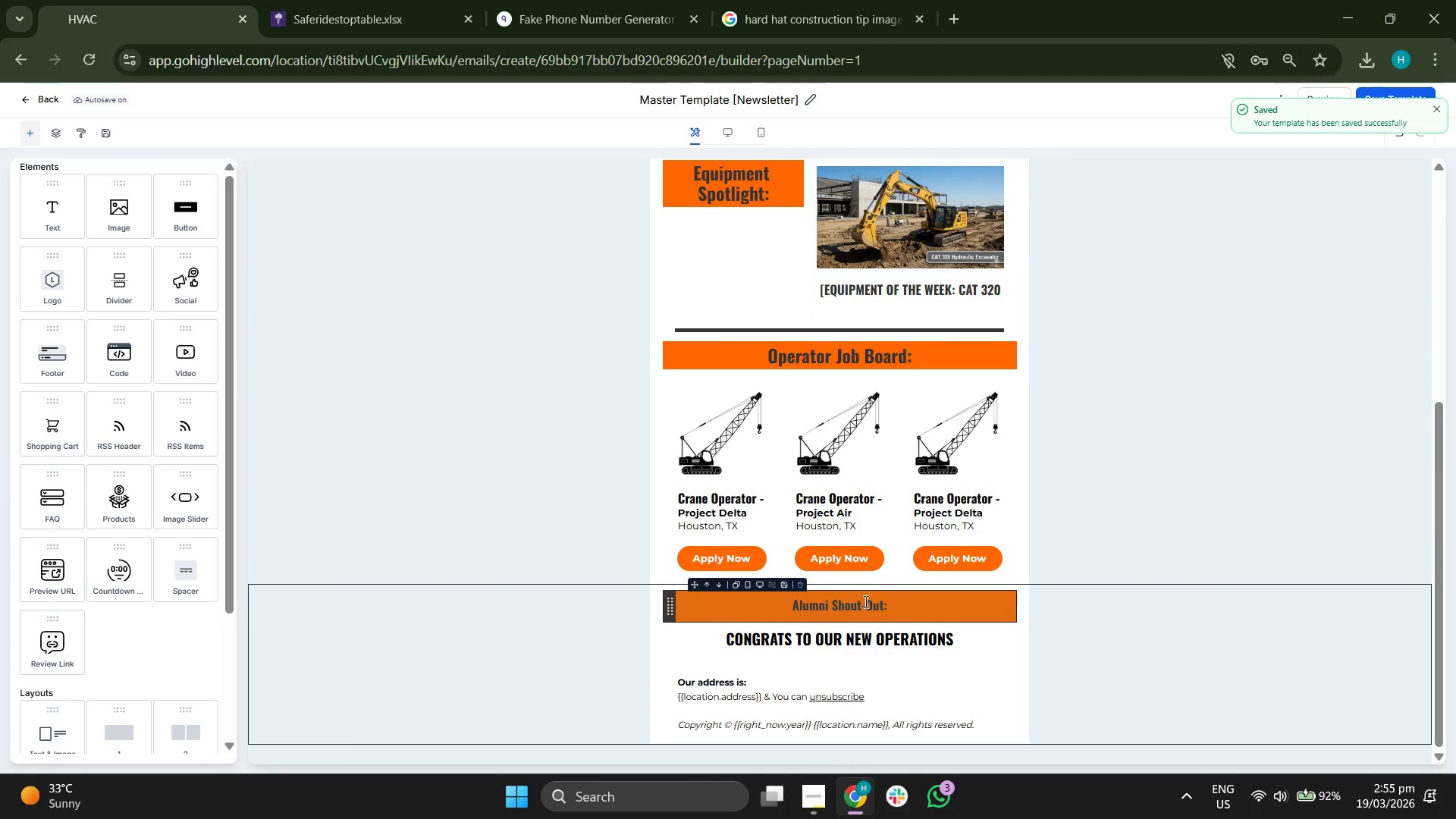 
double_click([863, 601])
 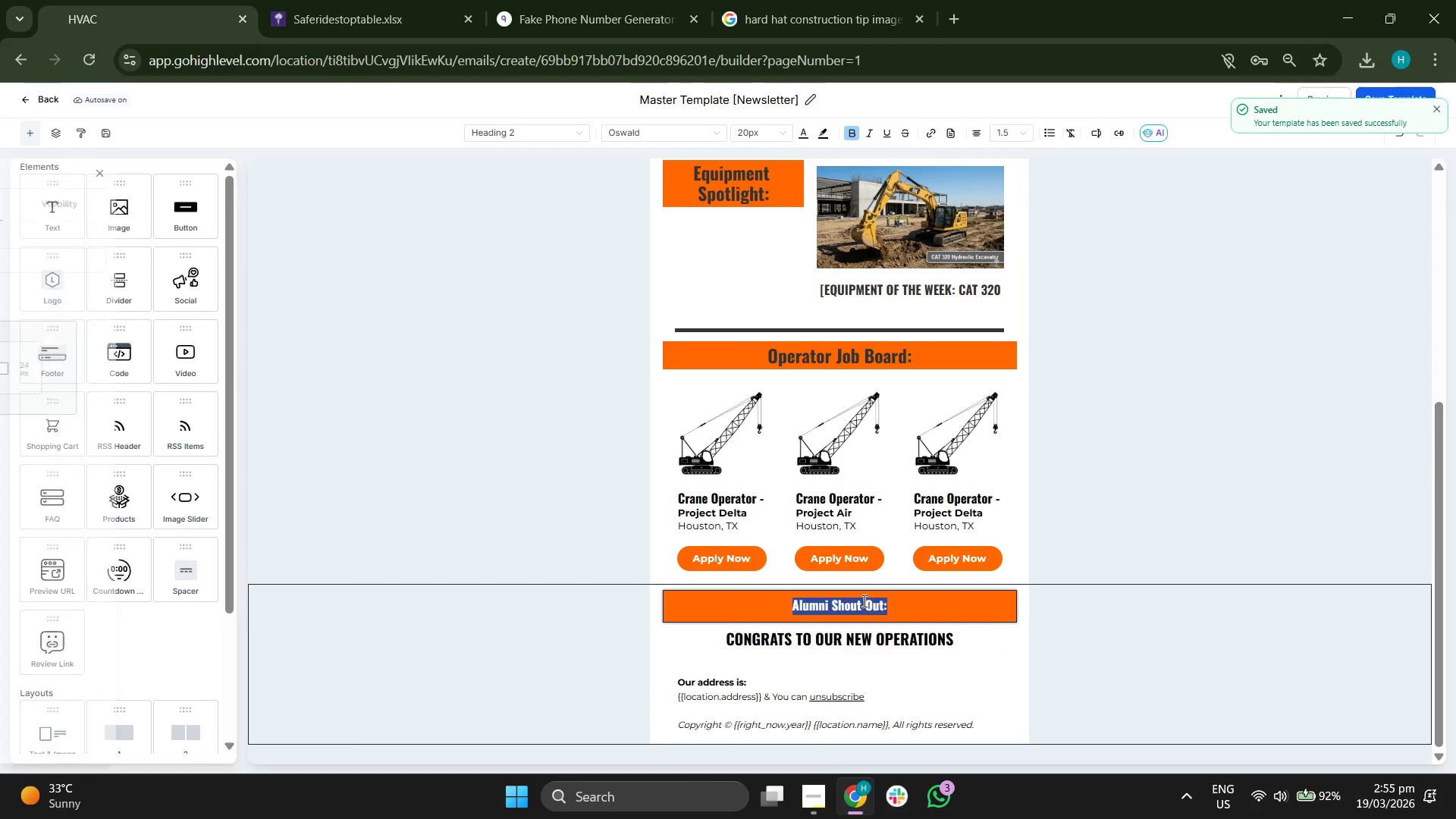 
triple_click([863, 601])
 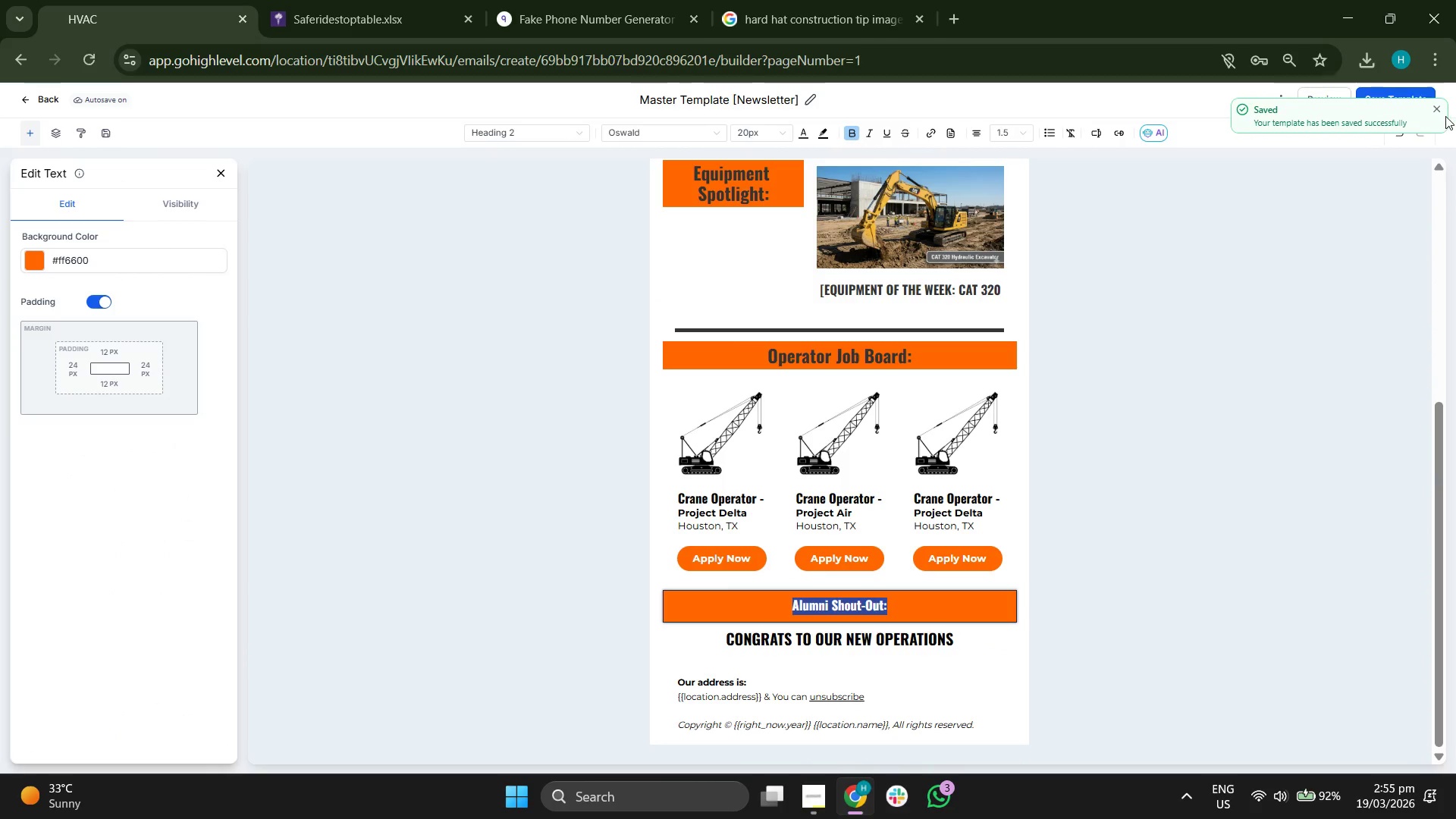 
double_click([1444, 112])
 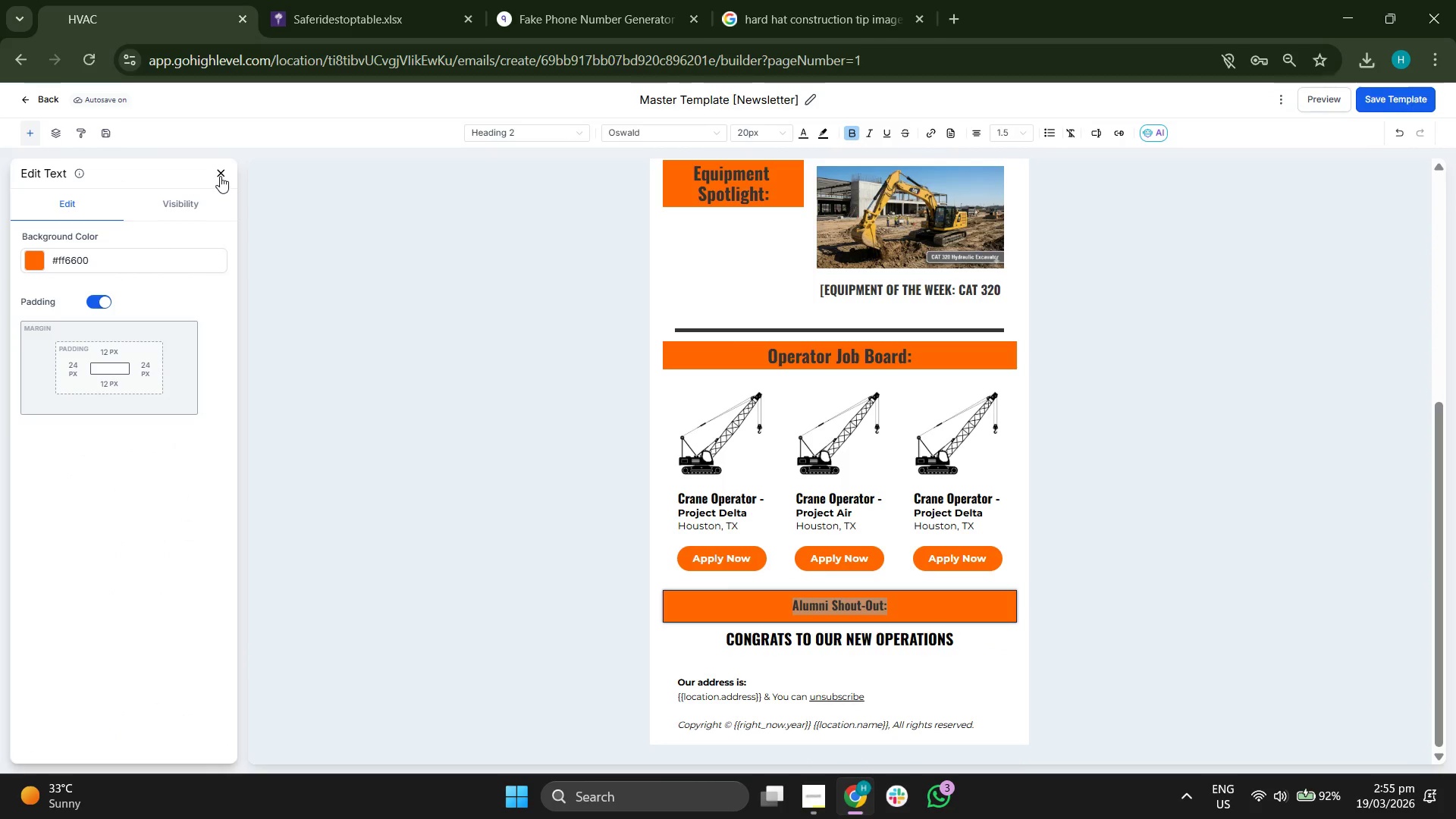 
left_click([220, 175])
 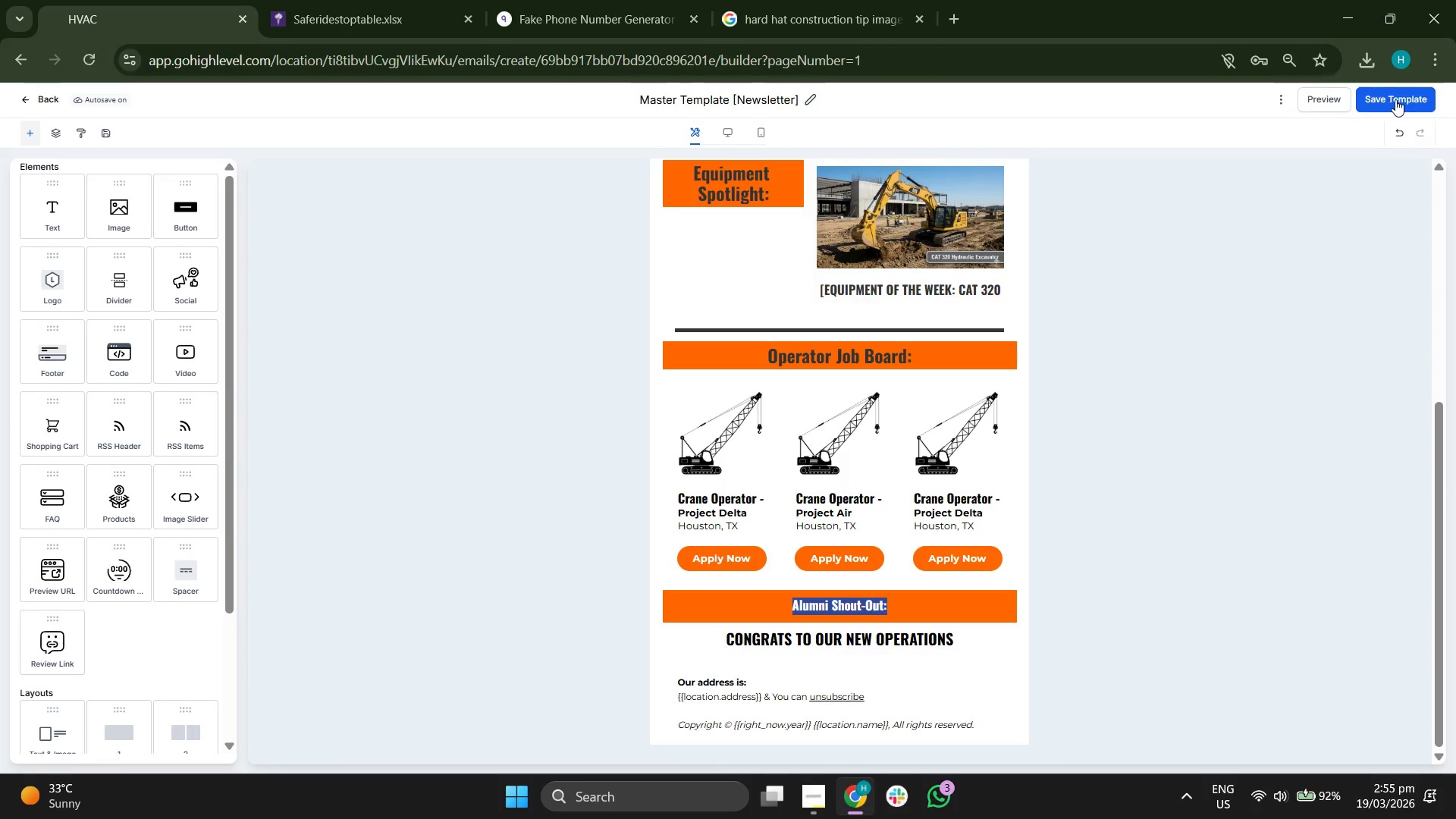 
left_click([1255, 100])
 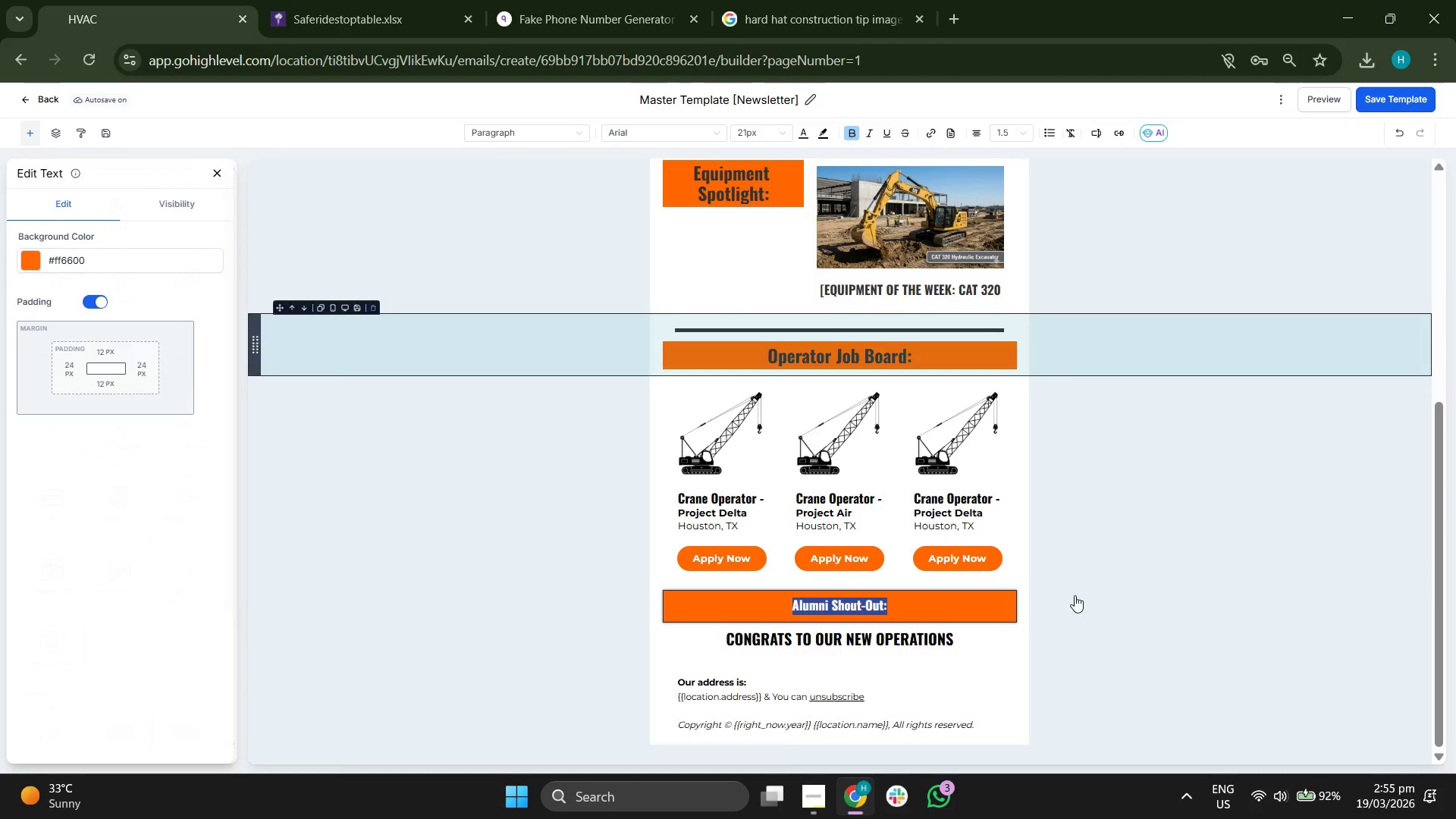 
left_click([962, 601])
 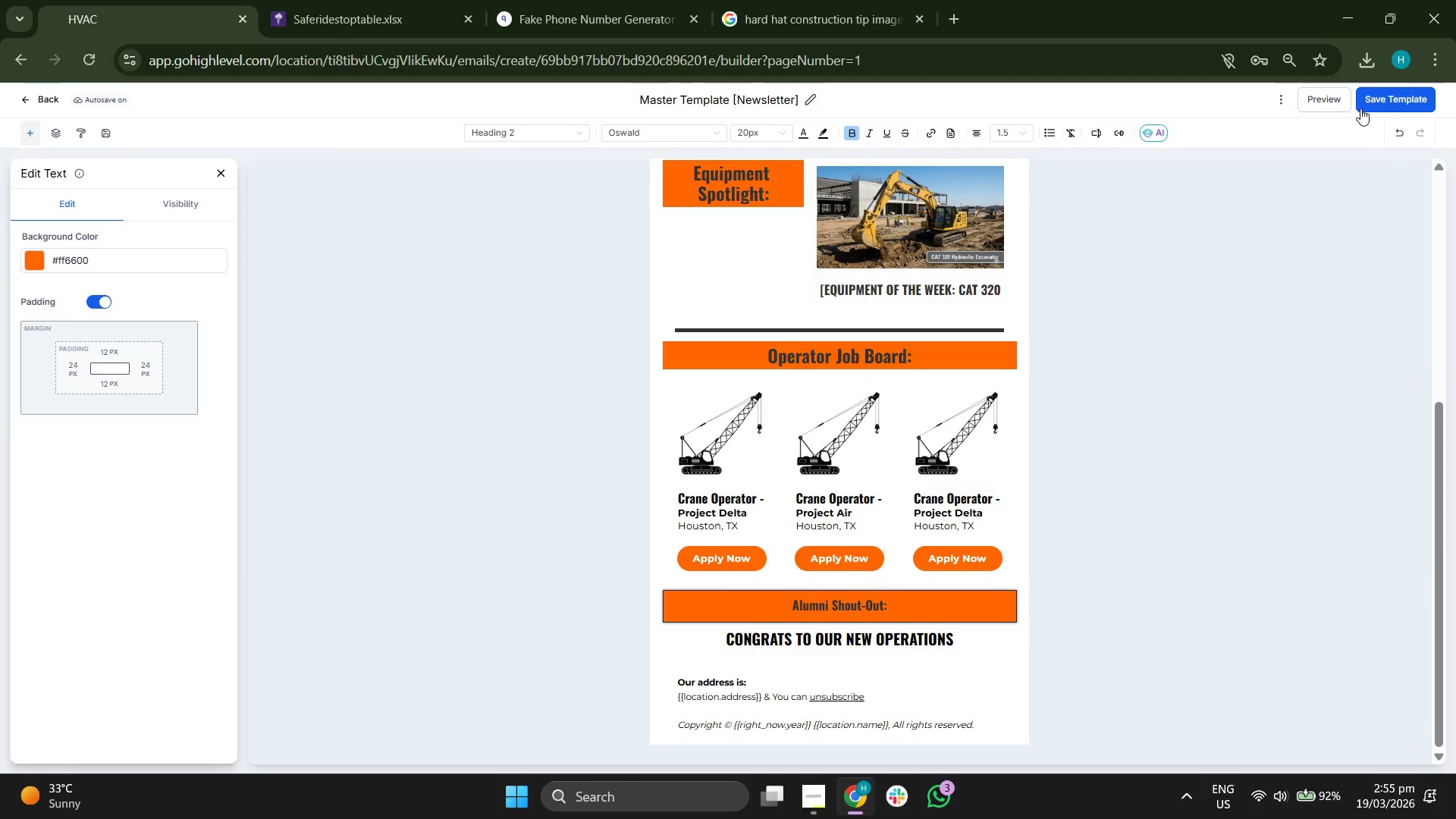 
left_click([1328, 103])
 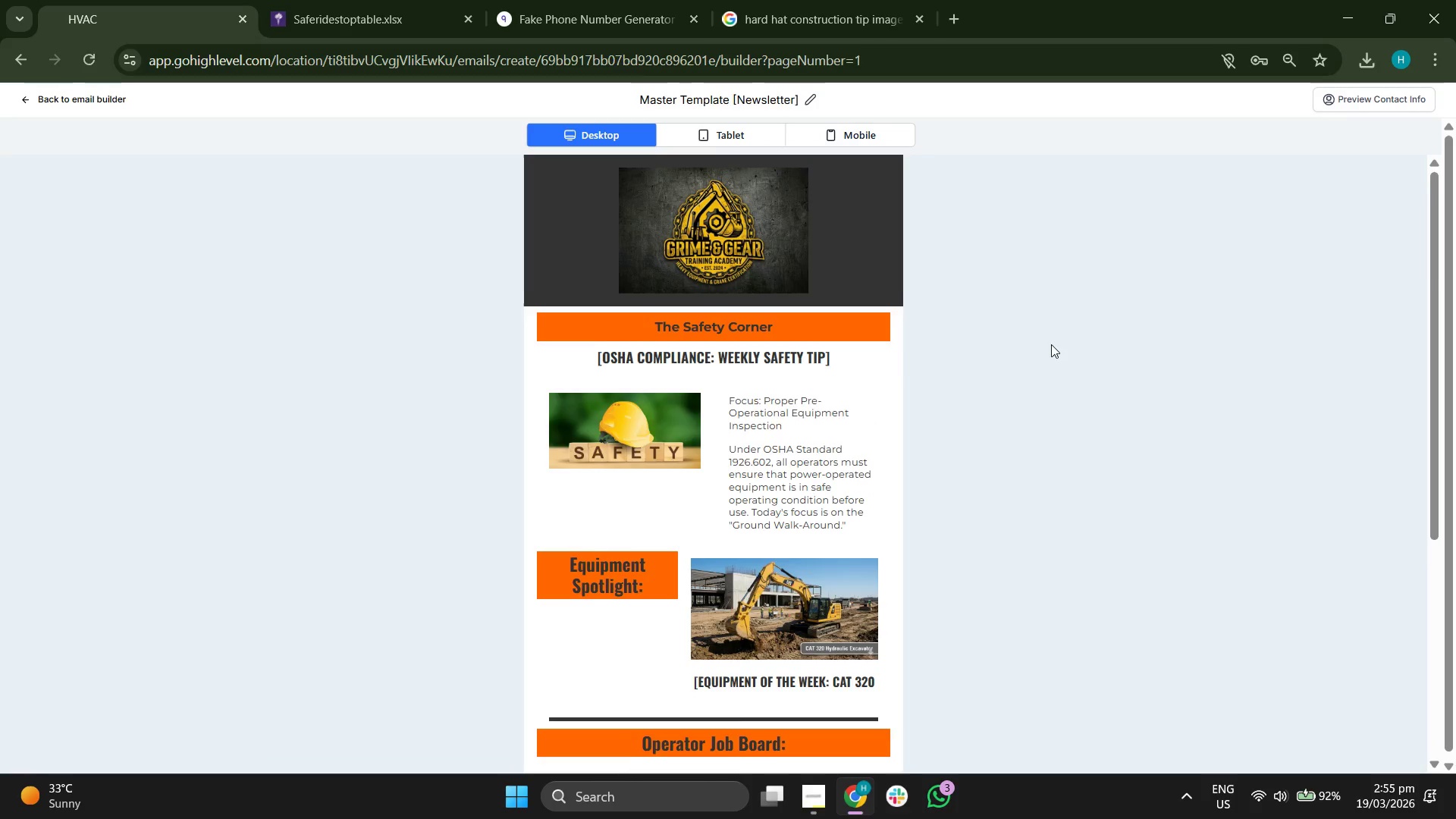 
scroll: coordinate [1016, 390], scroll_direction: down, amount: 6.0
 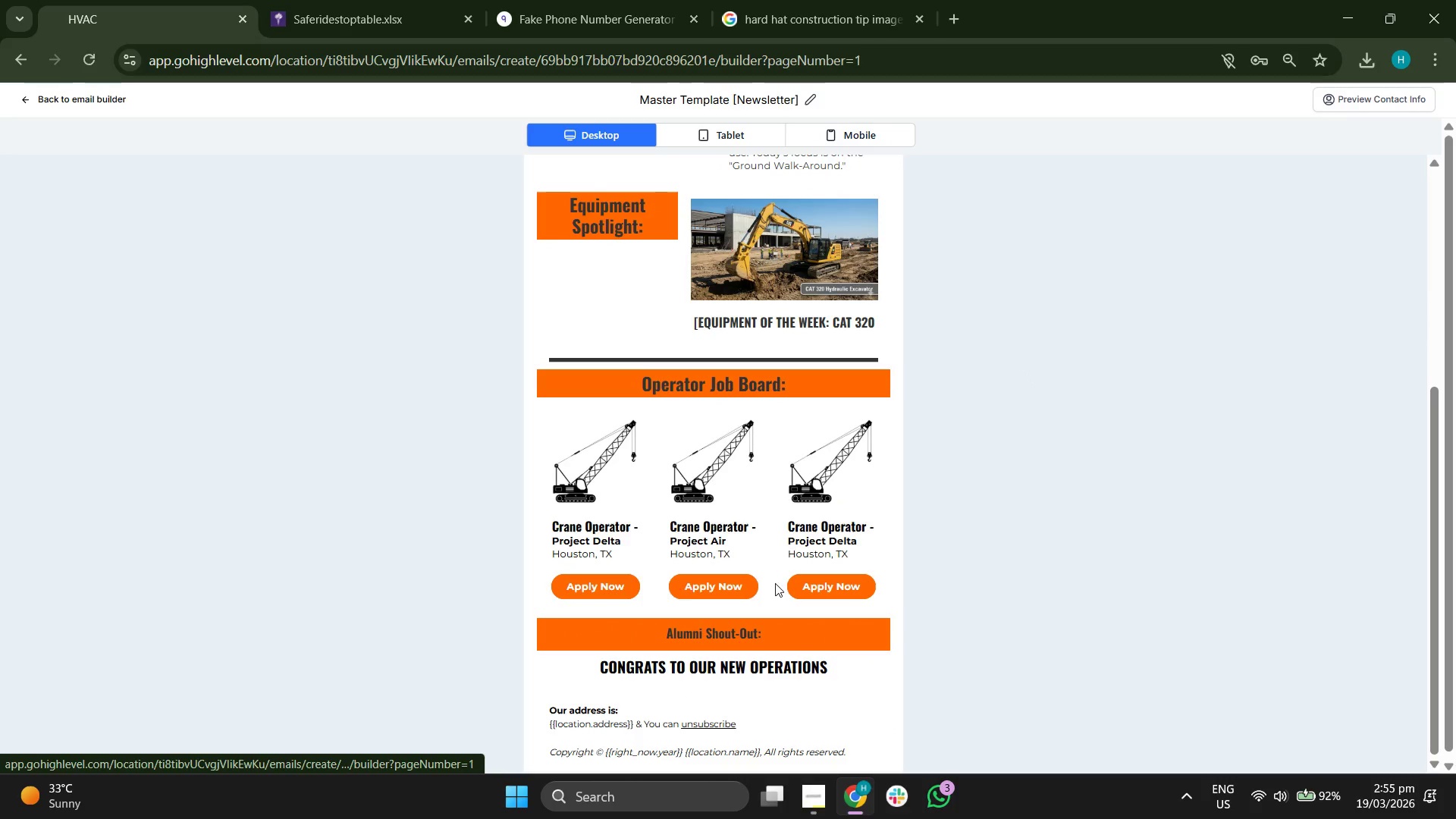 
left_click([610, 588])
 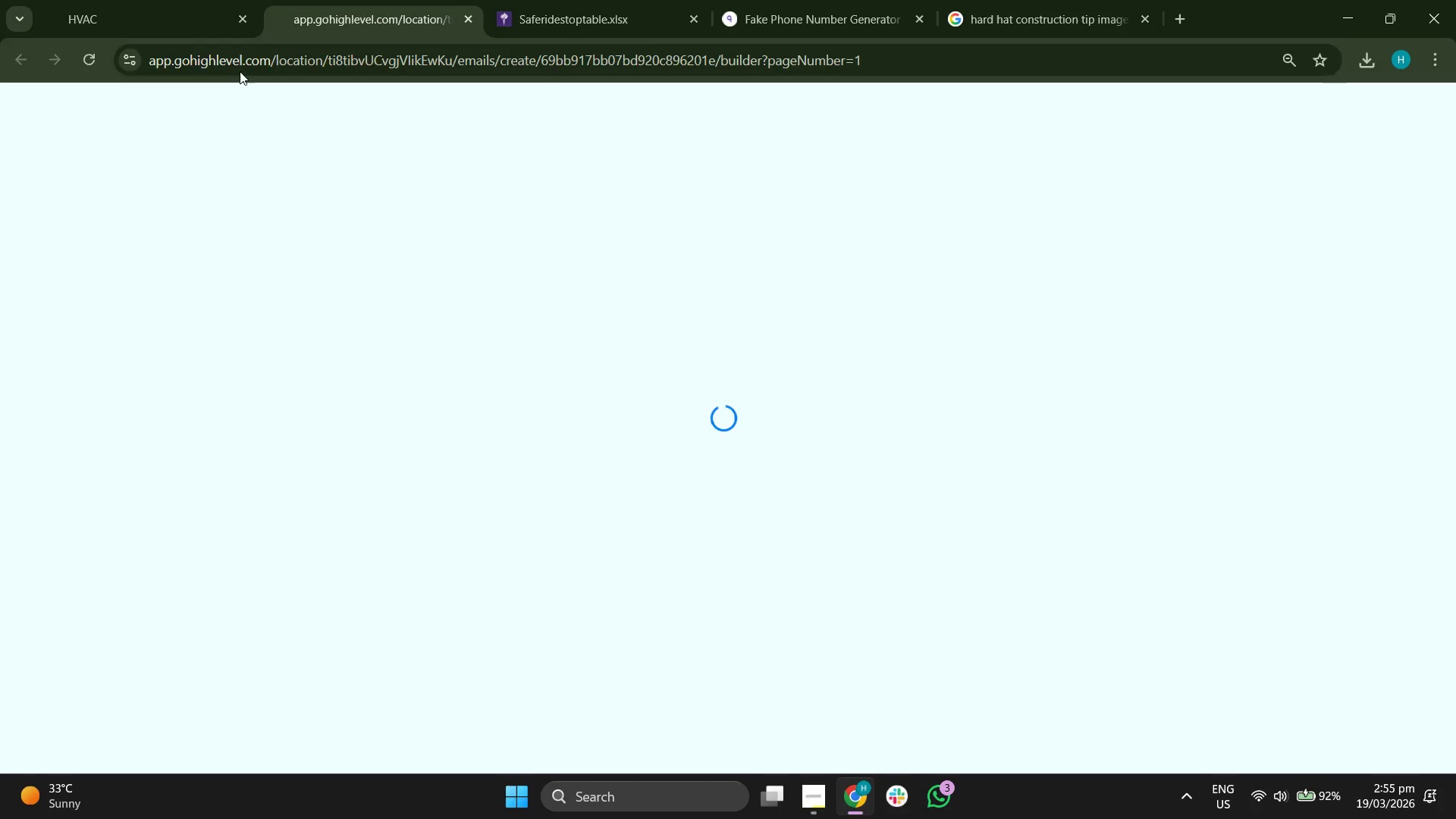 
left_click([200, 2])
 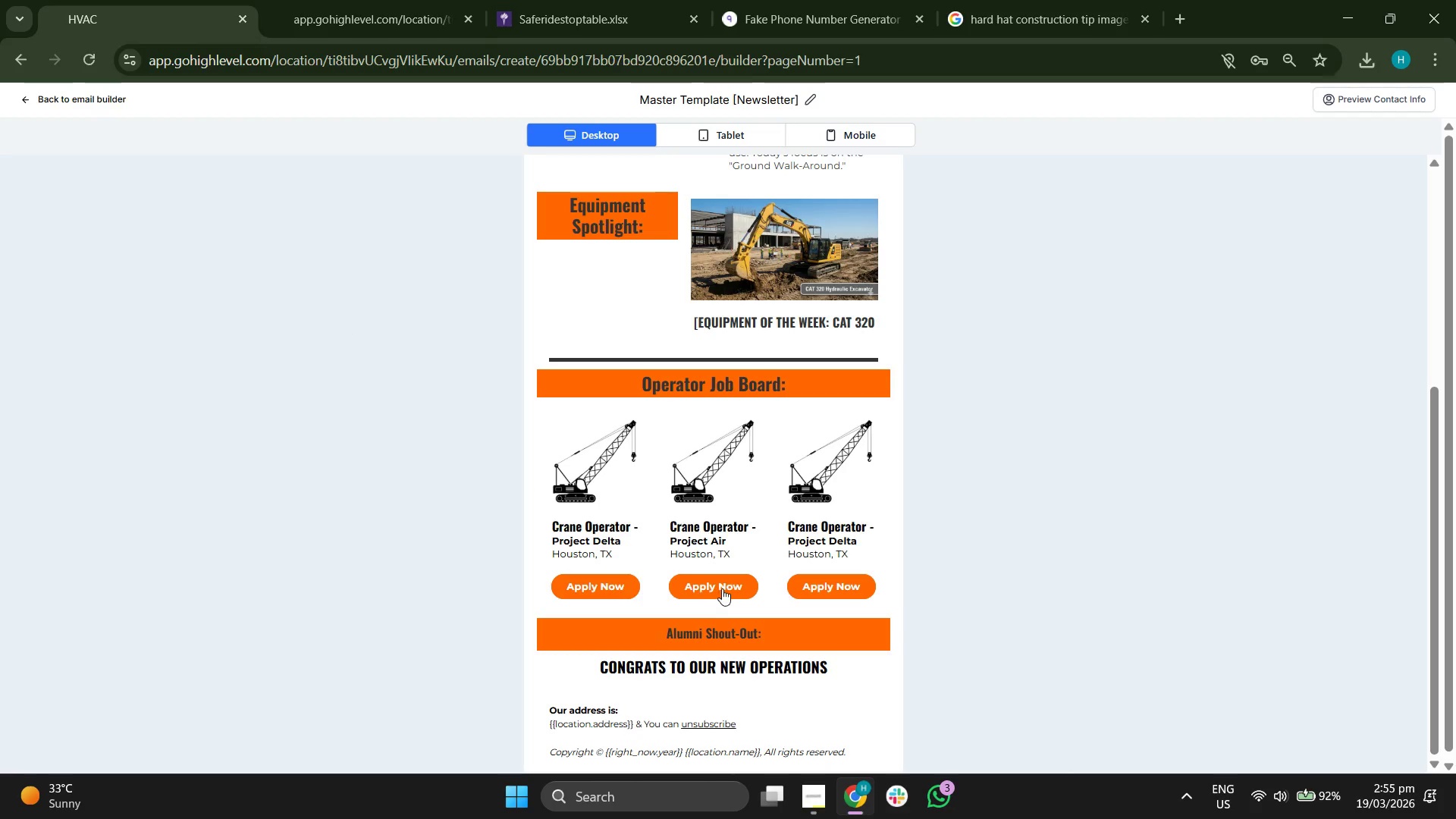 
left_click([729, 583])
 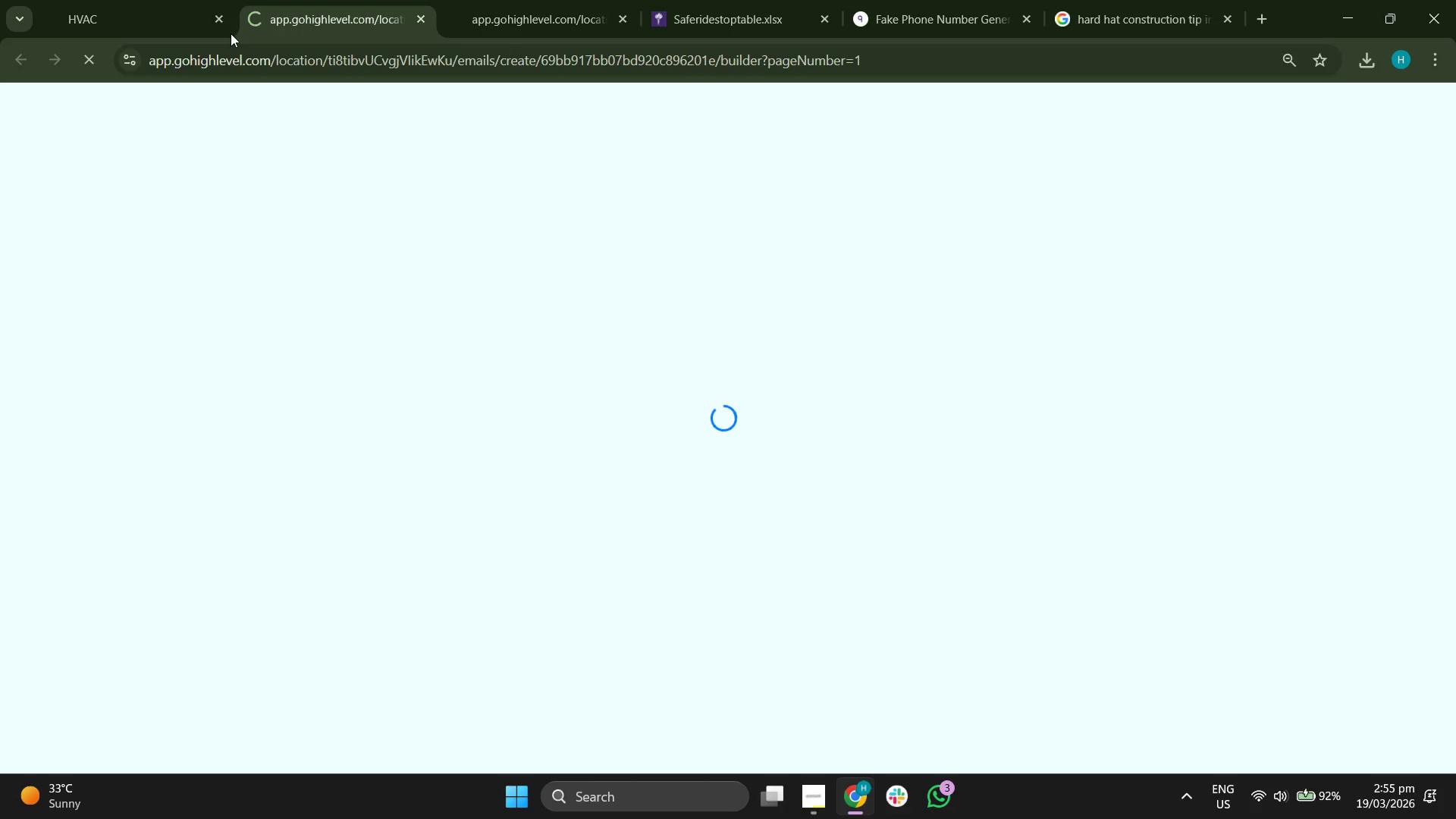 
left_click([146, 0])
 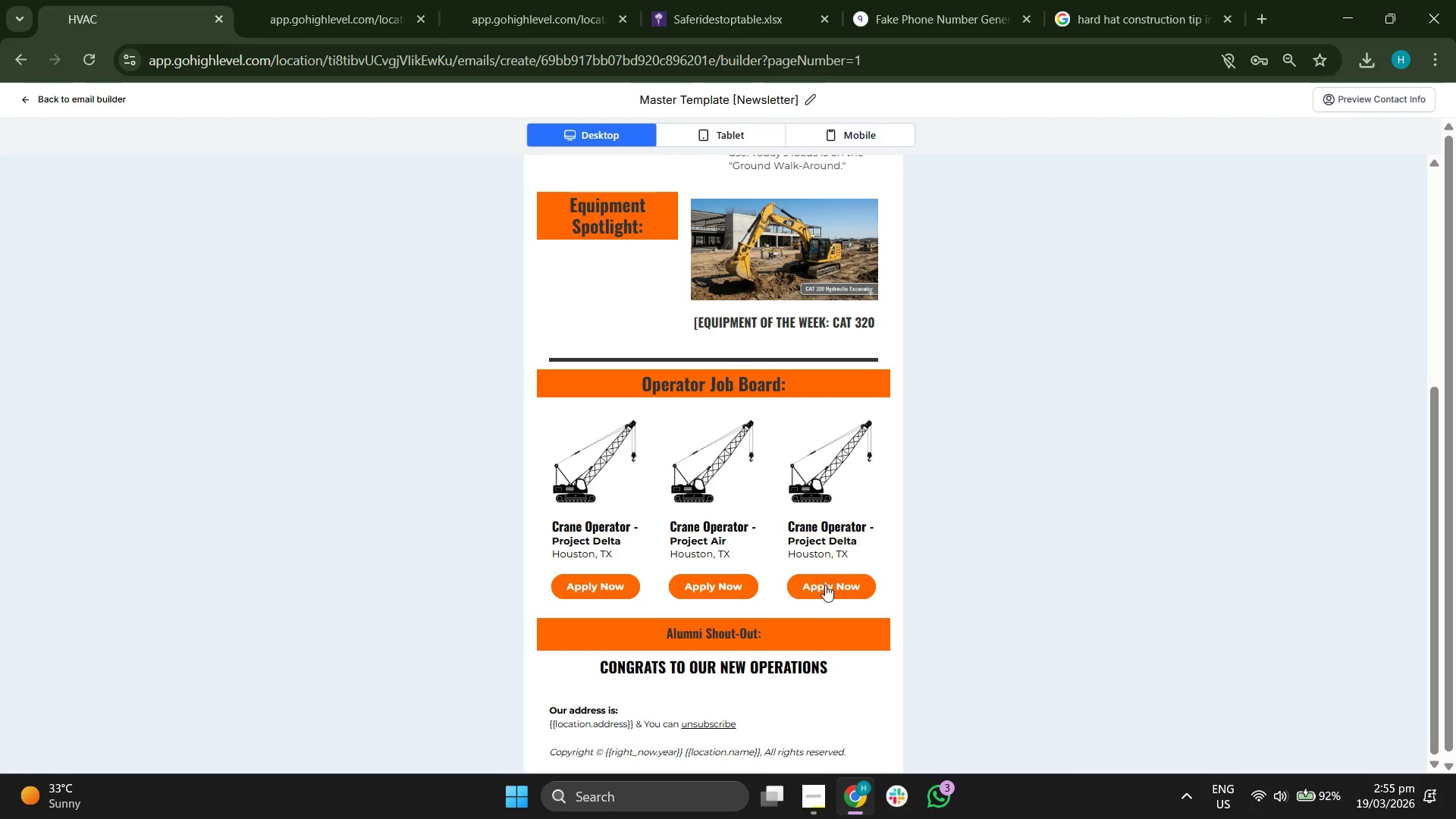 
left_click([838, 588])
 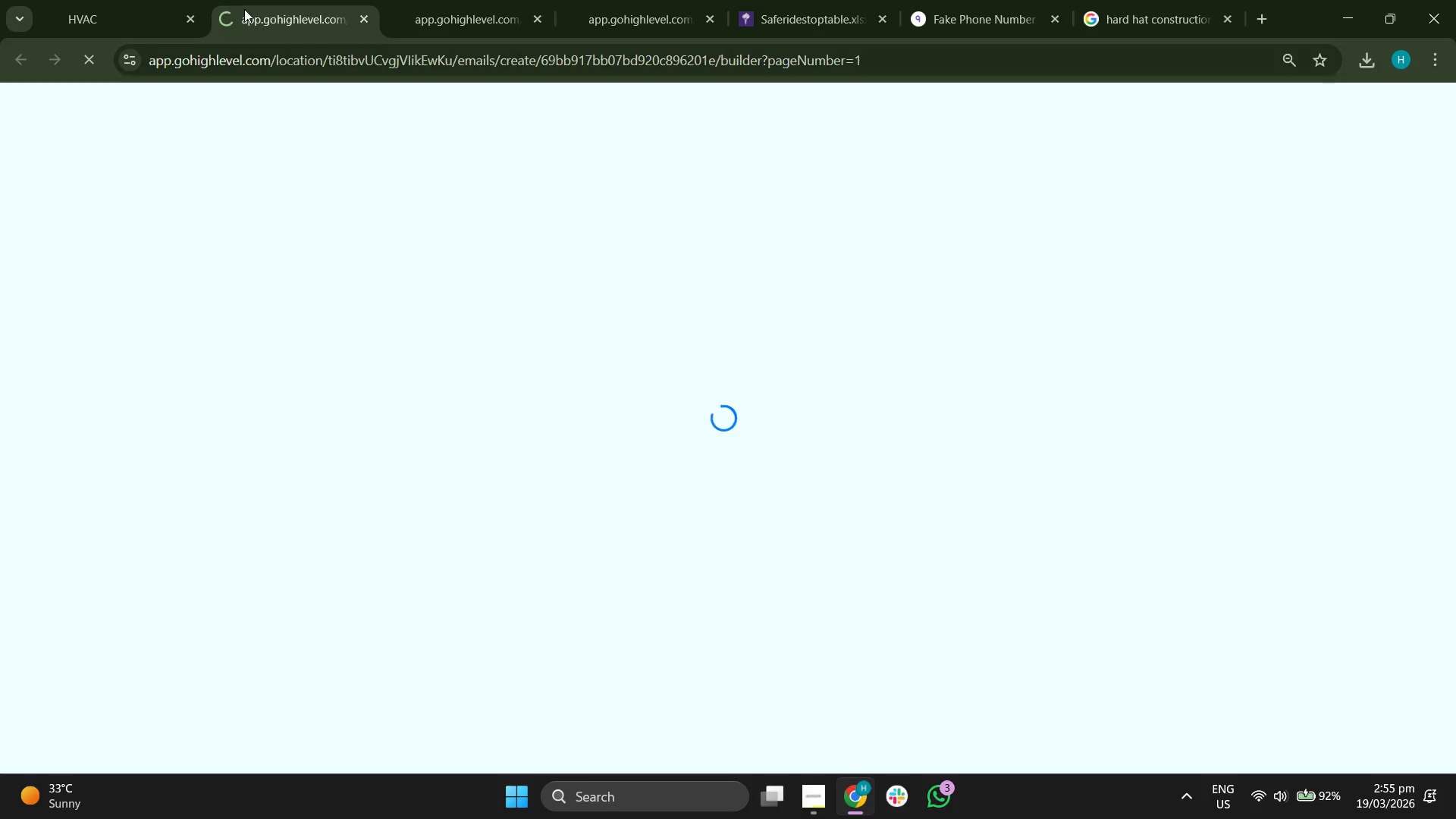 
left_click([157, 0])
 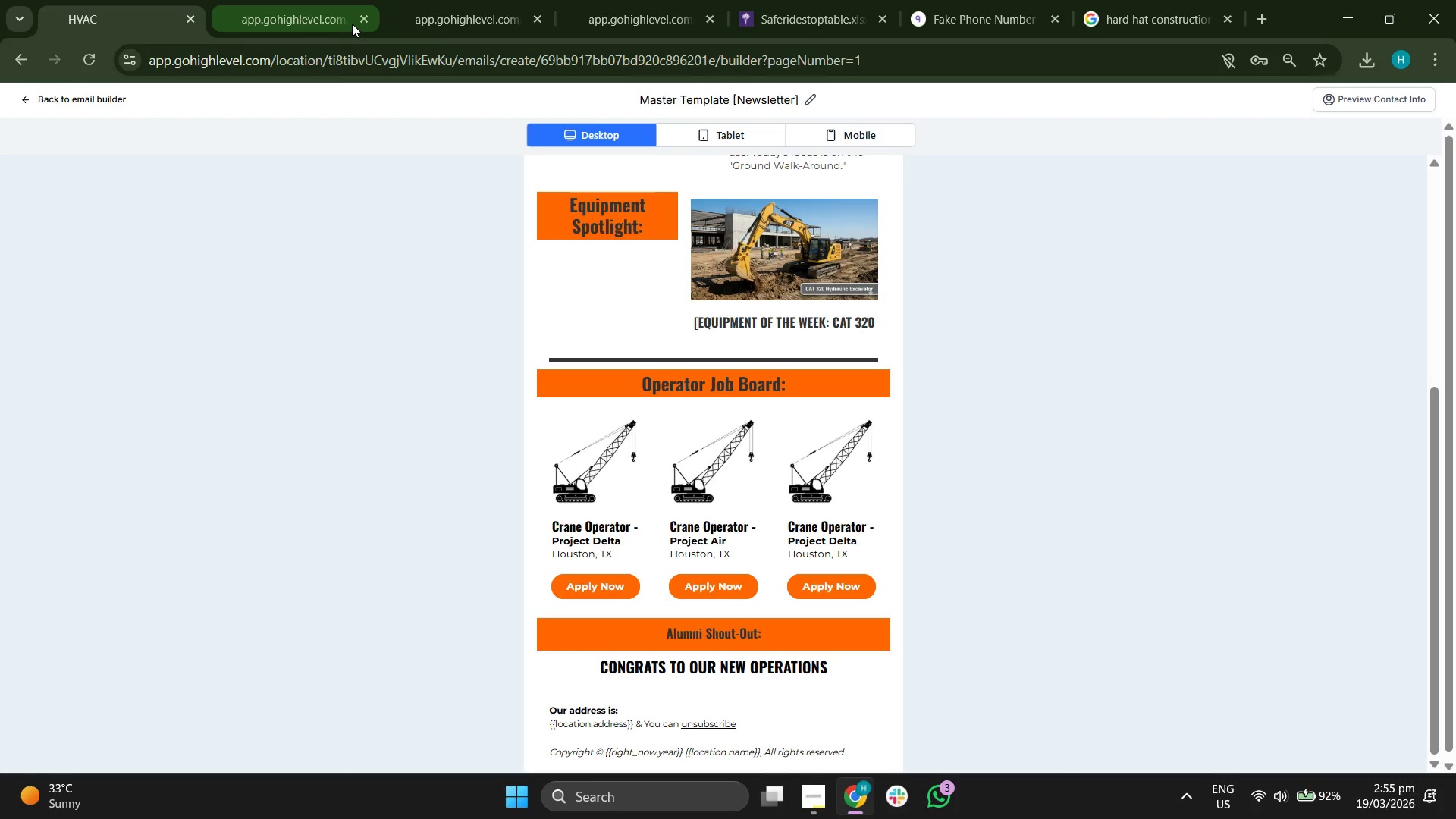 
left_click([362, 20])
 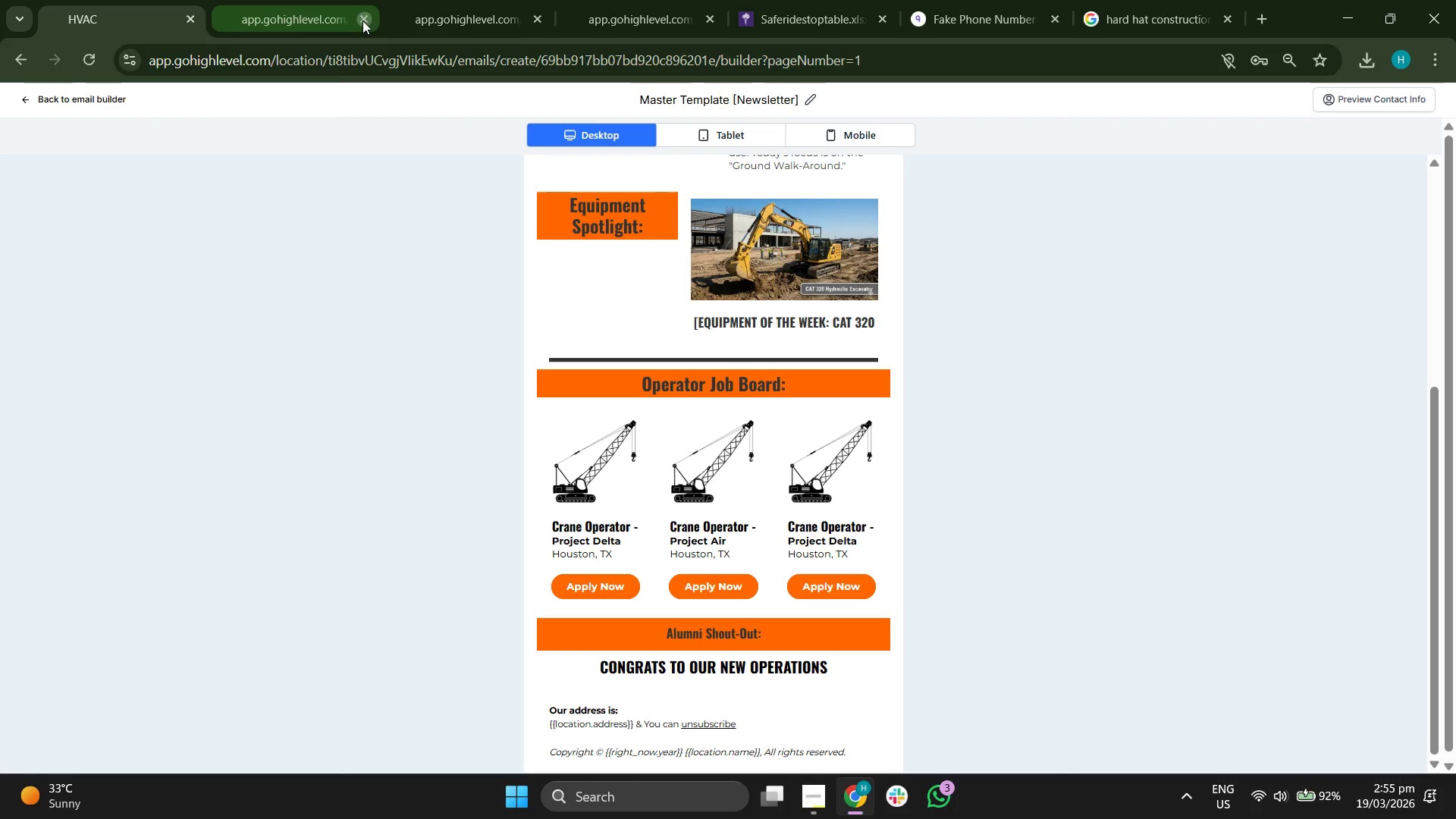 
left_click([362, 20])
 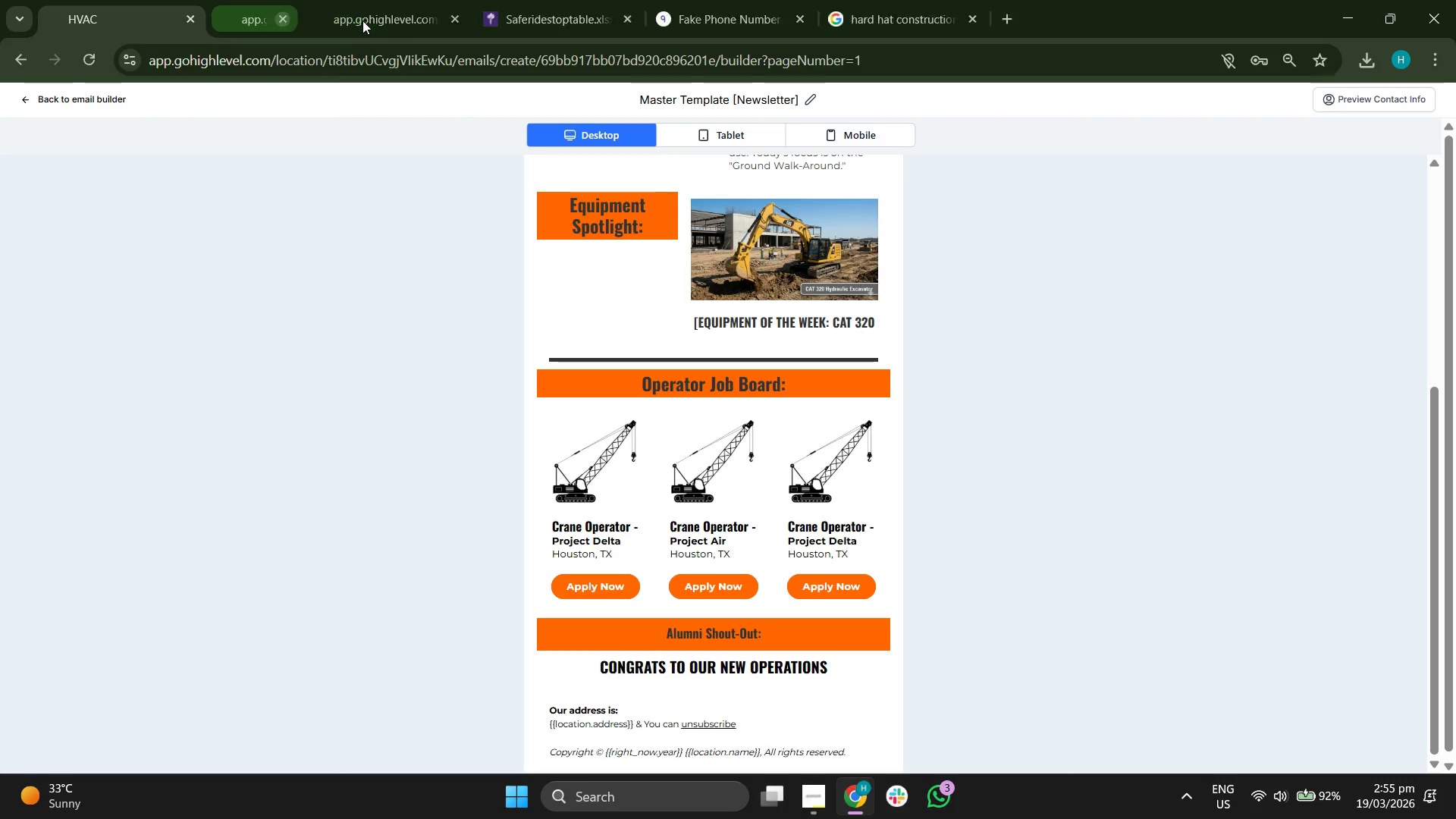 
double_click([362, 20])
 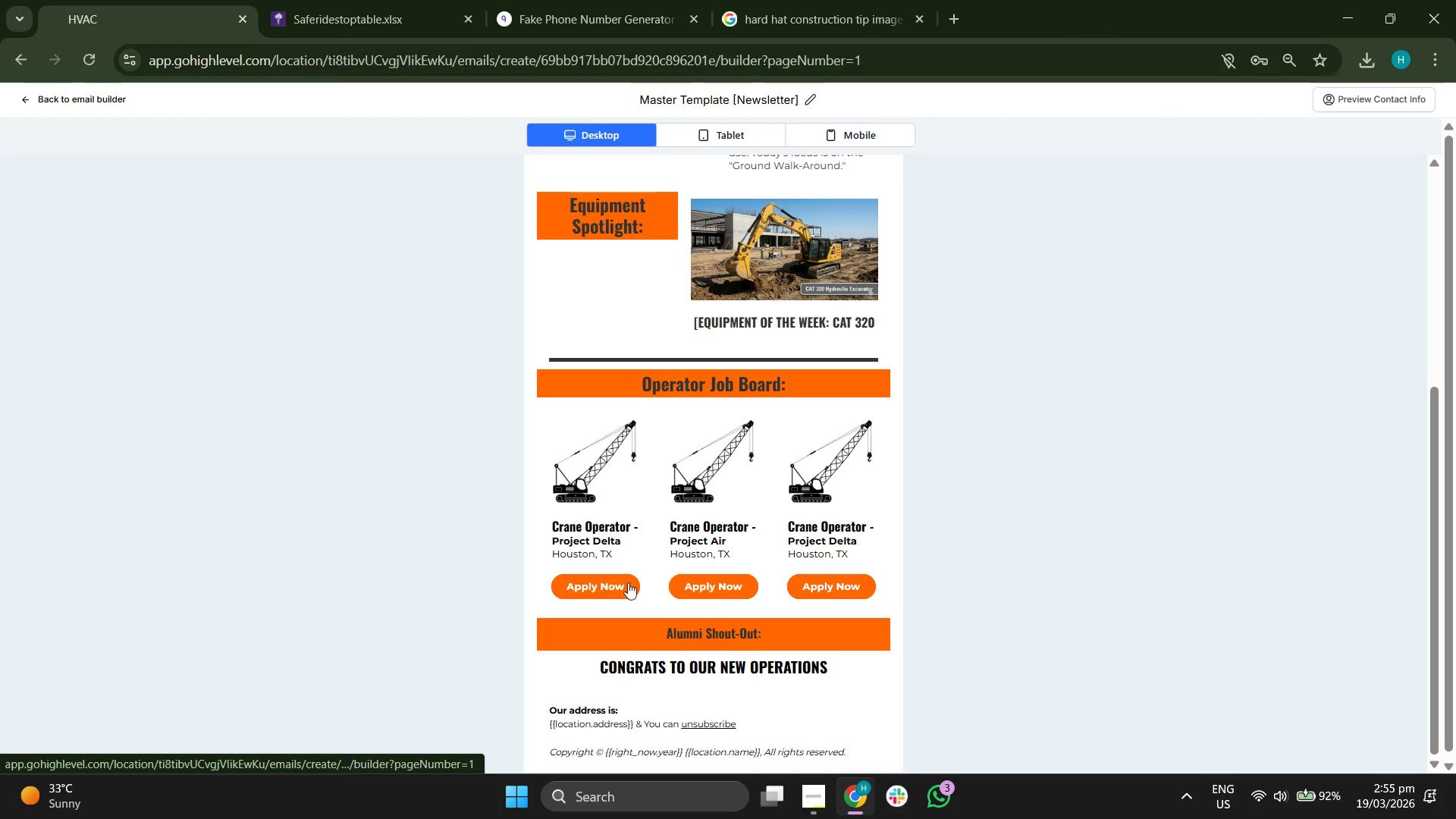 
scroll: coordinate [892, 584], scroll_direction: down, amount: 8.0
 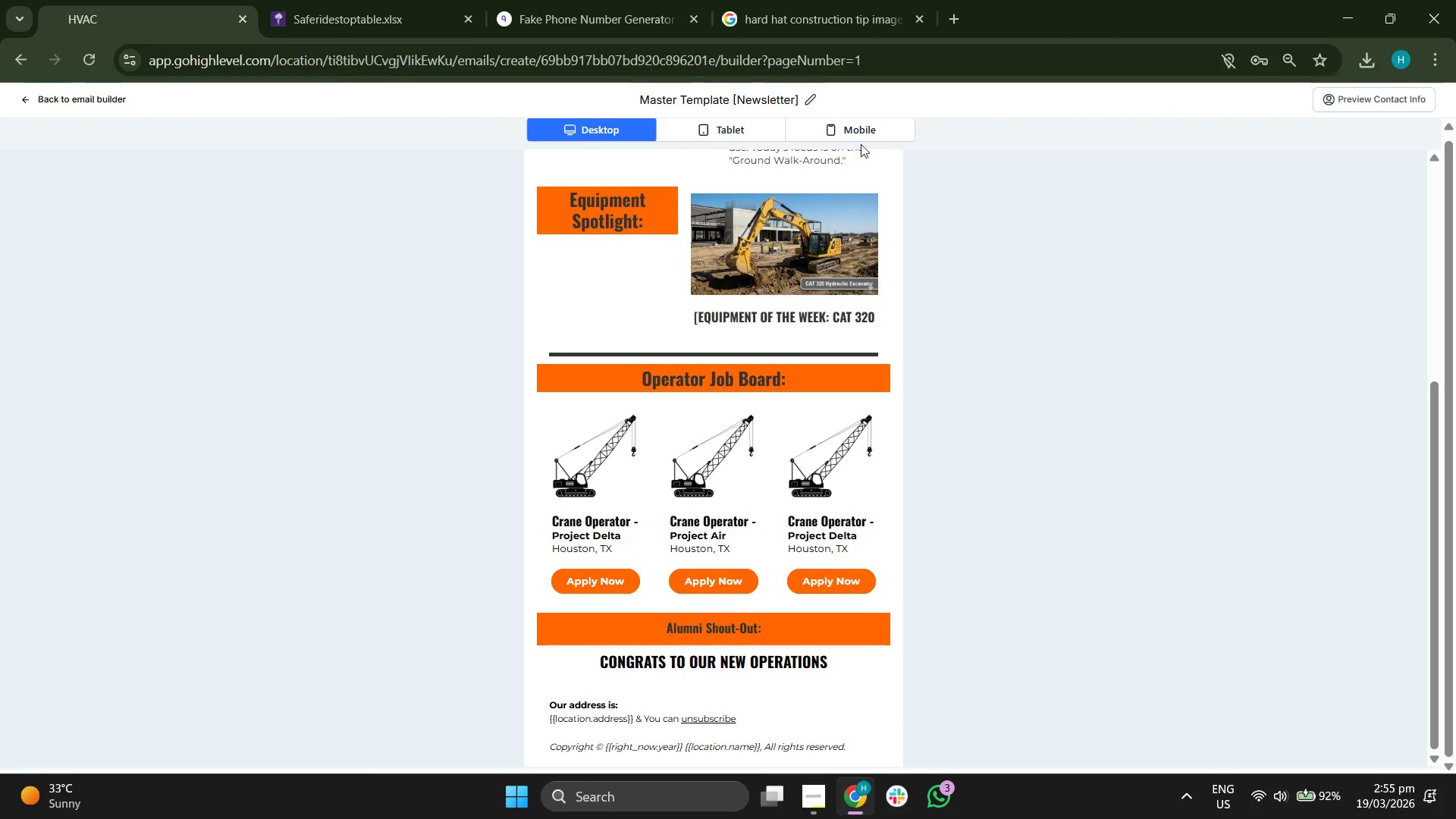 
left_click([861, 127])
 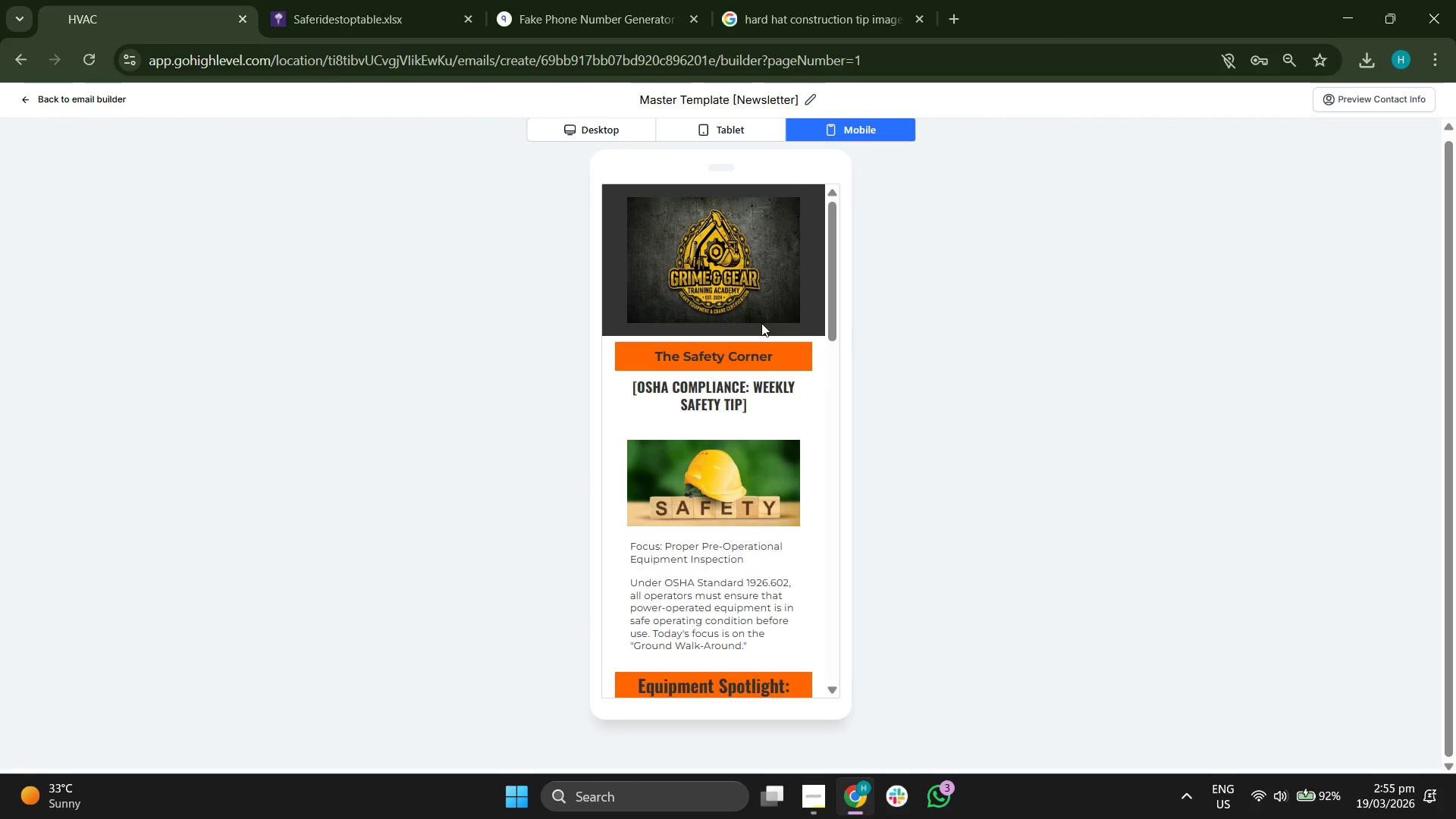 
scroll: coordinate [717, 577], scroll_direction: down, amount: 14.0
 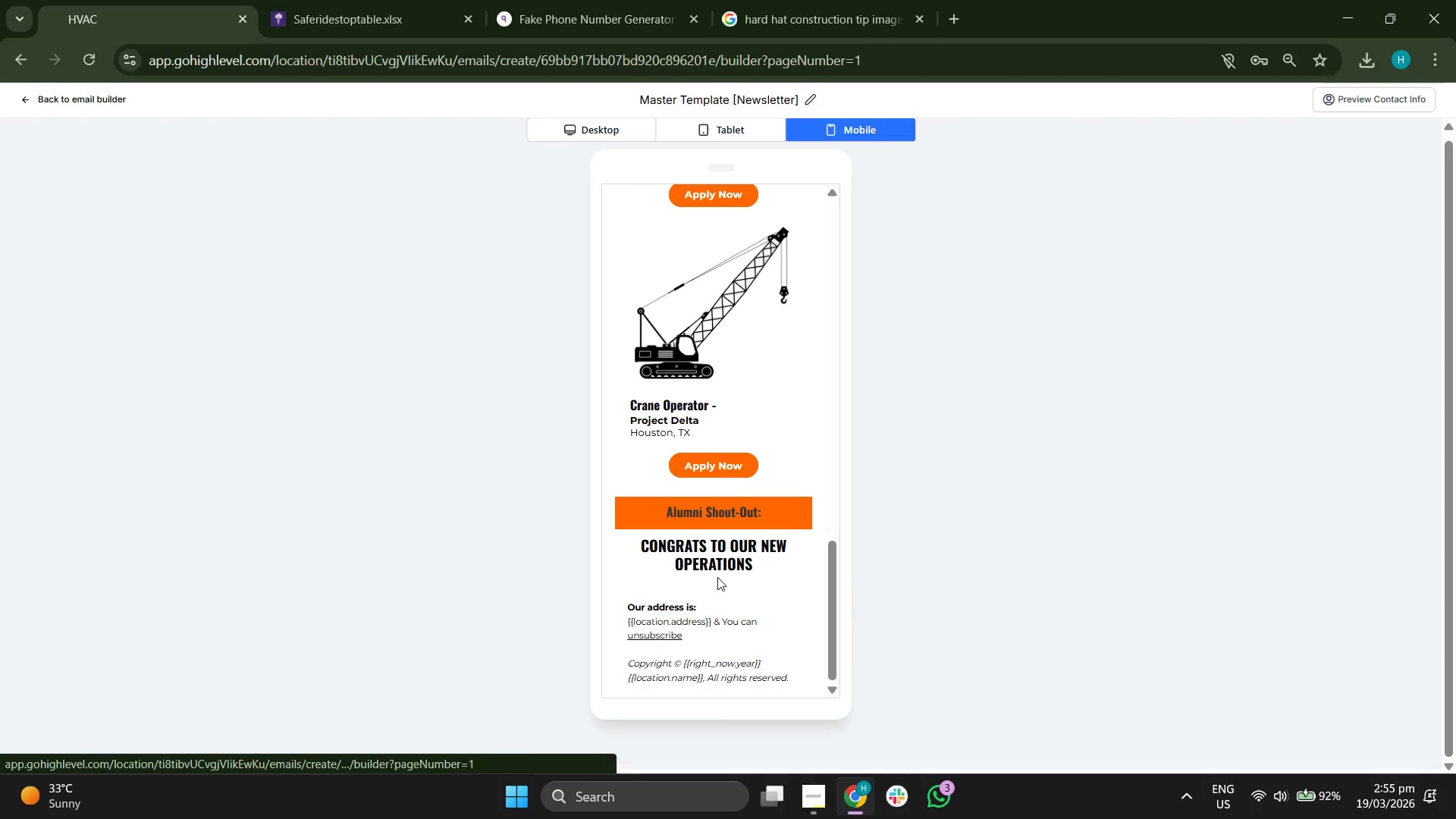 
scroll: coordinate [730, 480], scroll_direction: none, amount: 0.0
 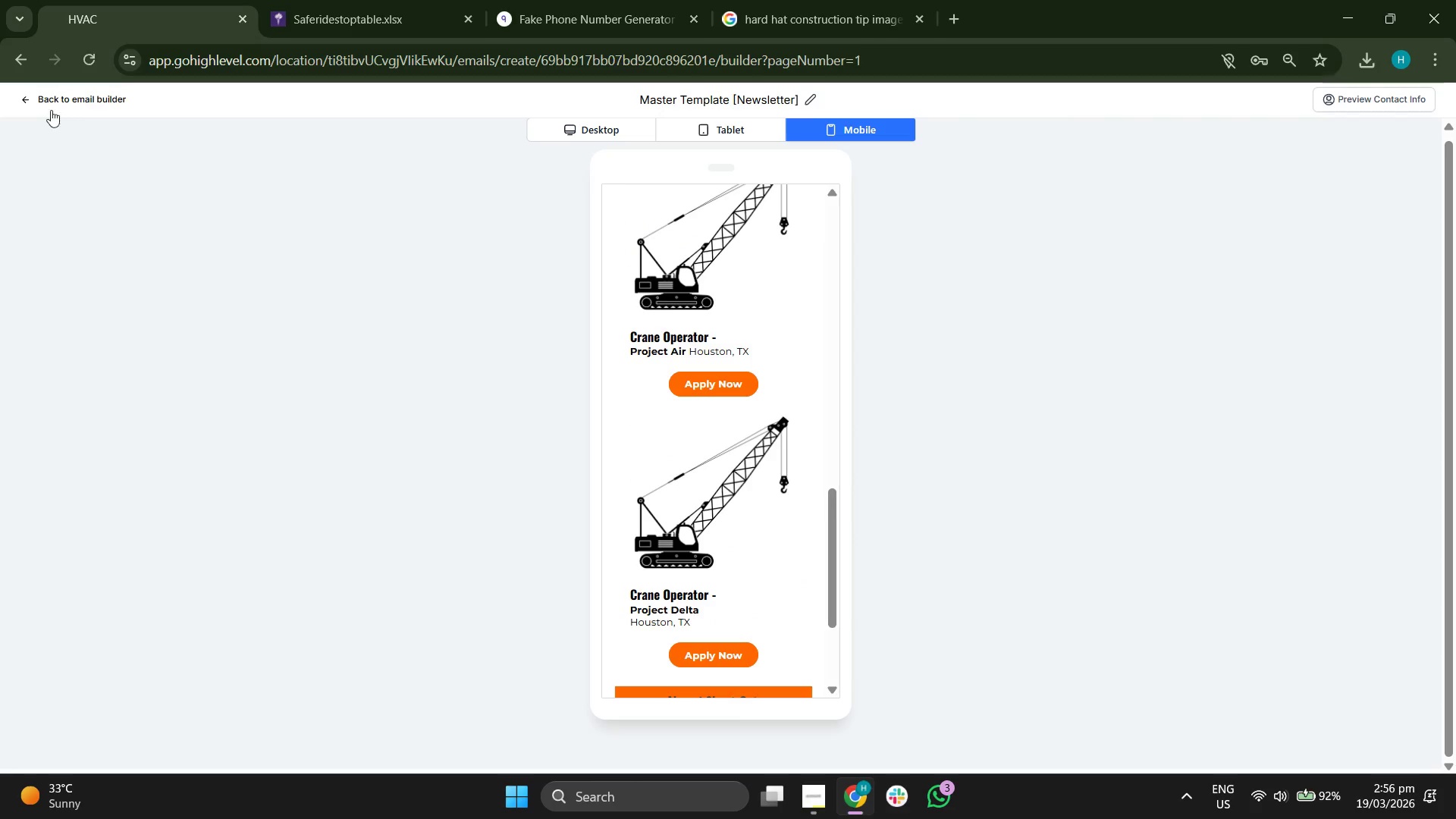 
left_click([44, 101])
 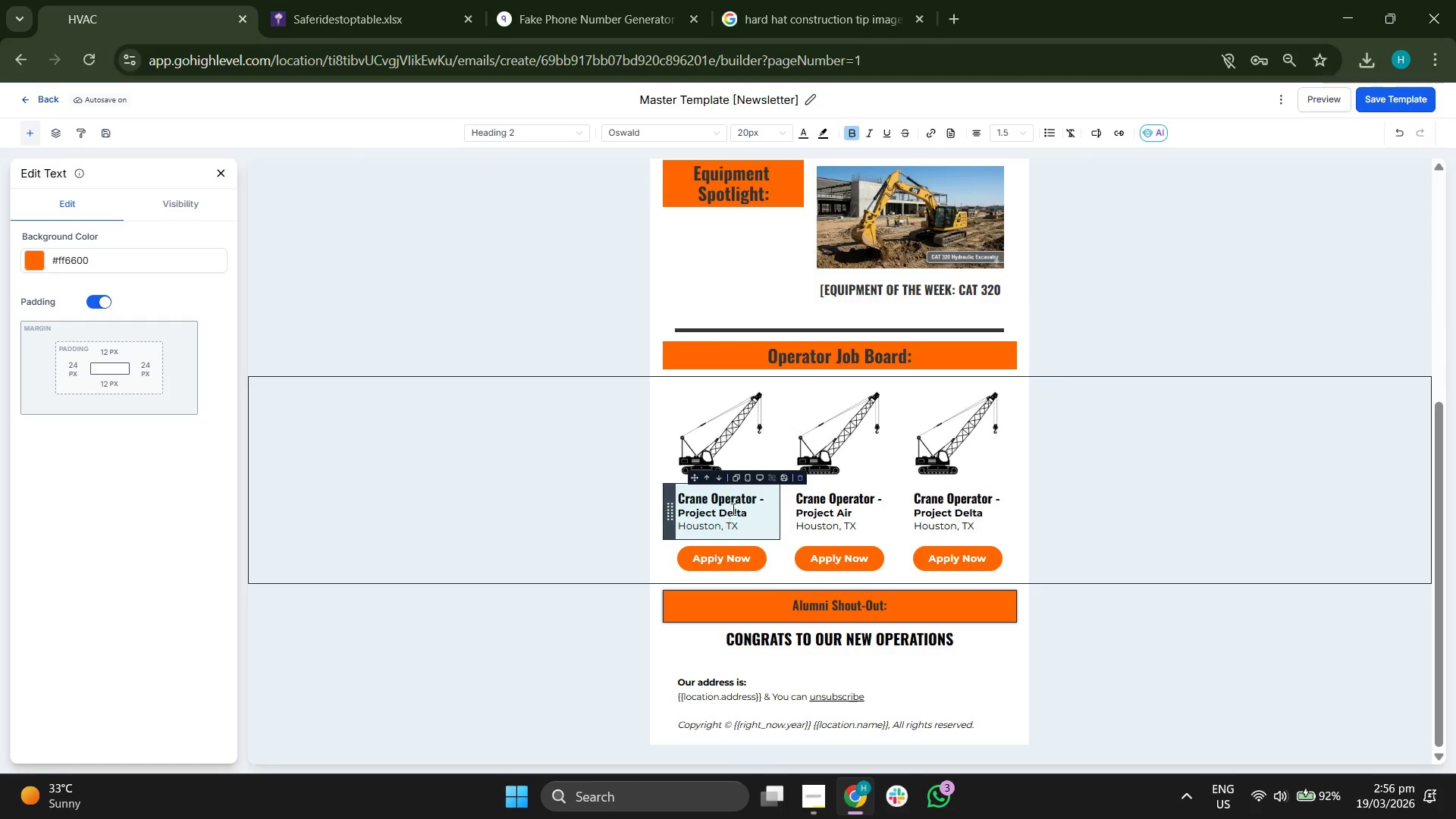 
left_click_drag(start_coordinate=[749, 526], to_coordinate=[673, 497])
 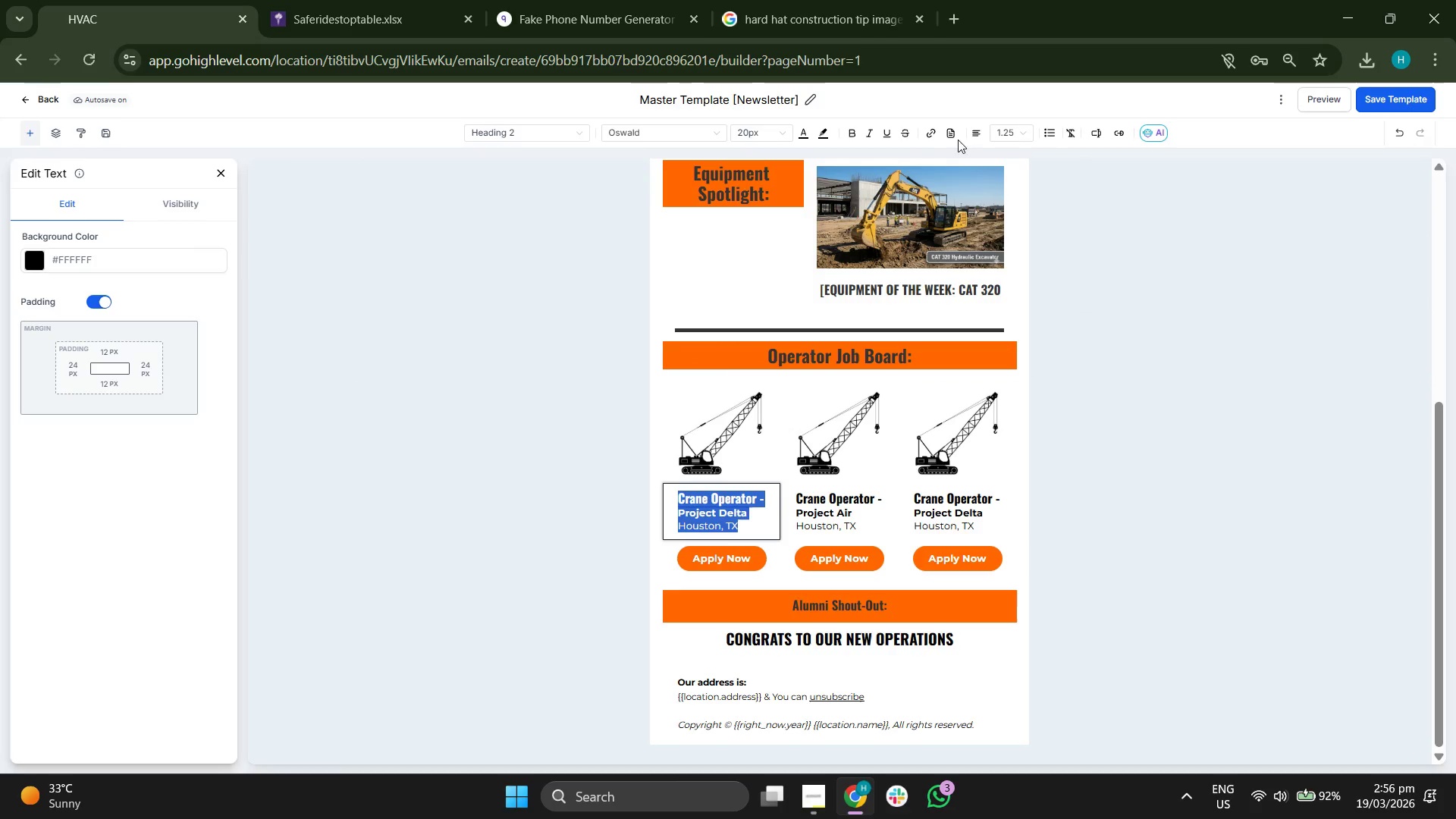 
left_click([982, 133])
 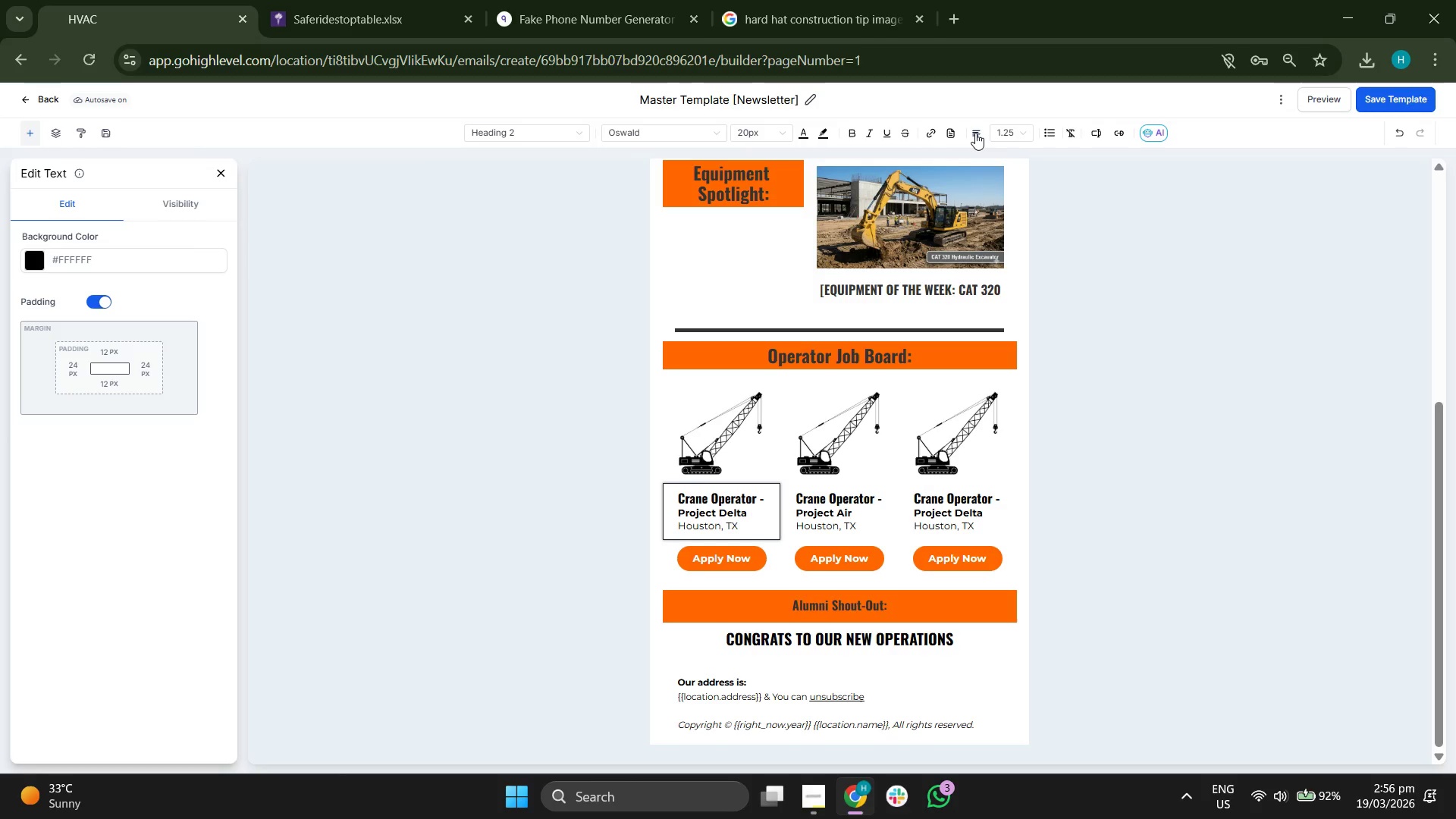 
left_click([975, 133])
 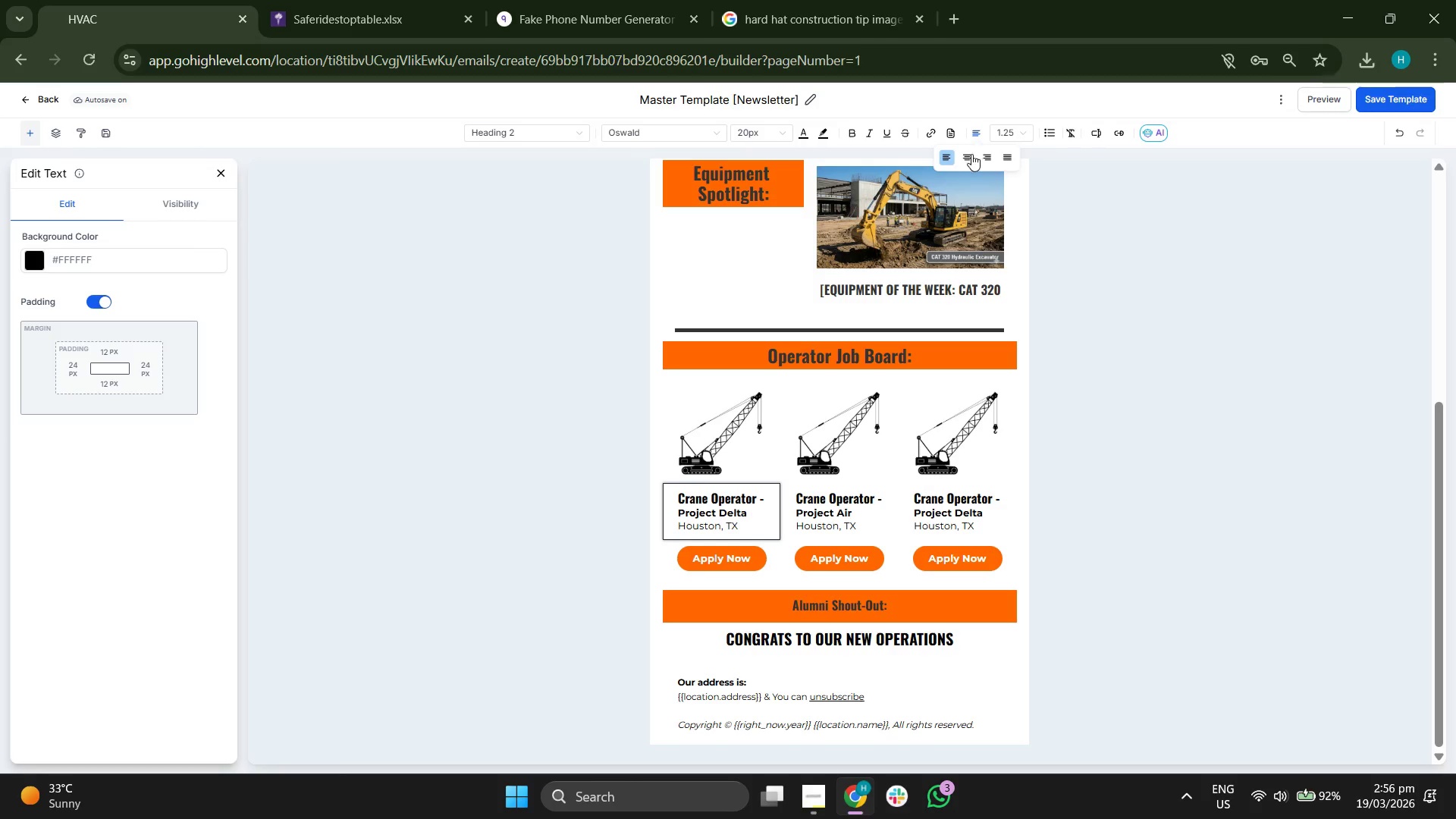 
left_click([970, 154])
 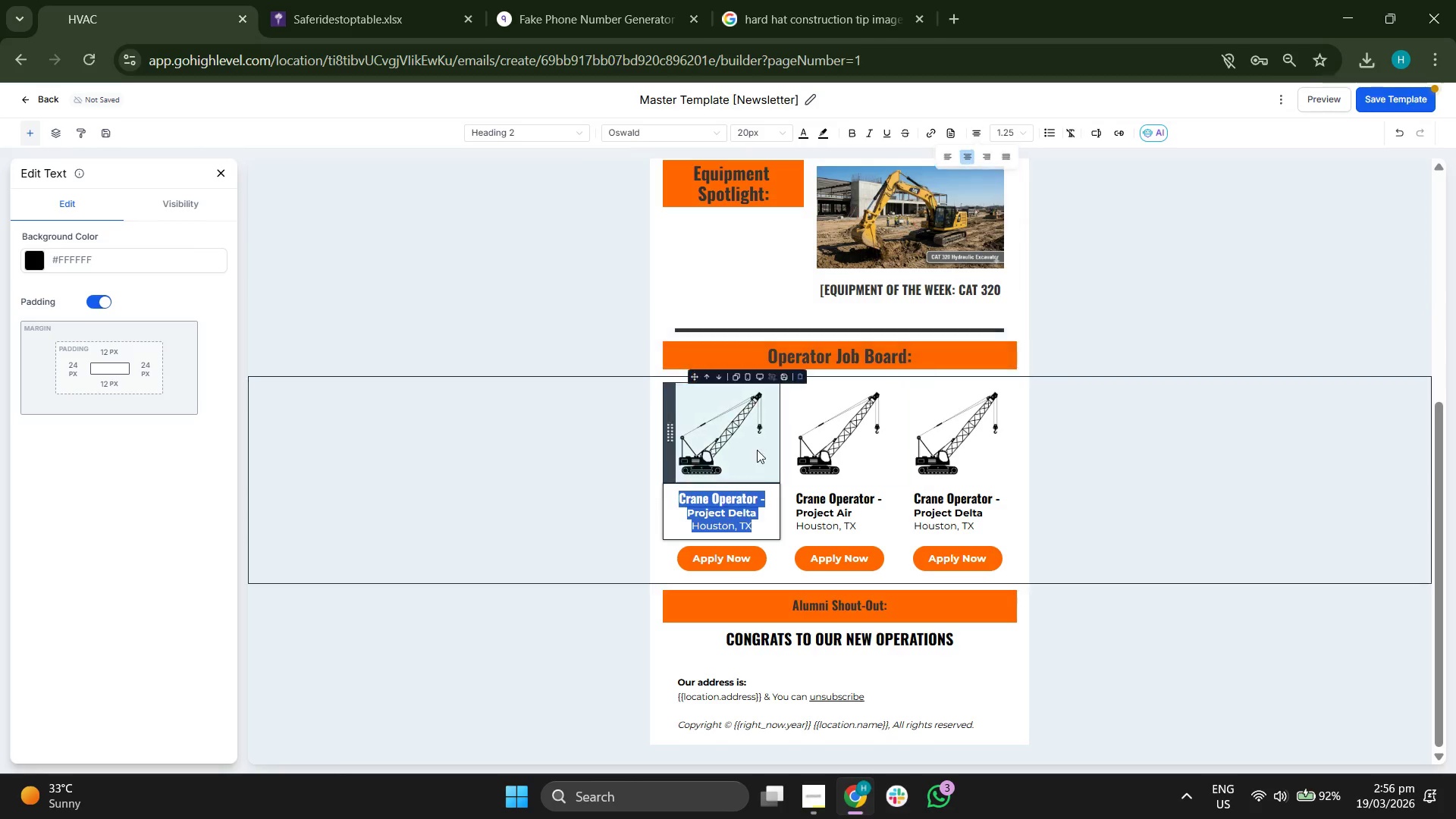 
left_click([749, 460])
 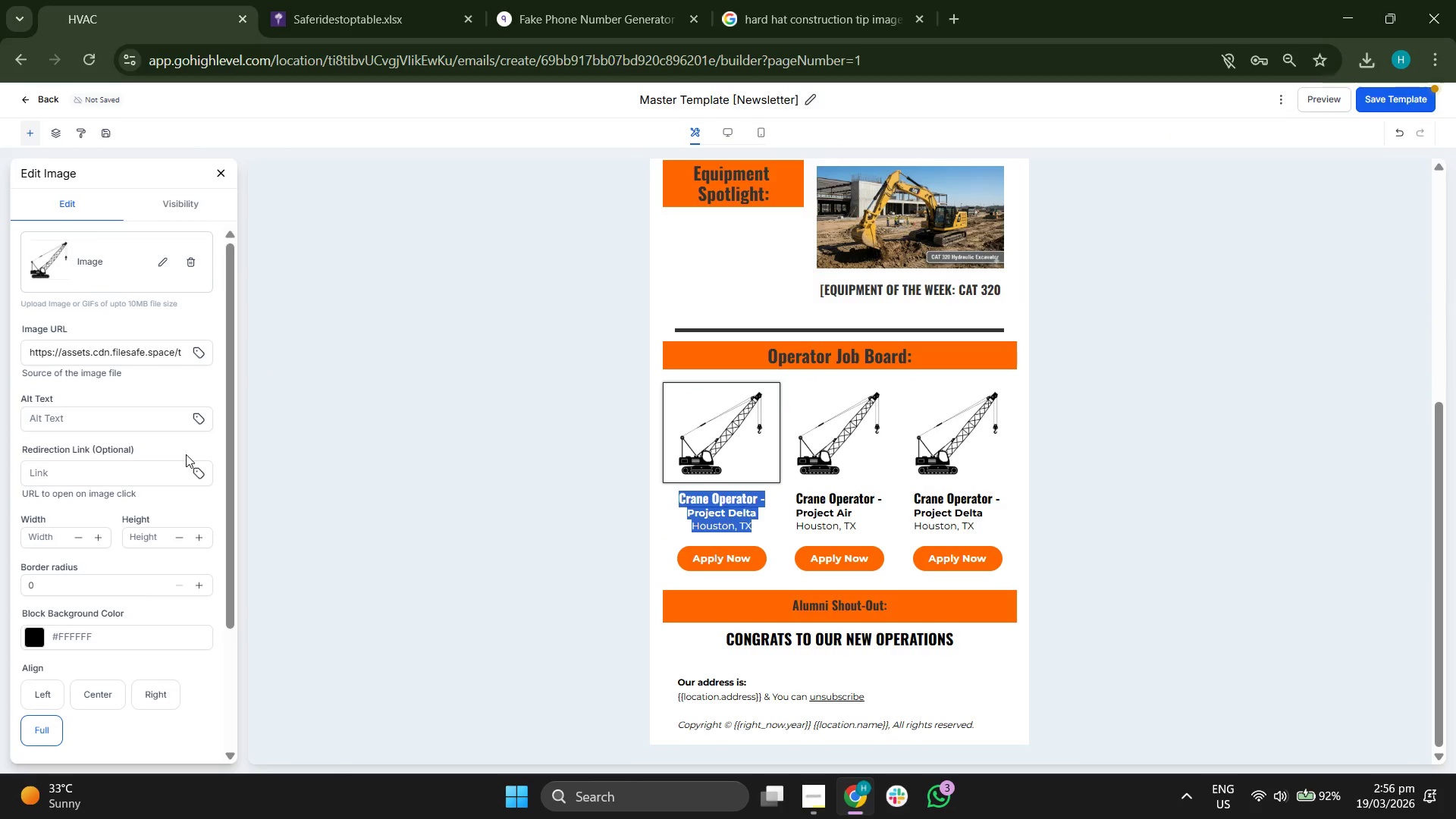 
left_click([89, 708])
 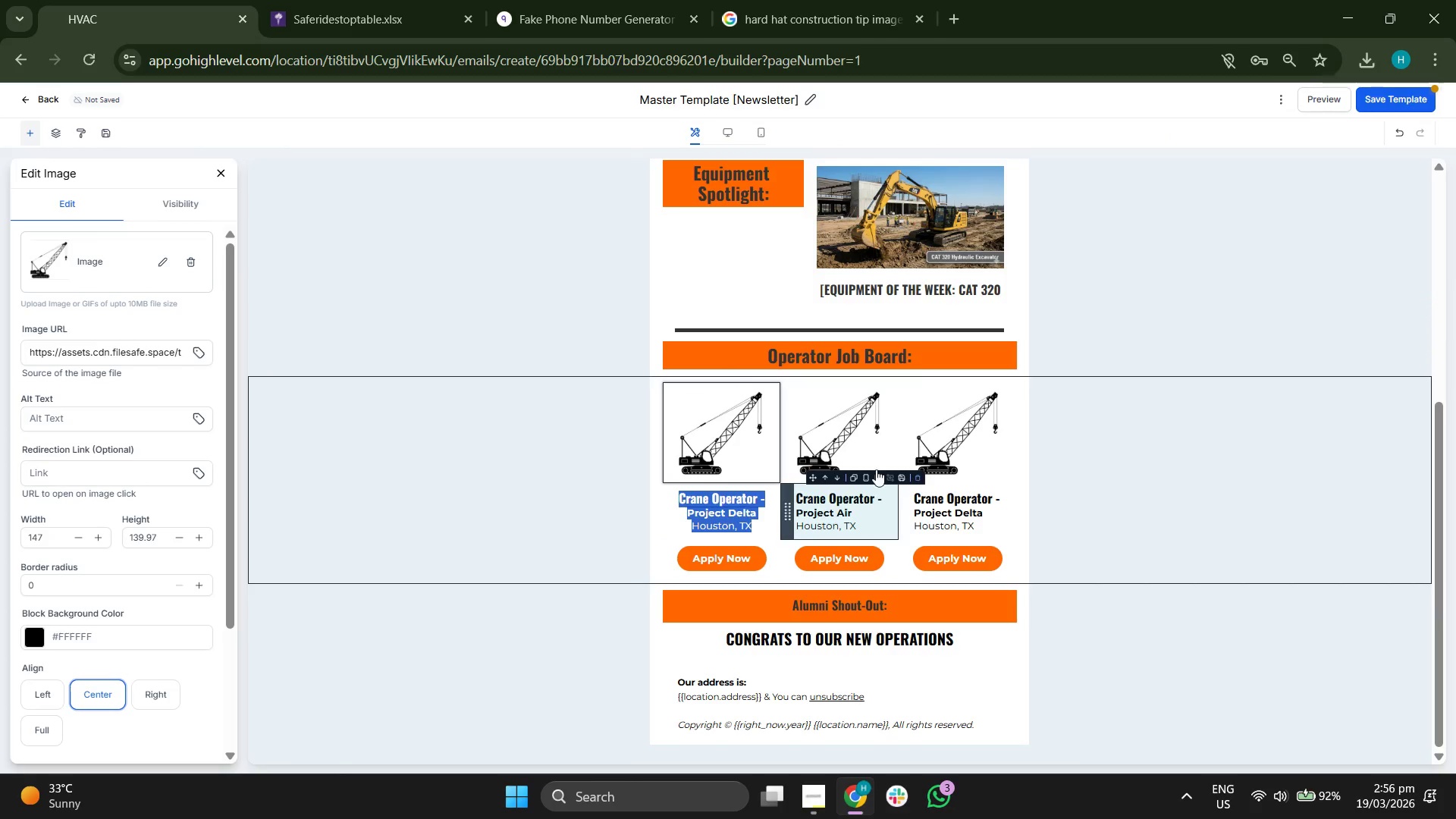 
left_click([863, 437])
 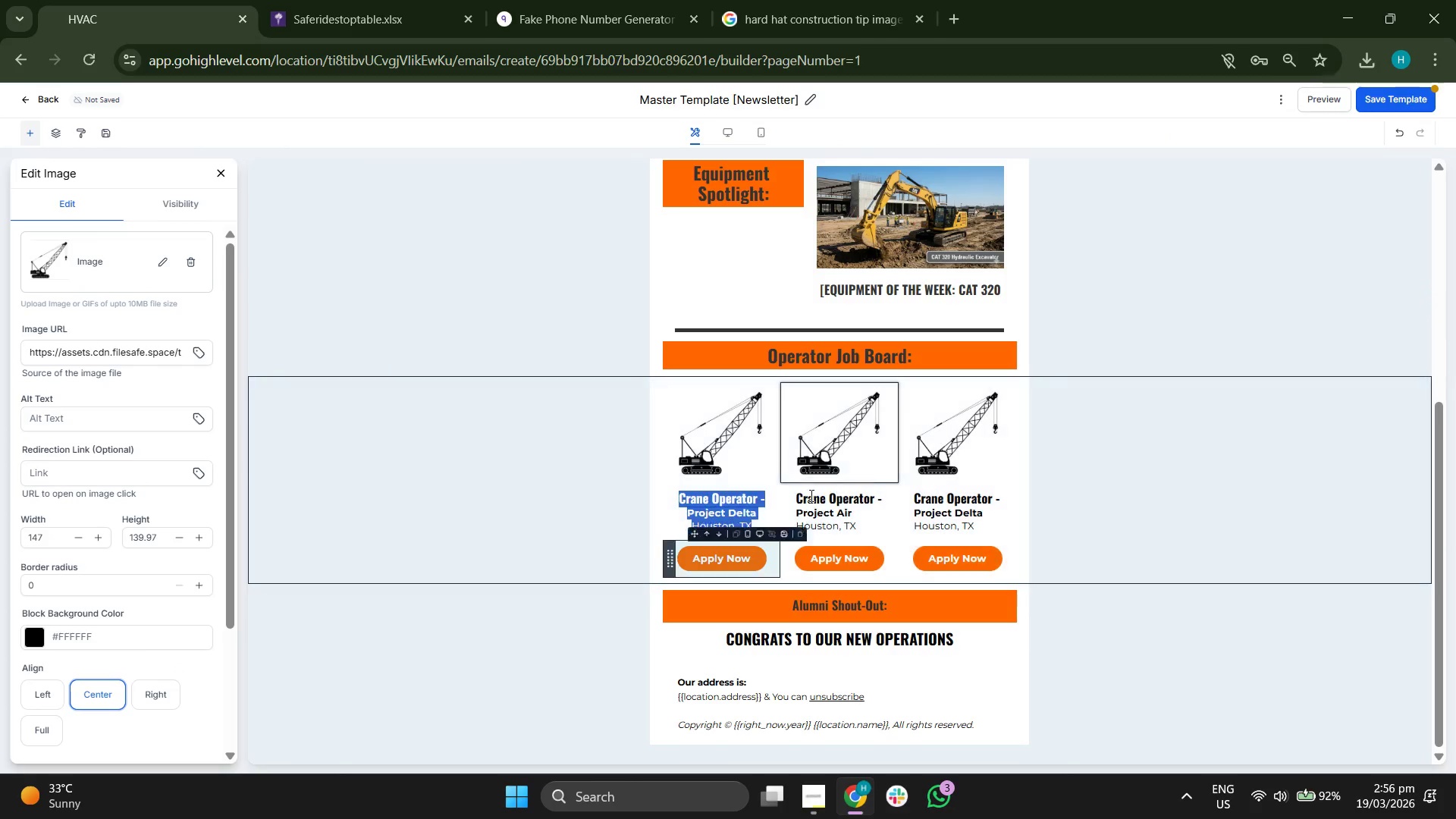 
left_click([962, 438])
 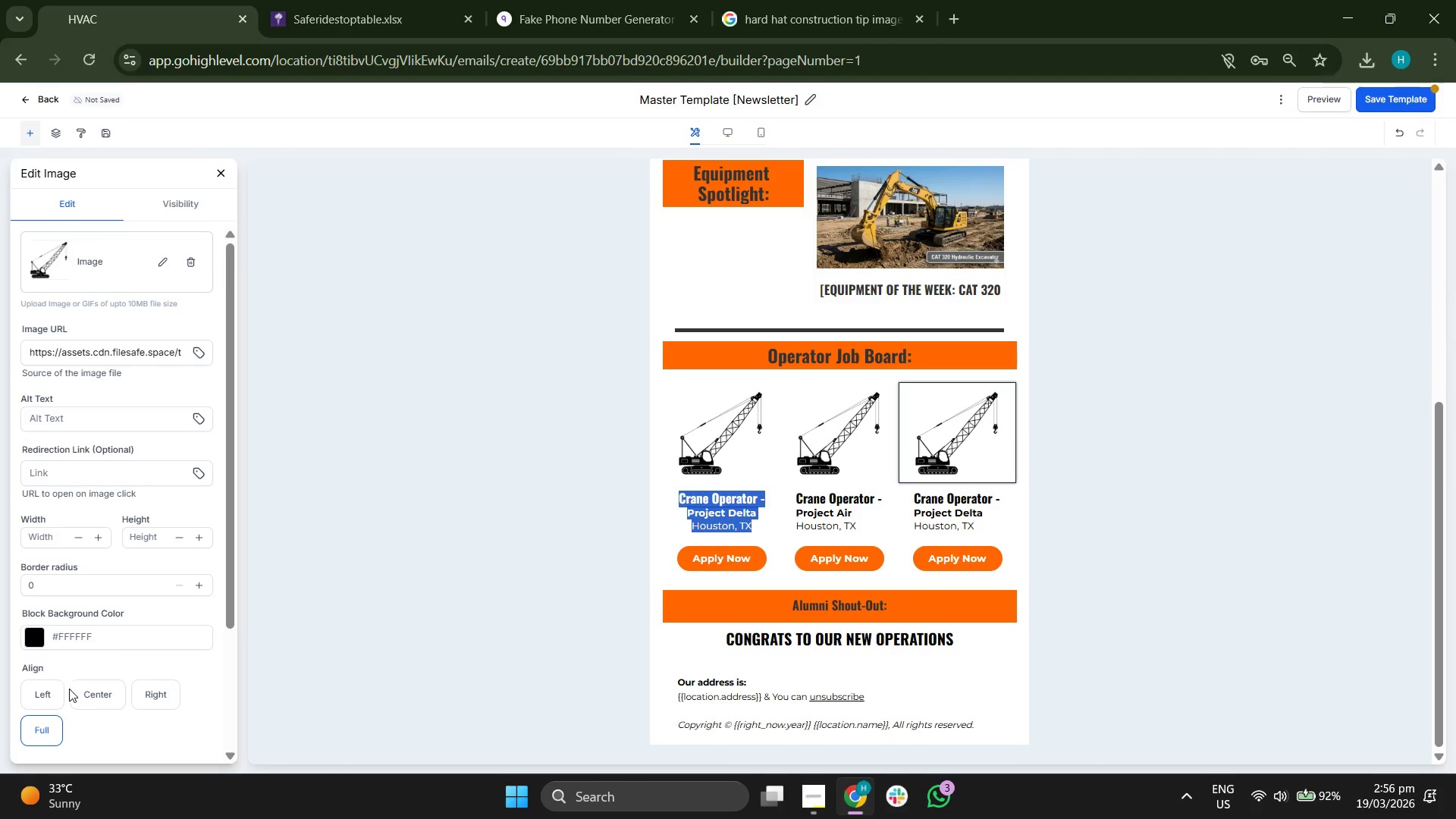 
left_click([89, 695])
 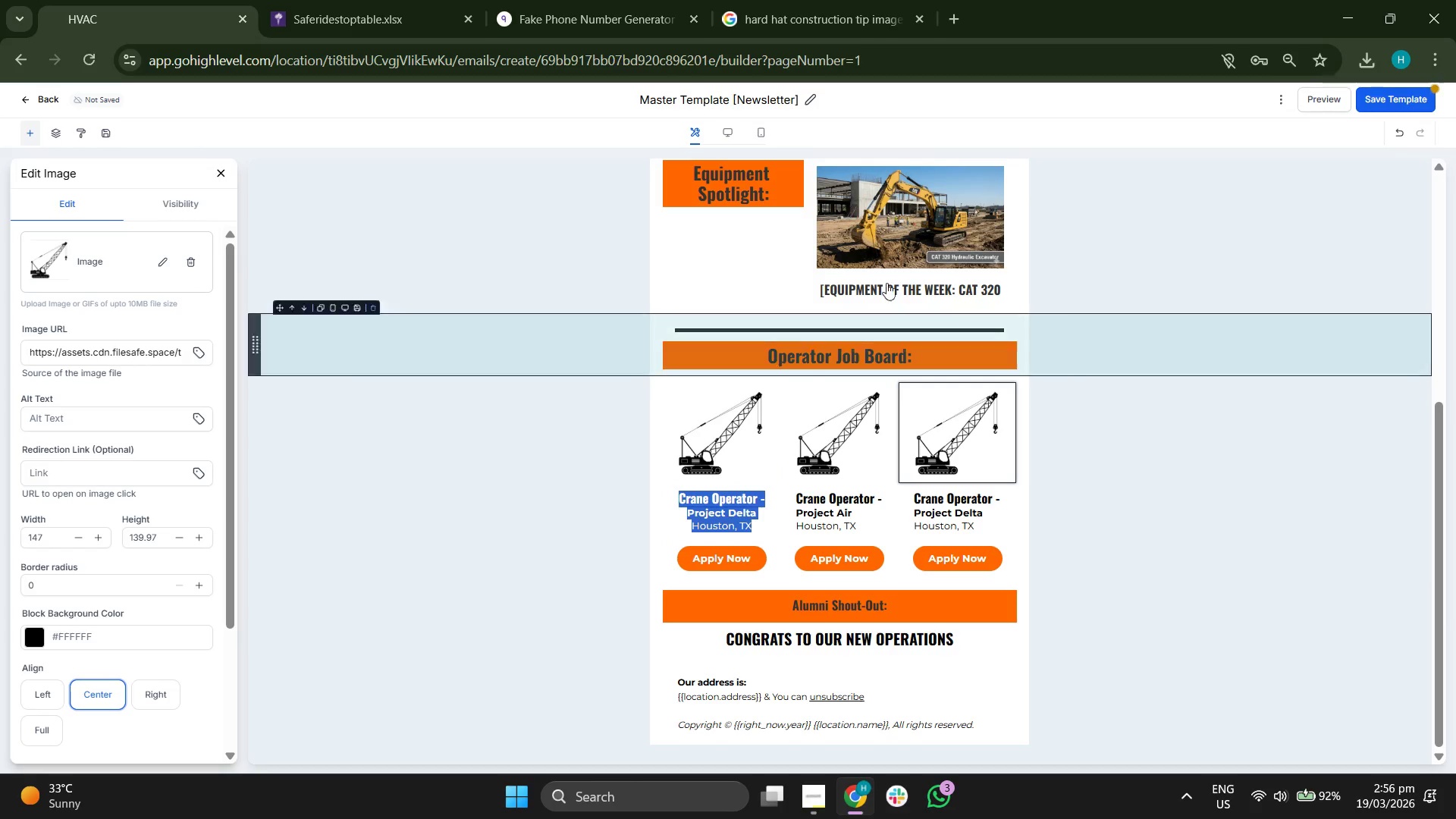 
left_click([880, 225])
 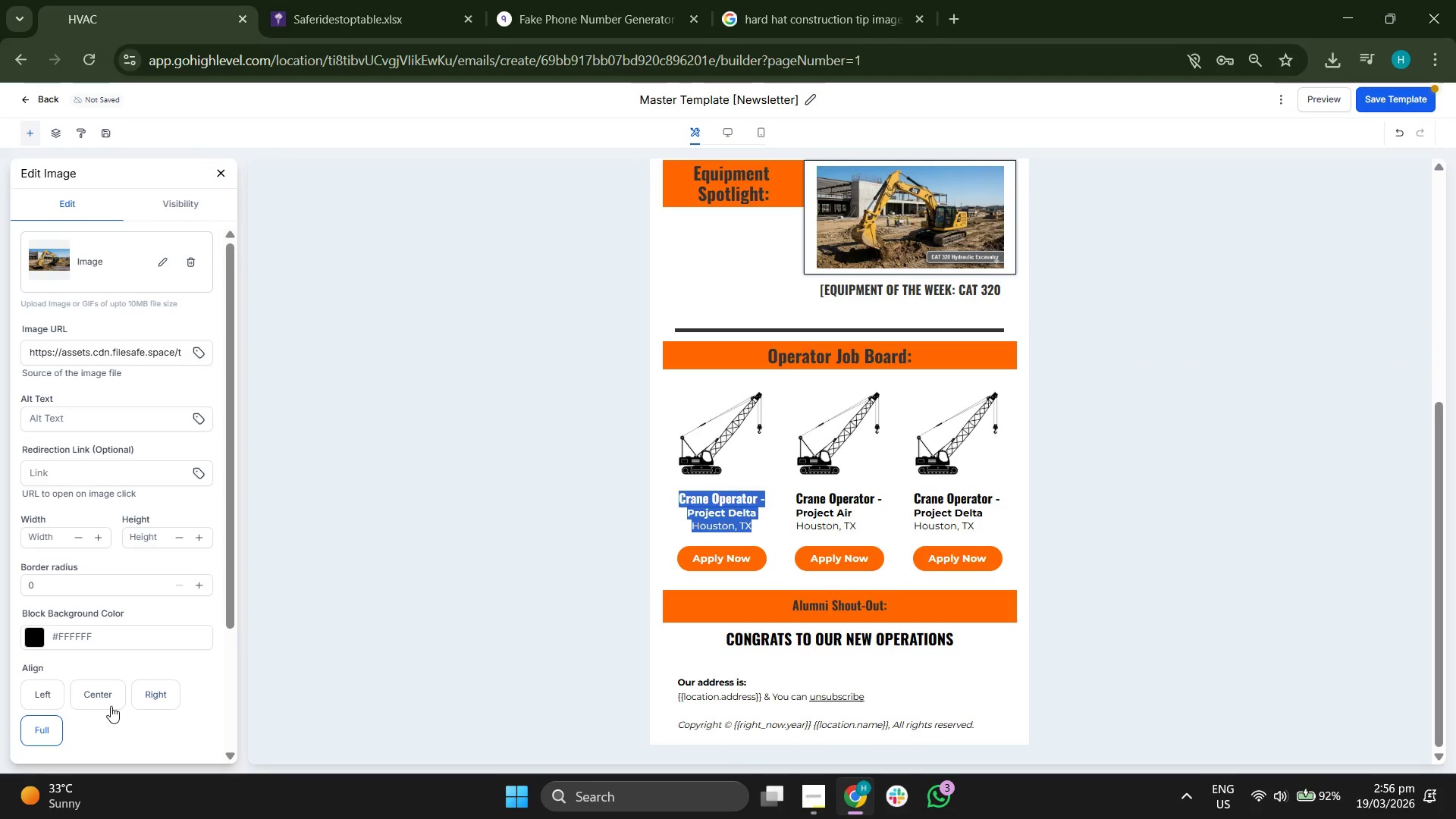 
left_click([102, 695])
 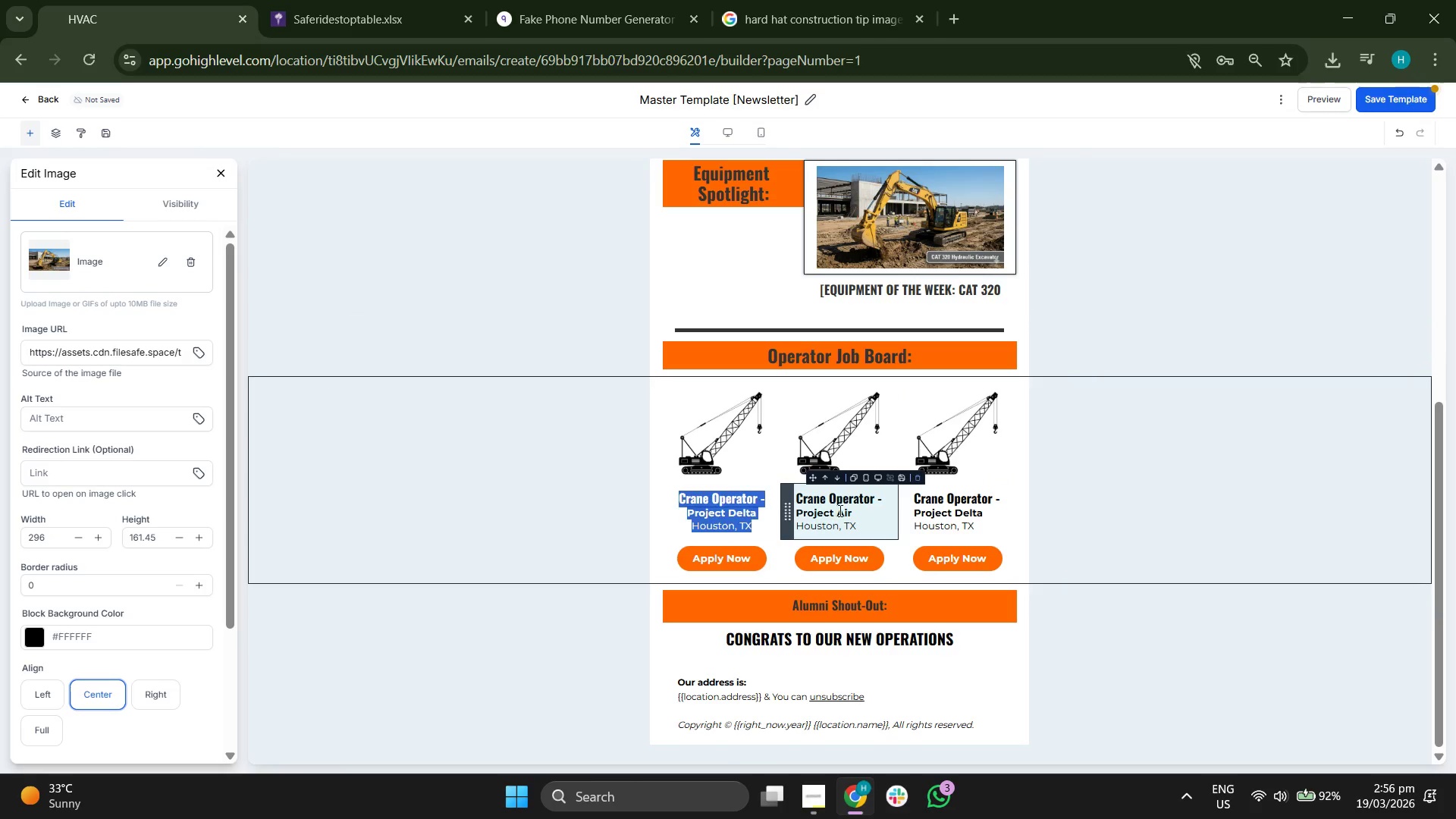 
double_click([877, 520])
 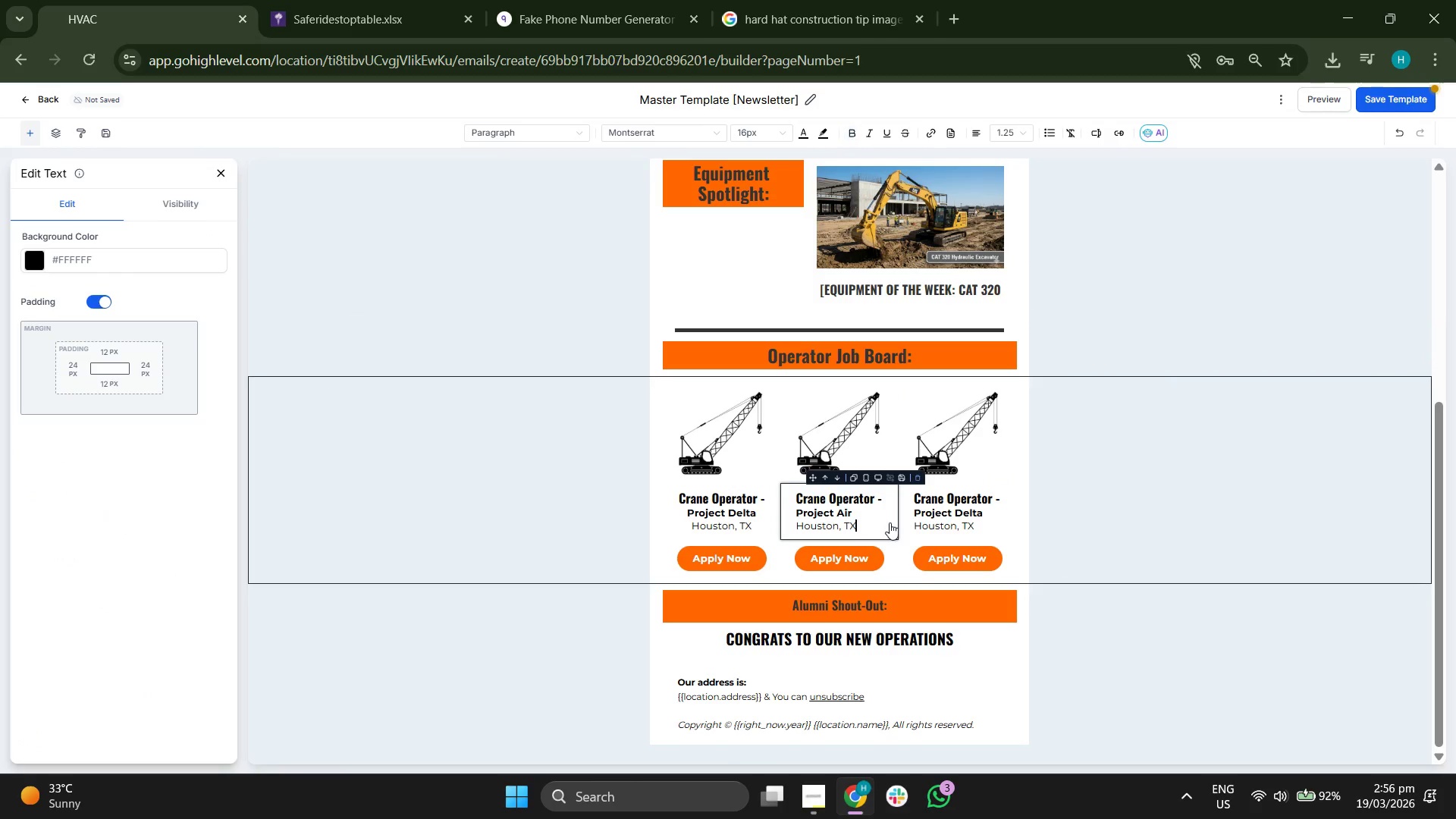 
left_click_drag(start_coordinate=[890, 522], to_coordinate=[794, 497])
 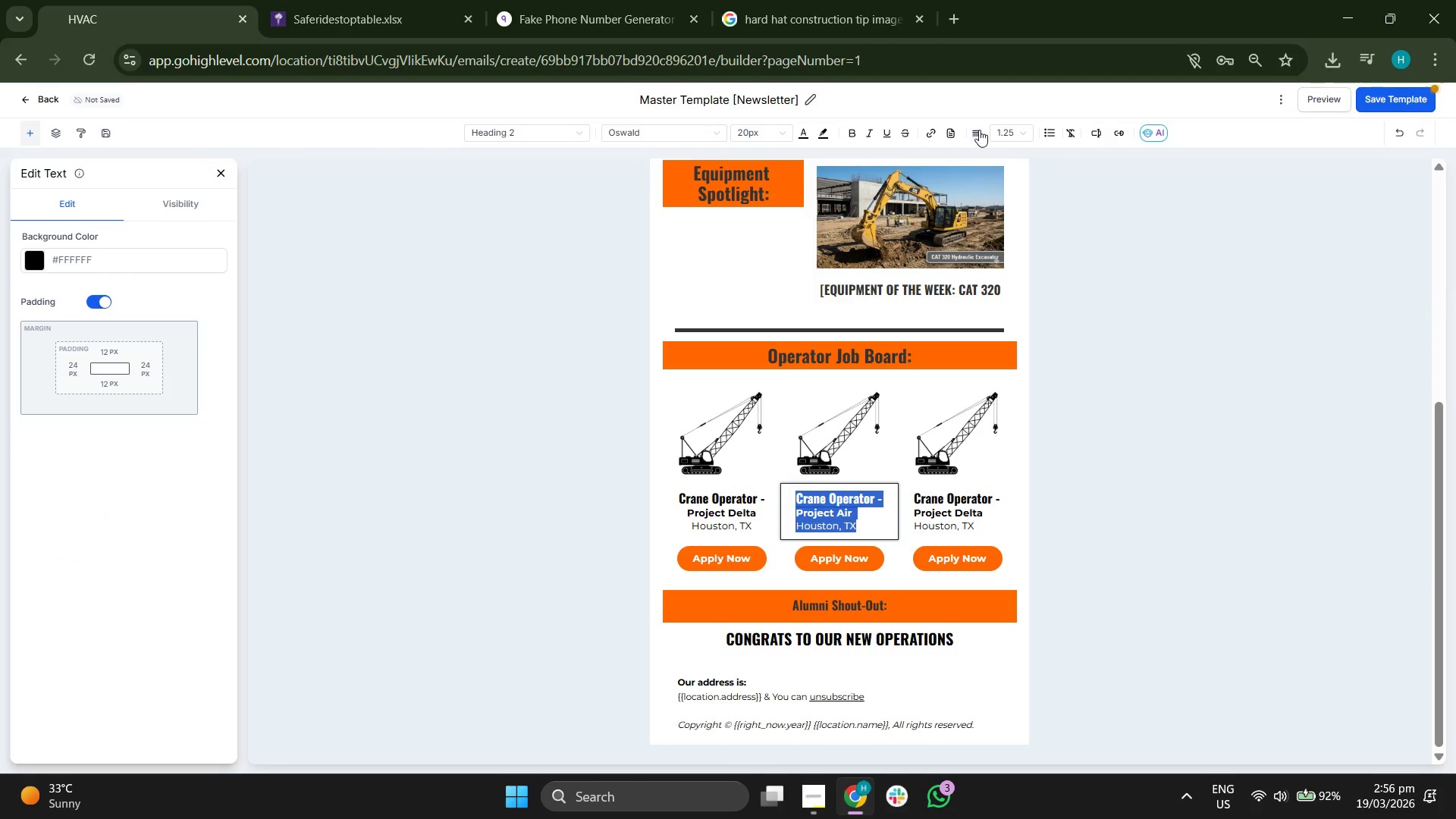 
left_click([977, 130])
 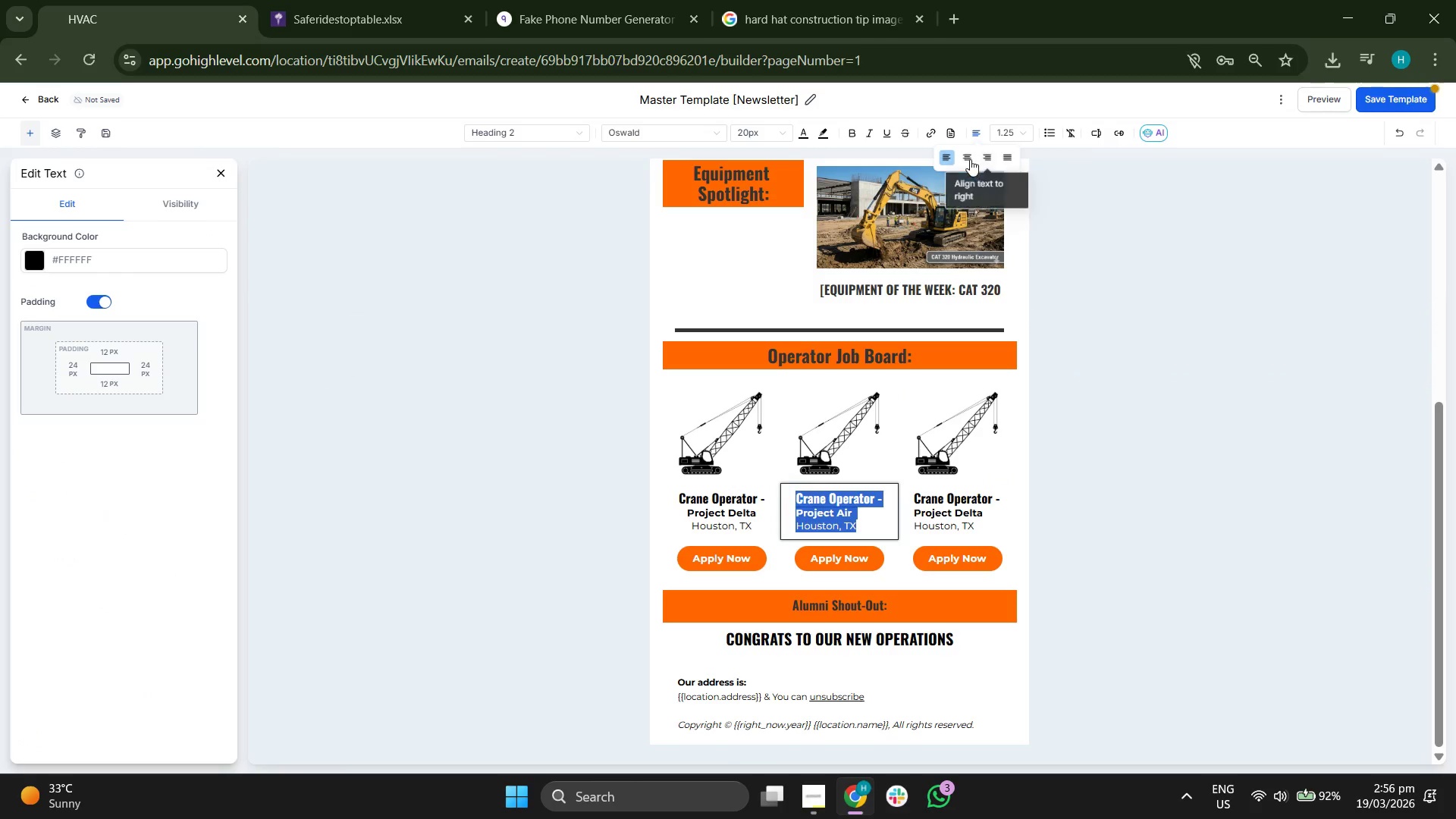 
left_click([968, 156])
 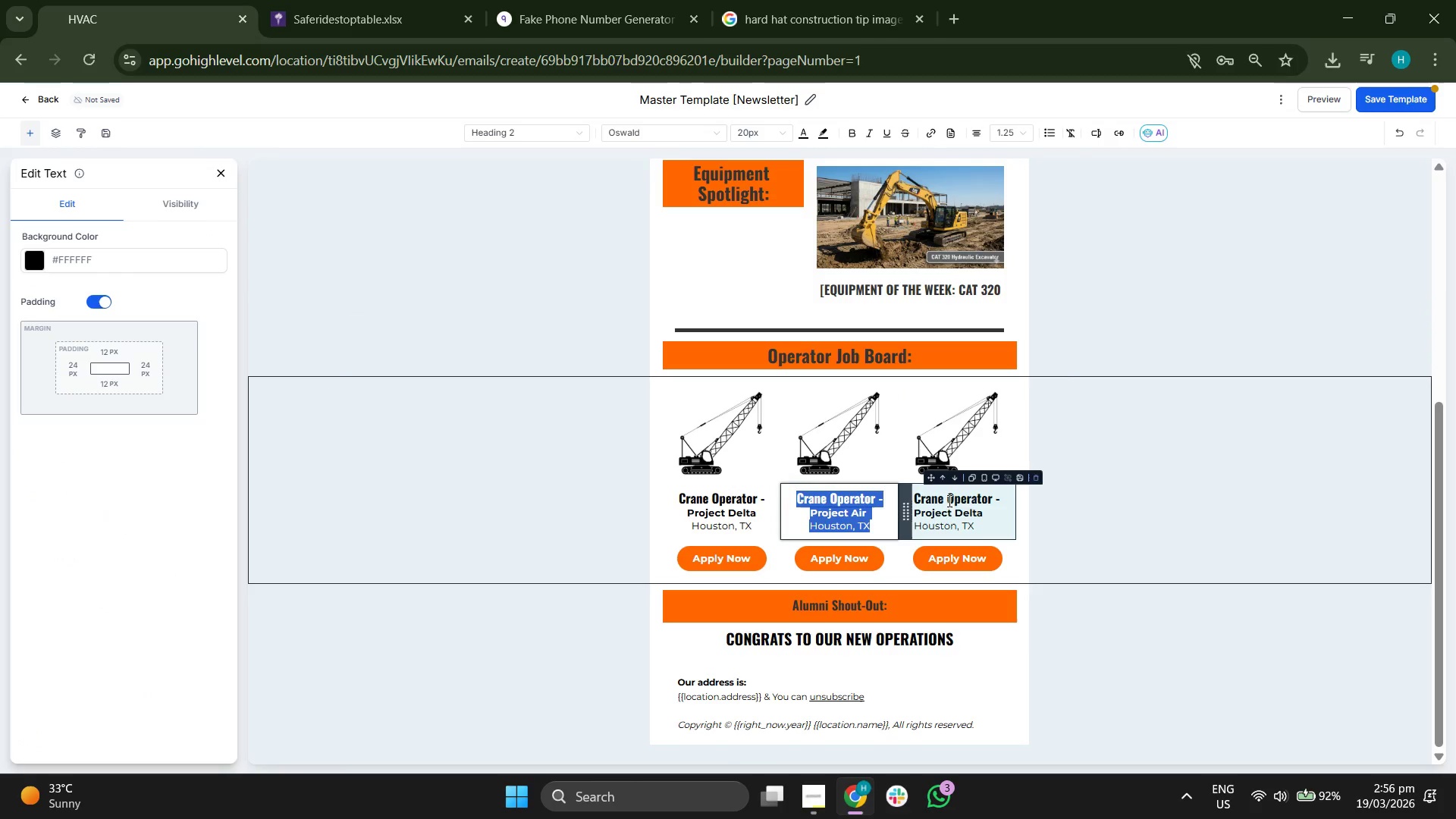 
left_click([958, 508])
 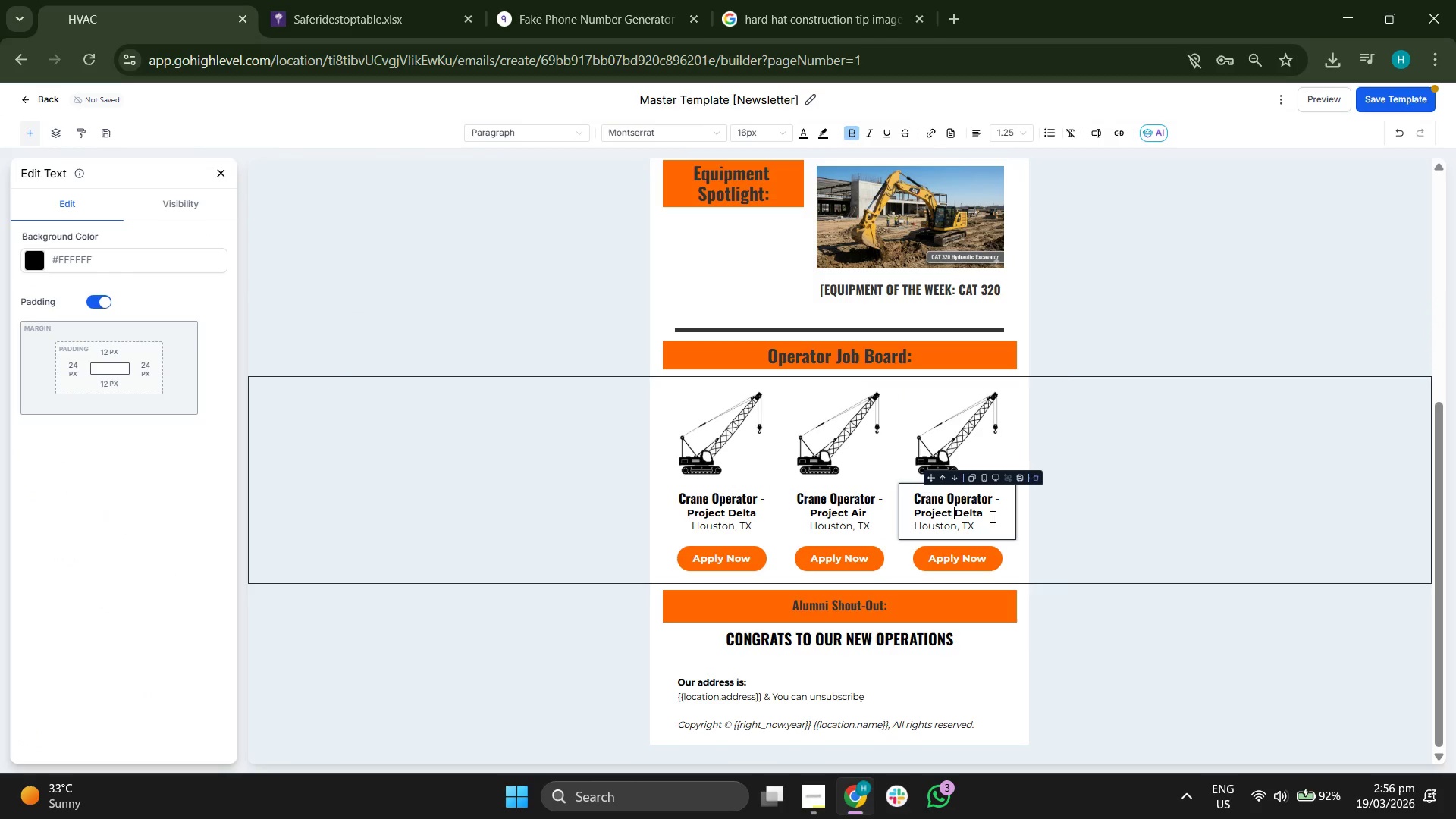 
left_click([997, 519])
 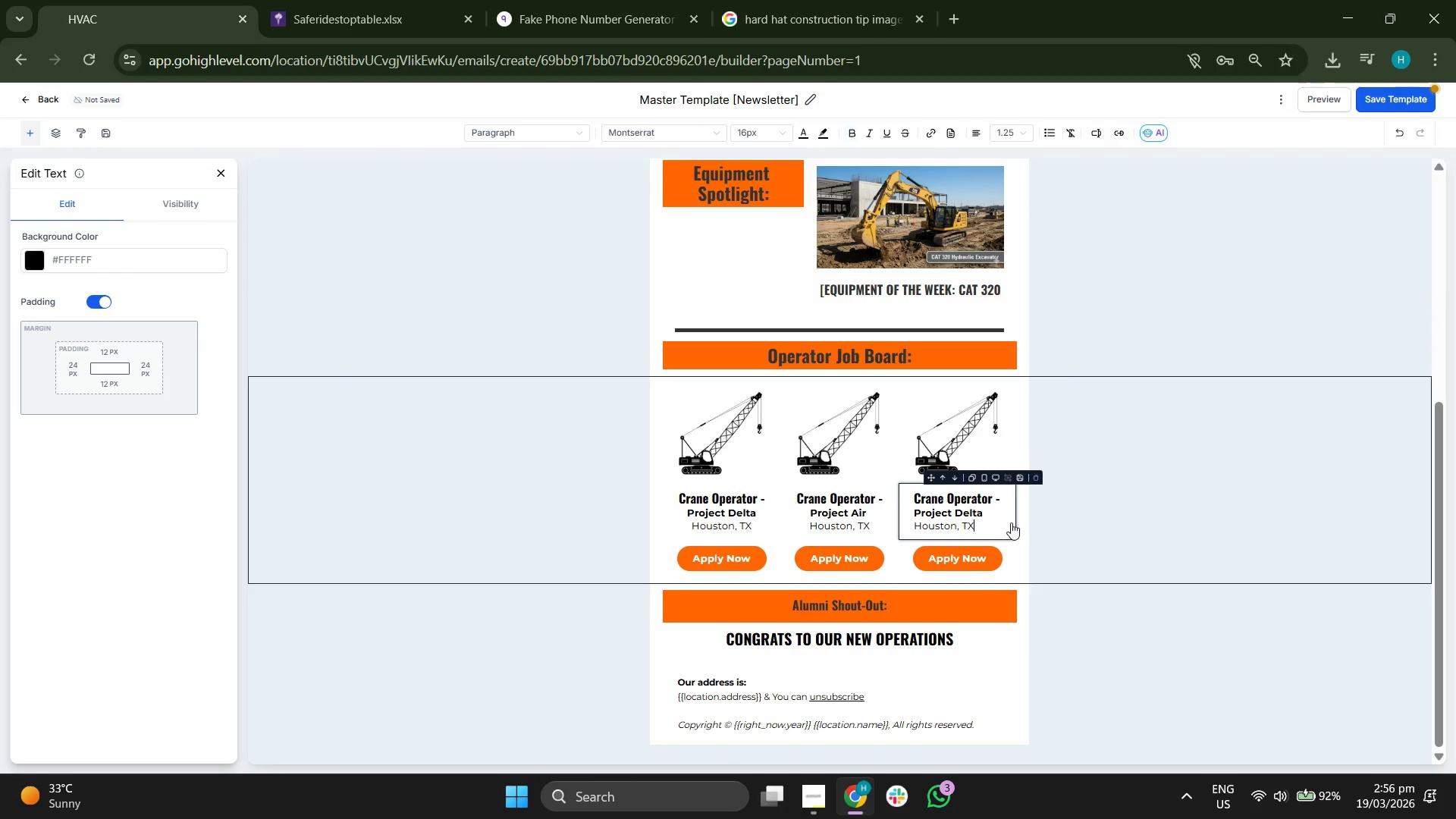 
left_click_drag(start_coordinate=[1011, 522], to_coordinate=[914, 497])
 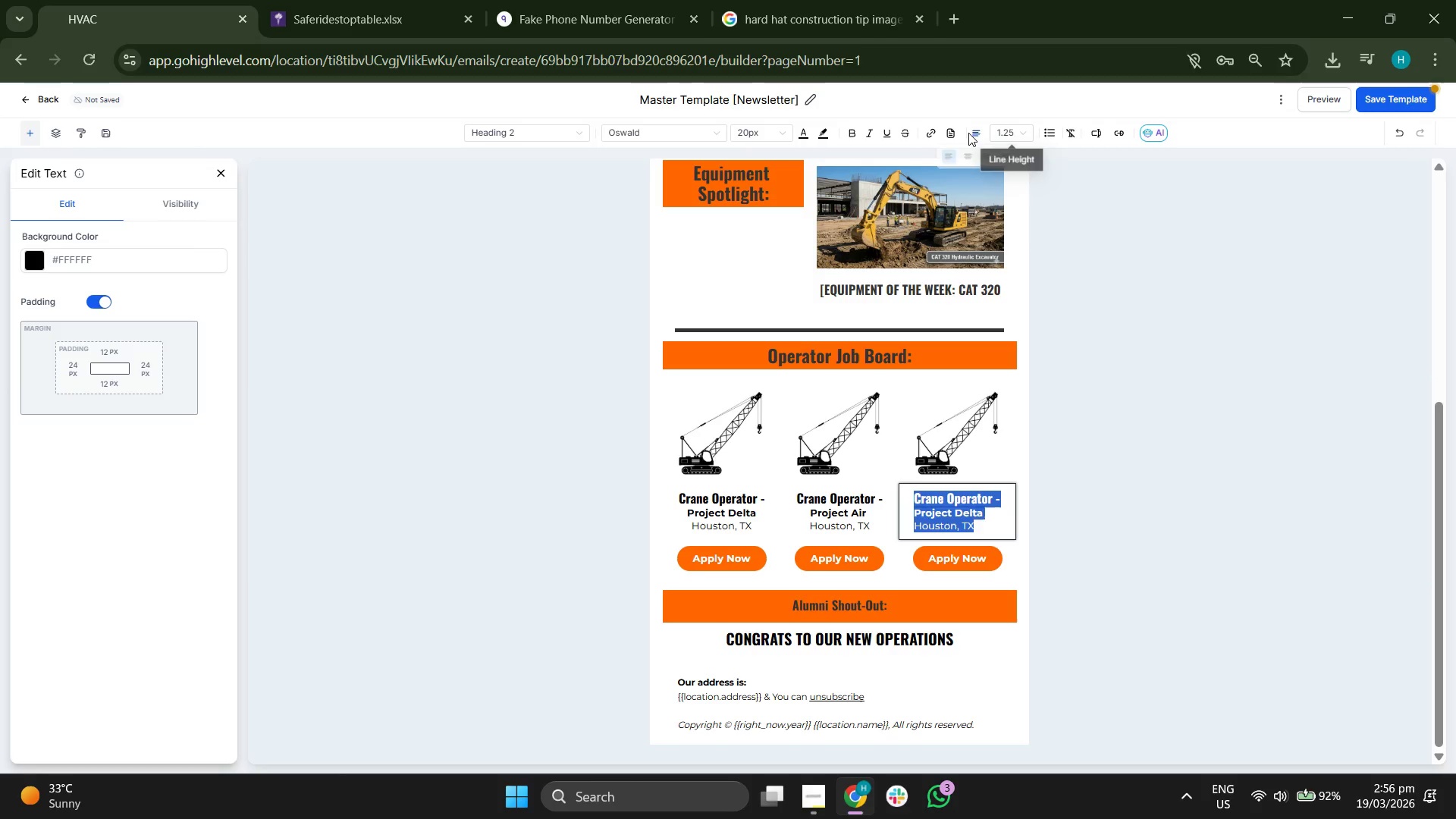 
left_click([979, 131])
 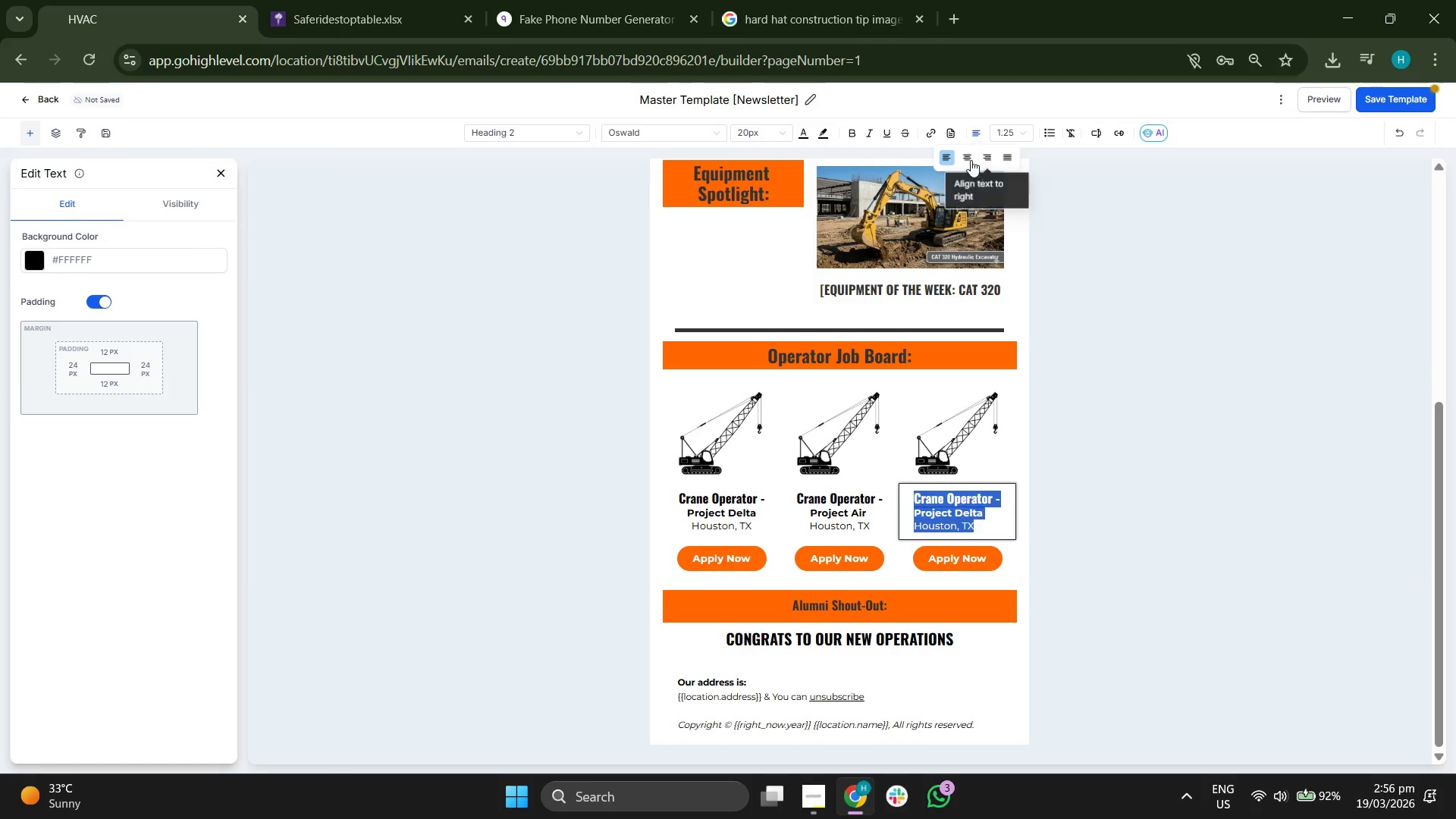 
left_click([968, 156])
 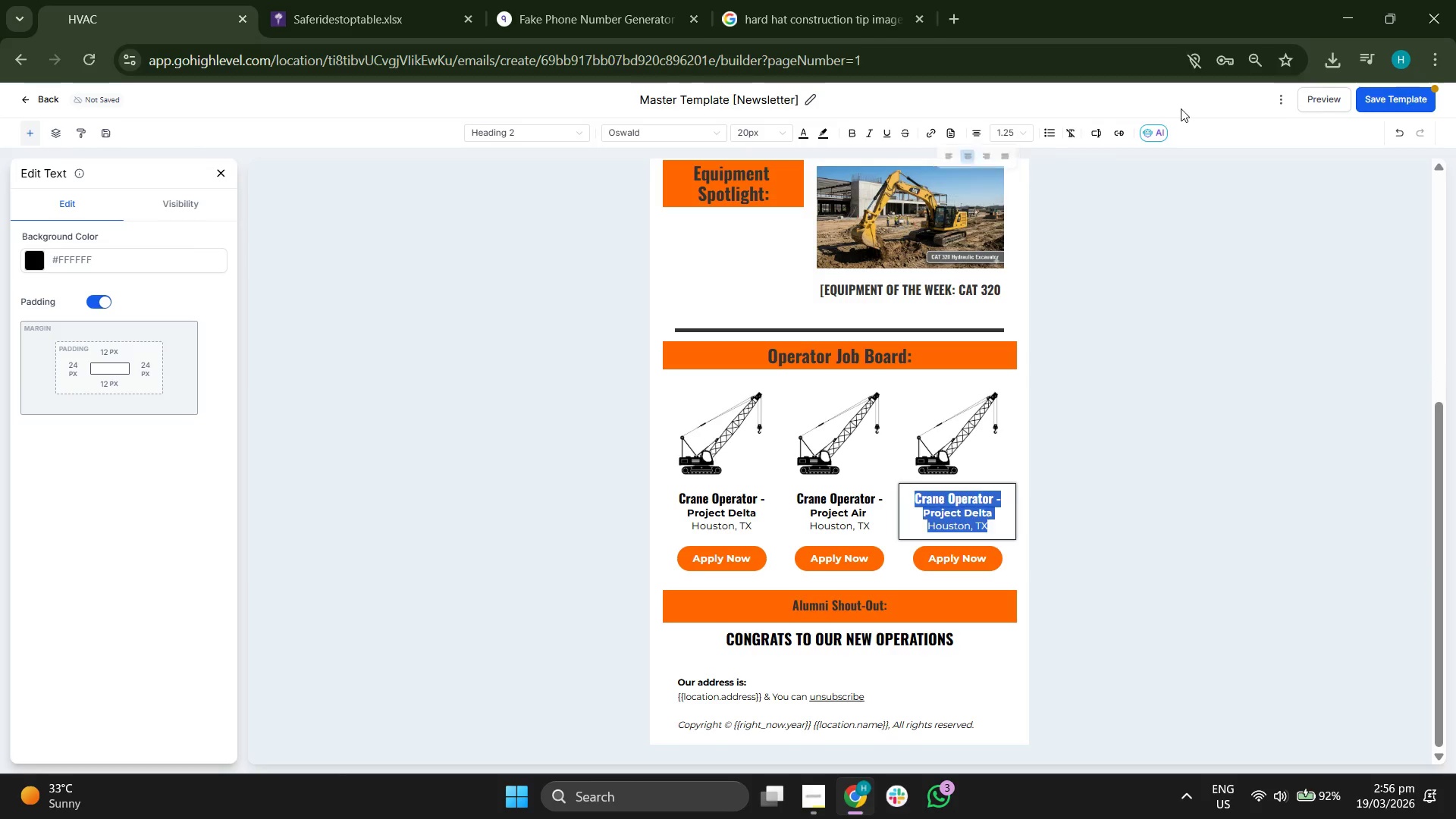 
left_click([1185, 105])
 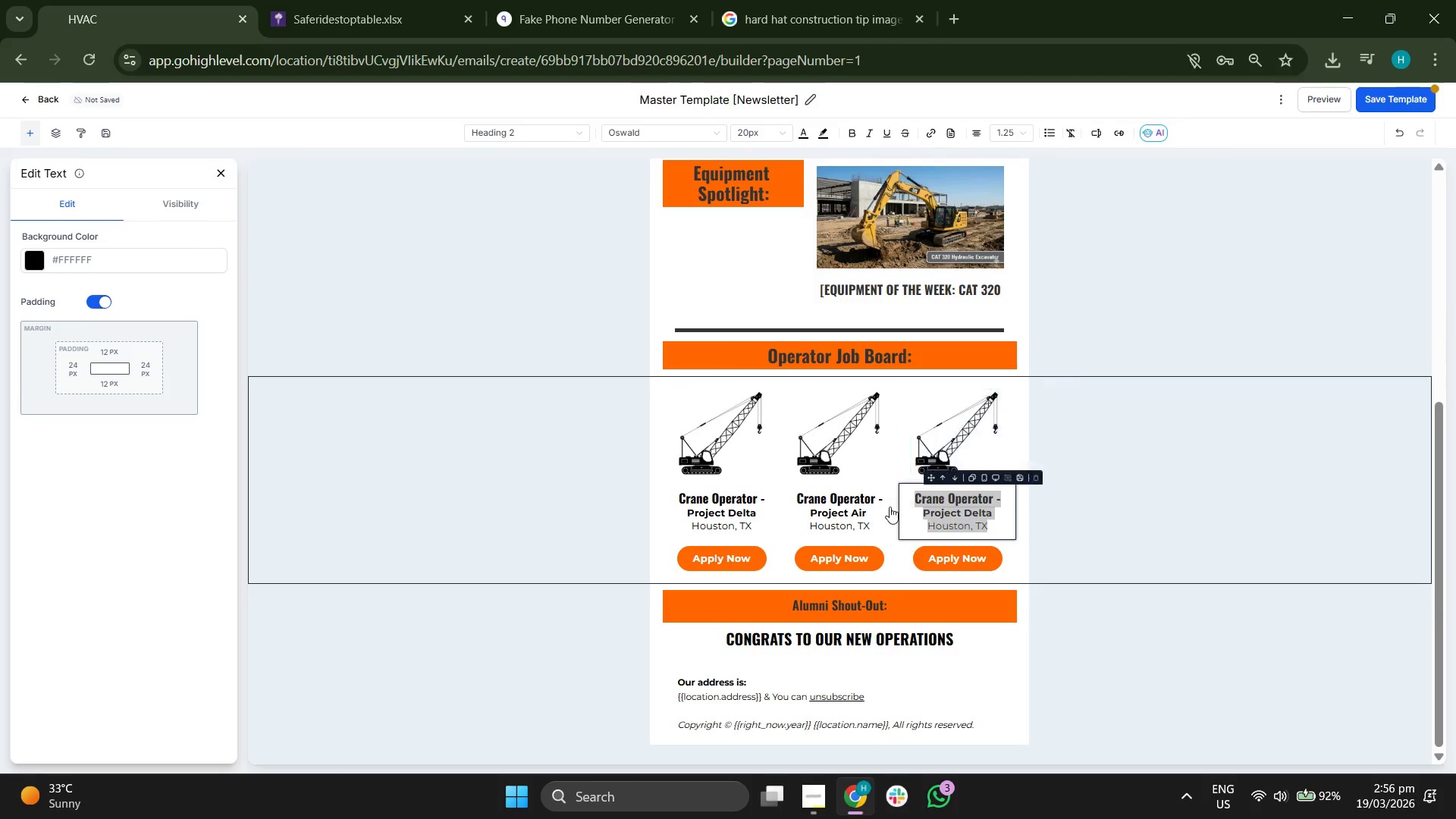 
left_click([954, 510])
 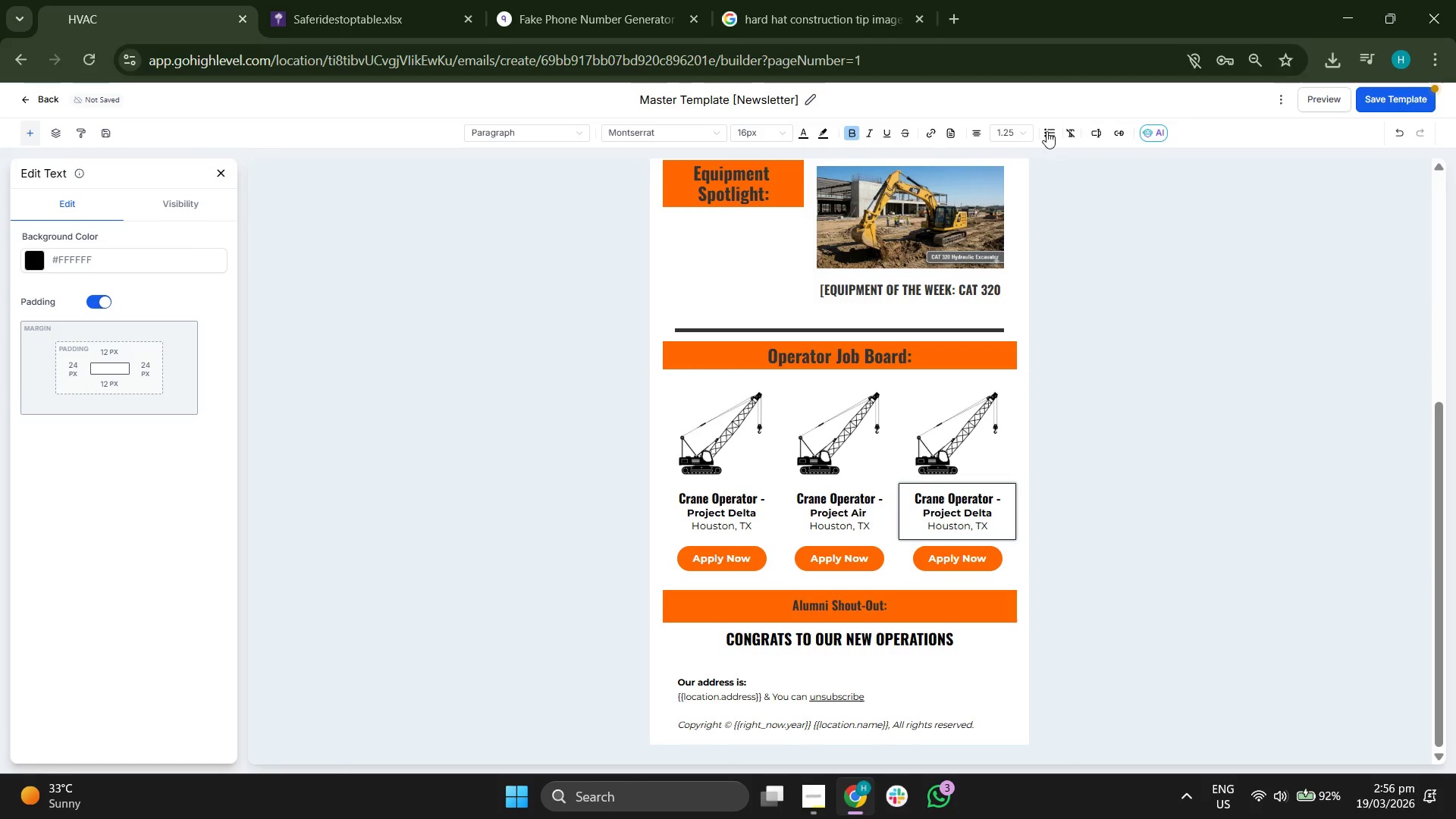 
left_click([1398, 102])
 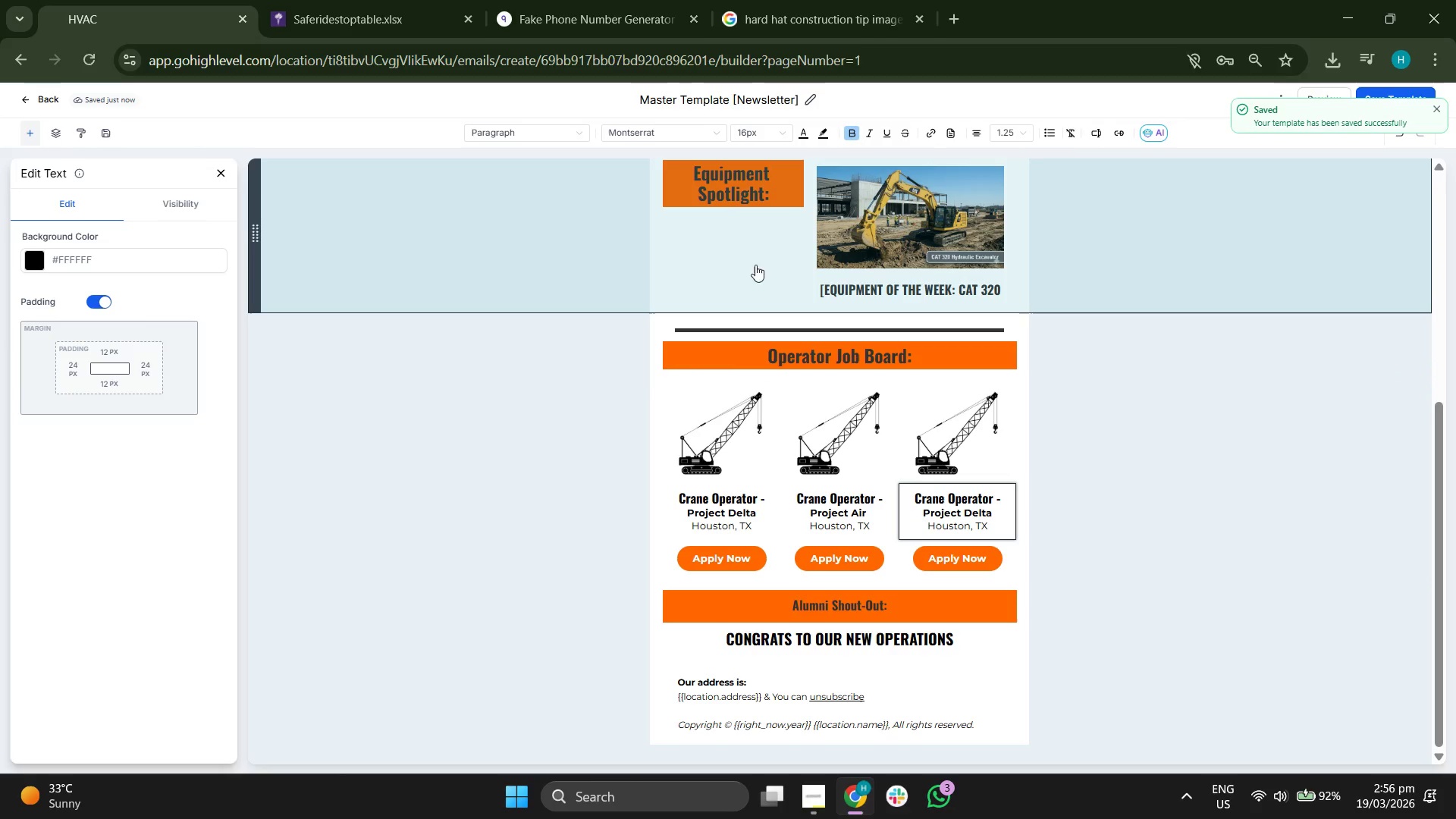 
scroll: coordinate [758, 281], scroll_direction: up, amount: 4.0
 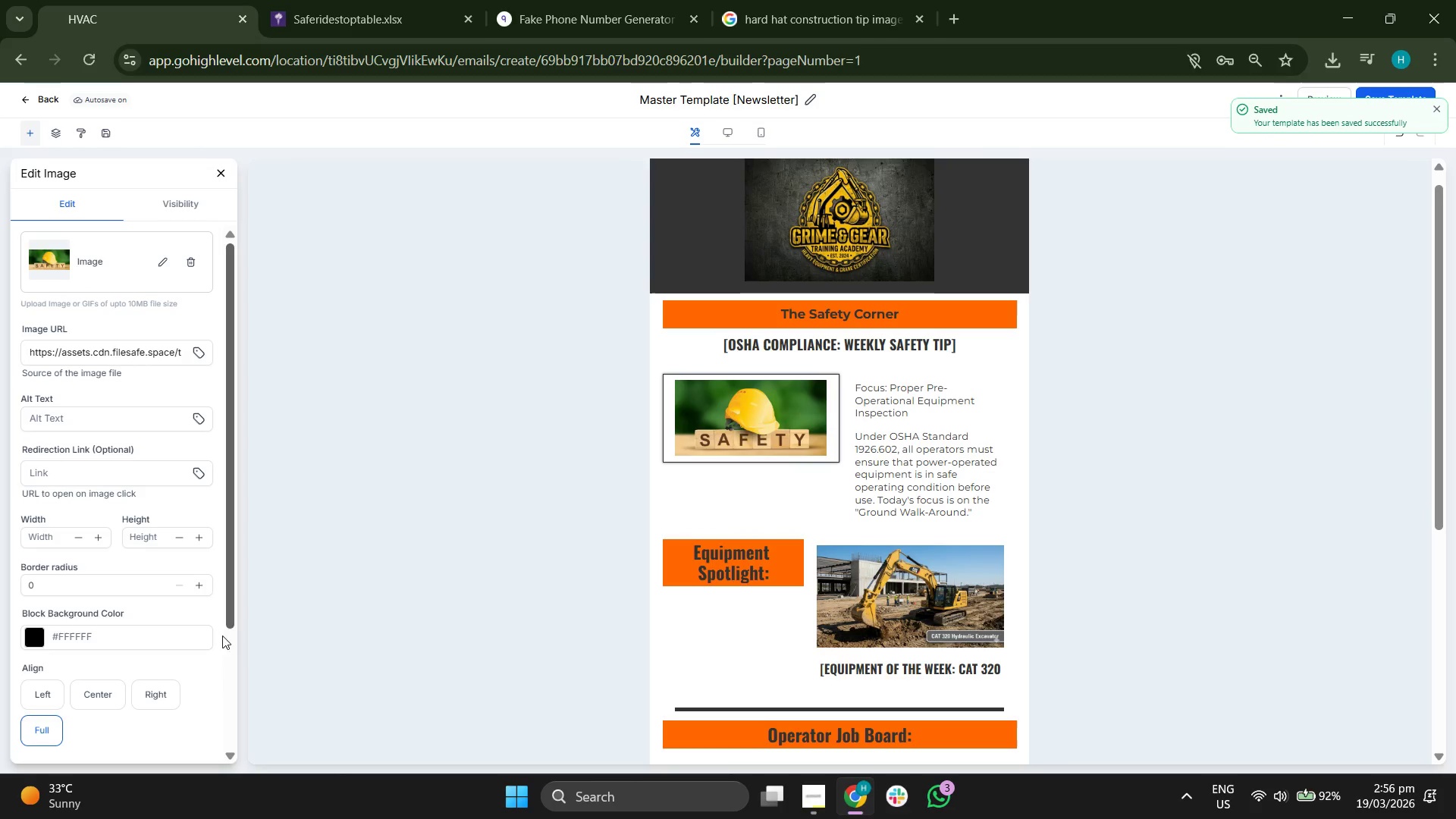 
left_click([99, 689])
 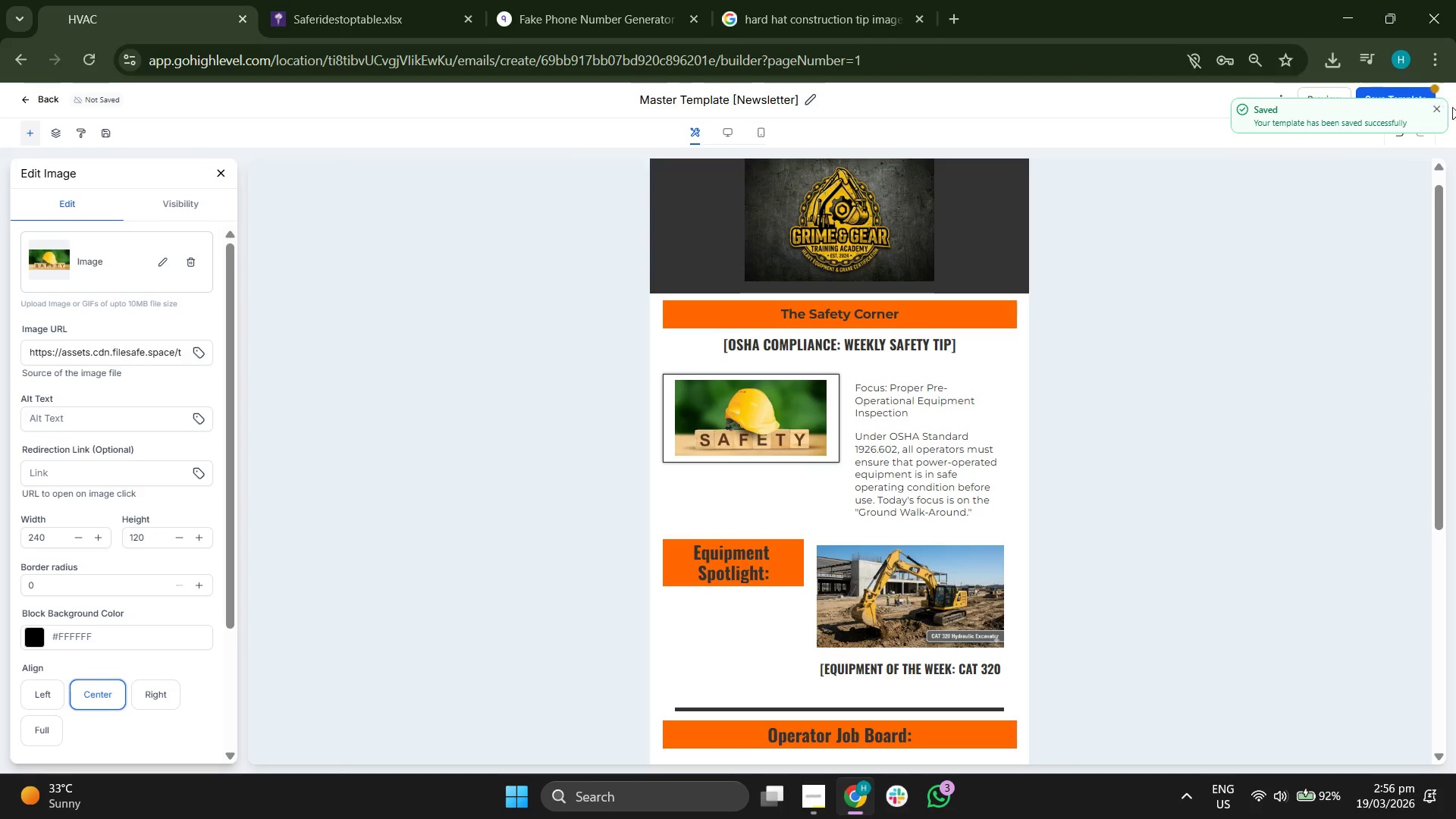 
left_click([1440, 105])
 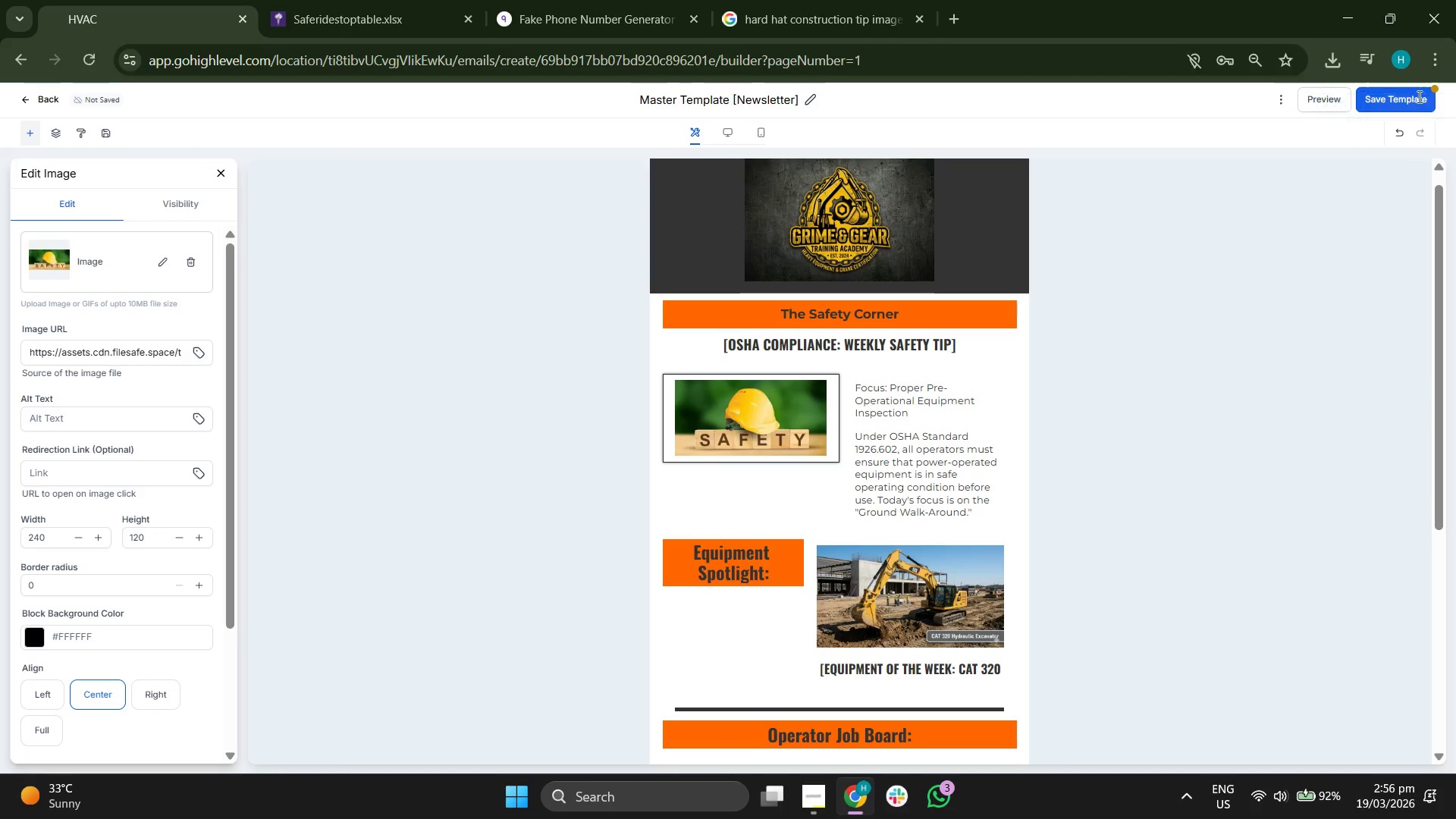 
left_click([1417, 95])
 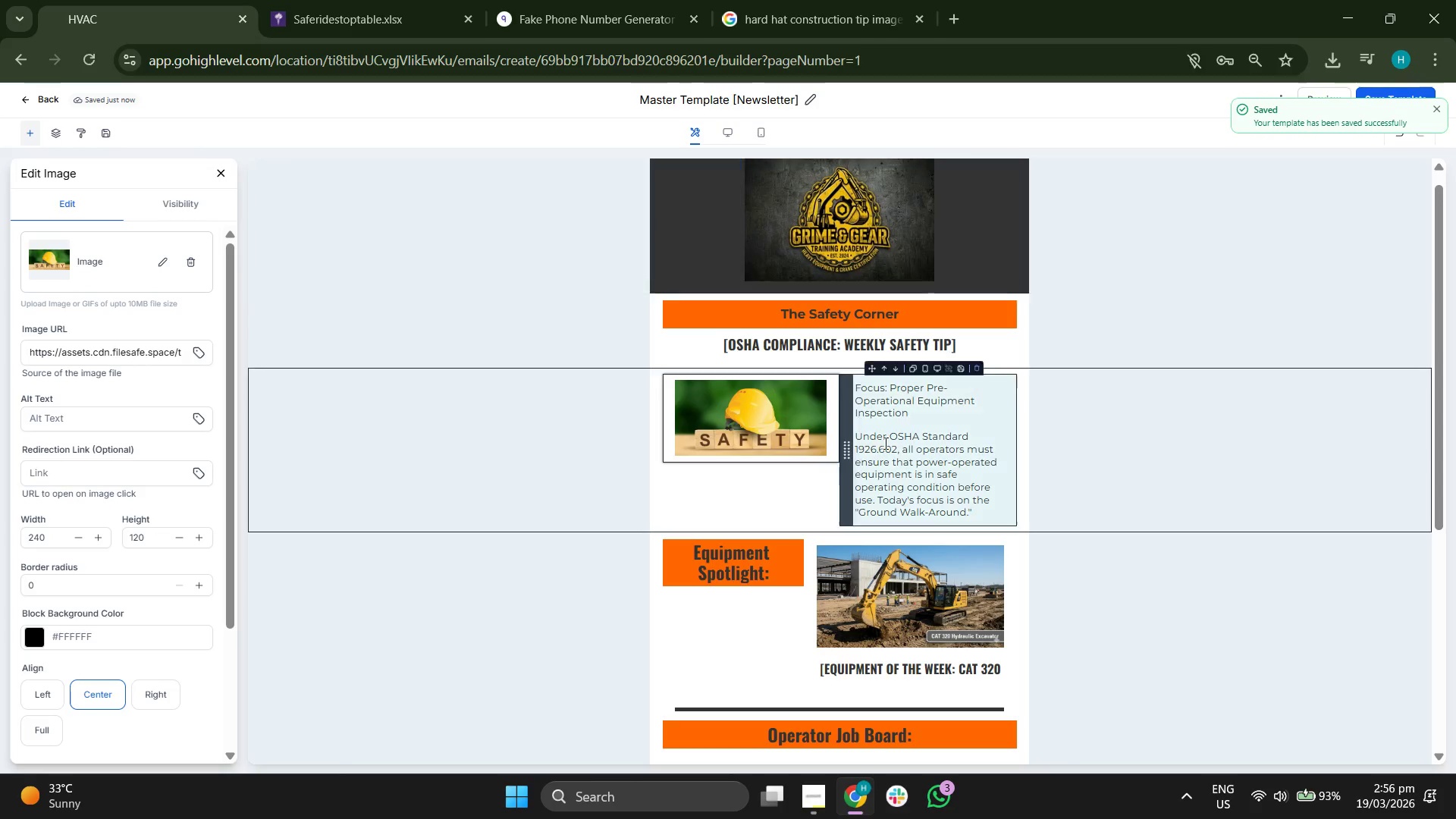 
left_click([929, 481])
 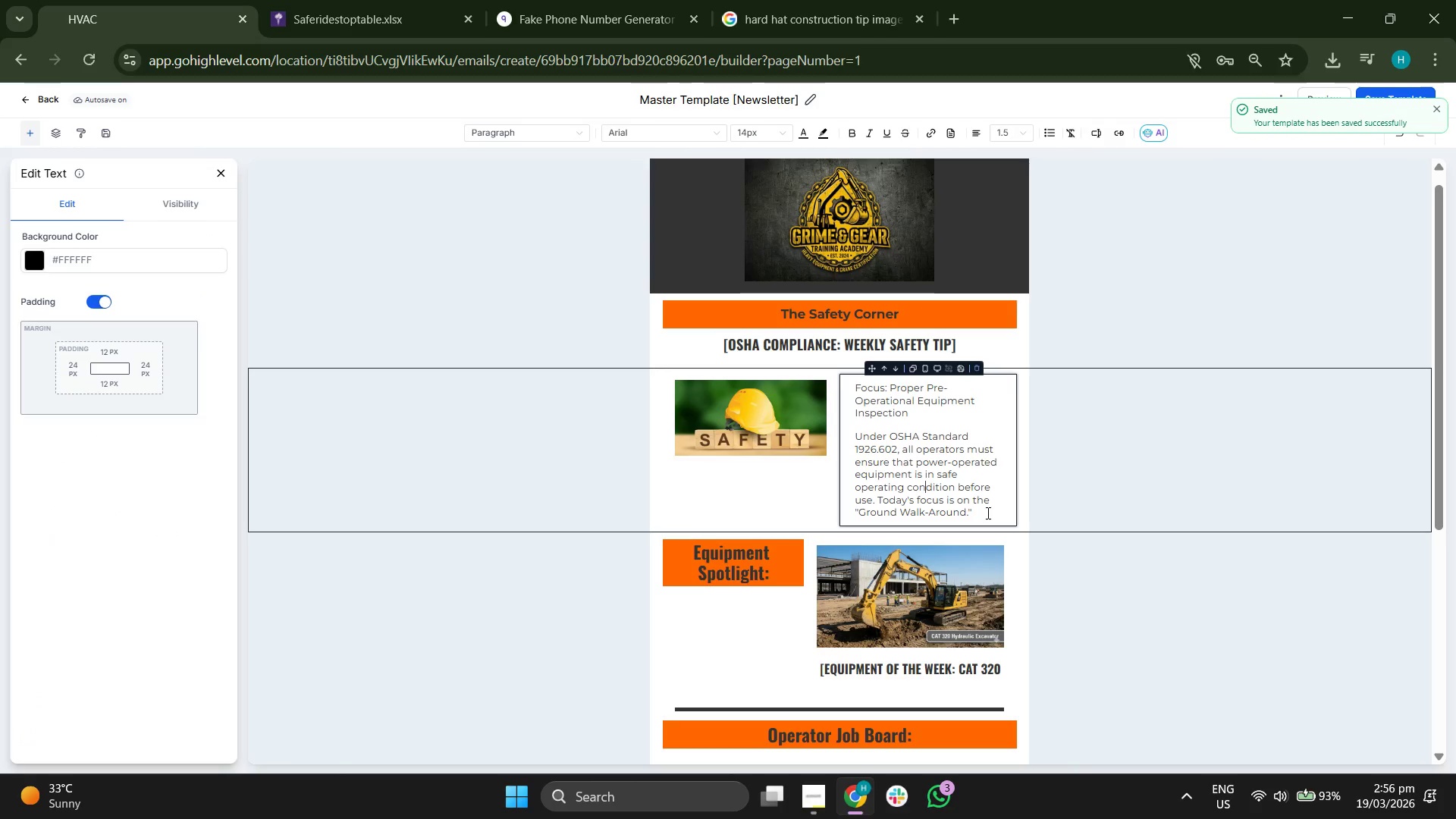 
left_click_drag(start_coordinate=[987, 513], to_coordinate=[854, 390])
 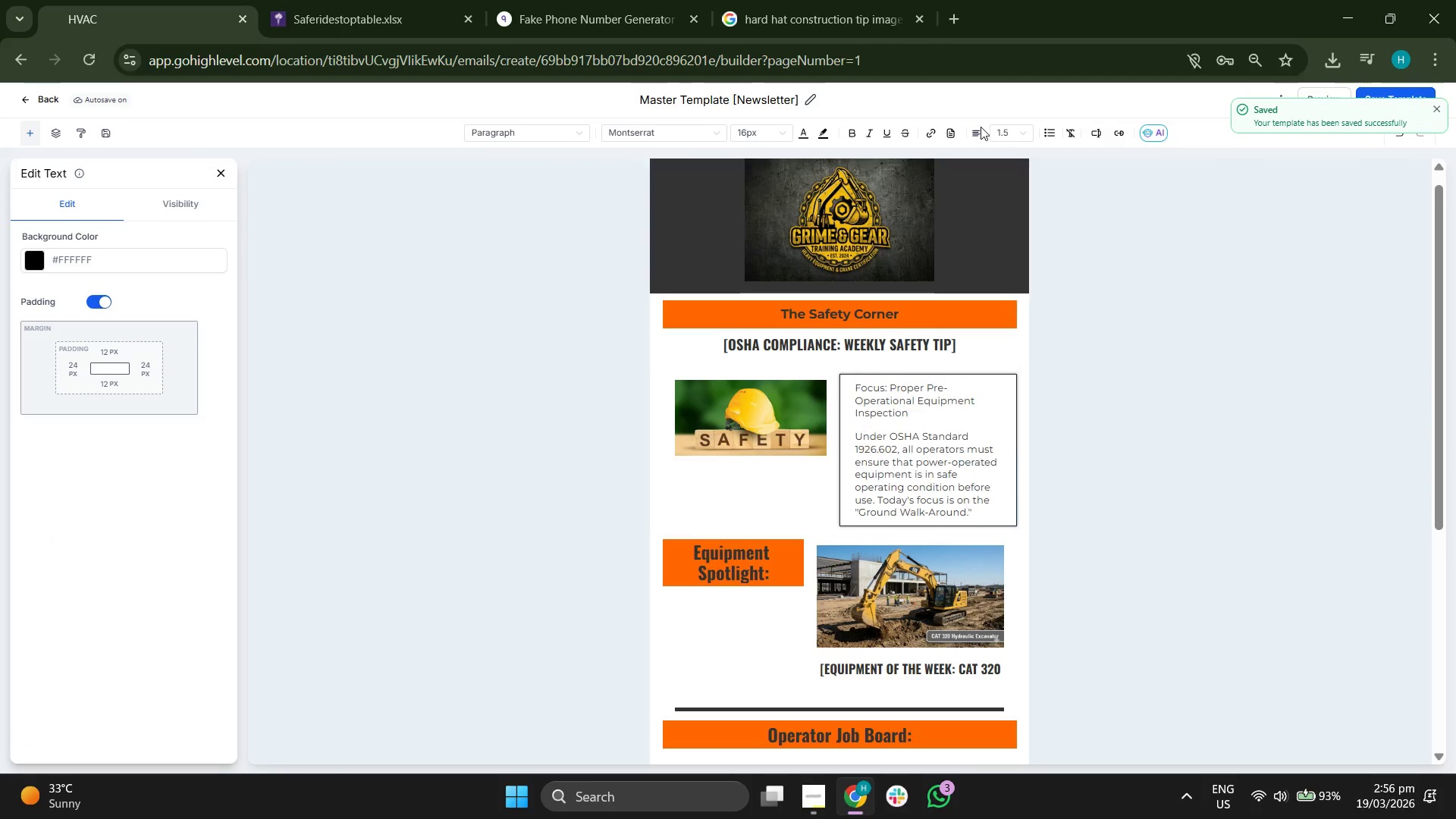 
double_click([979, 129])
 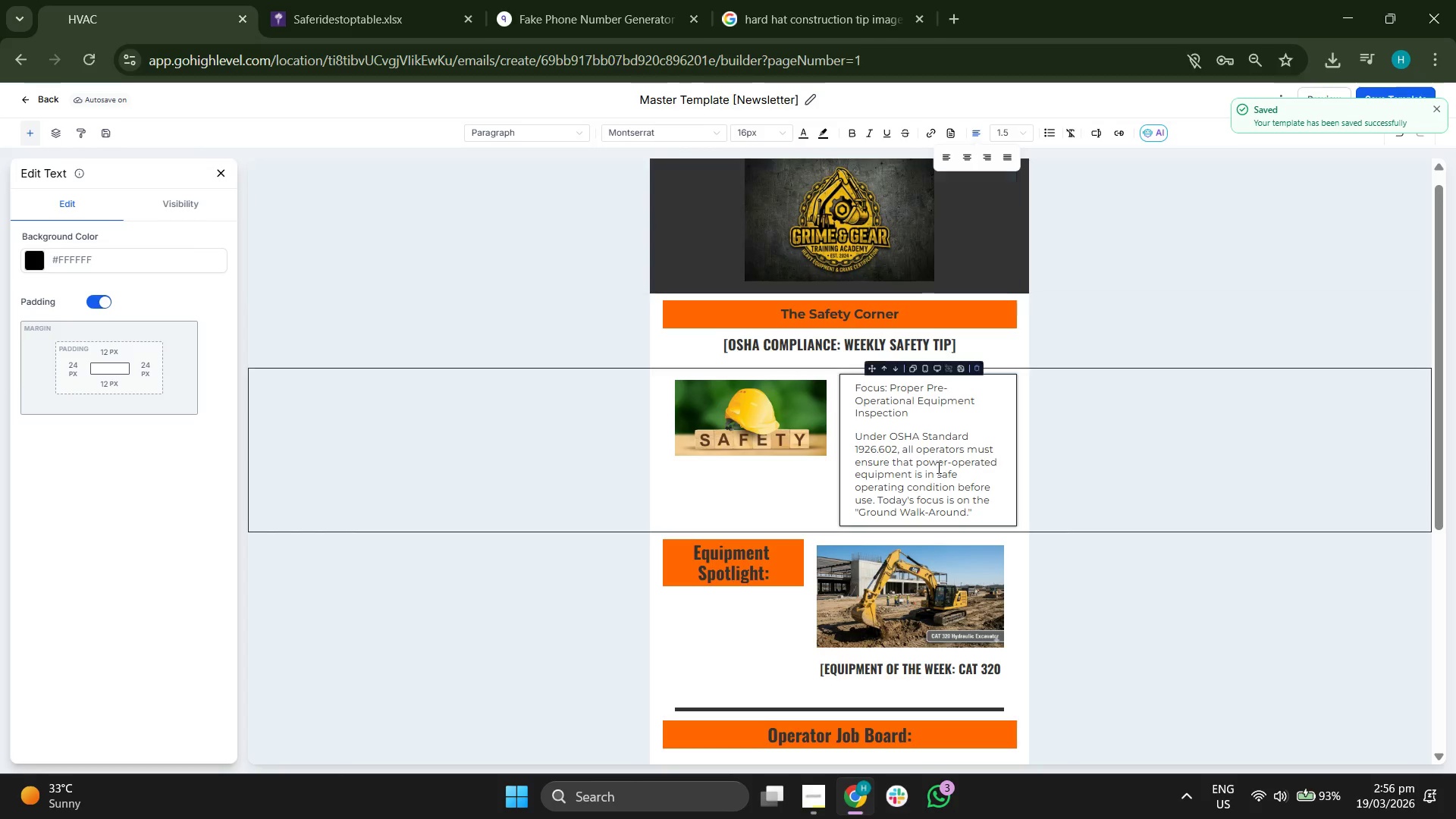 
left_click([934, 478])
 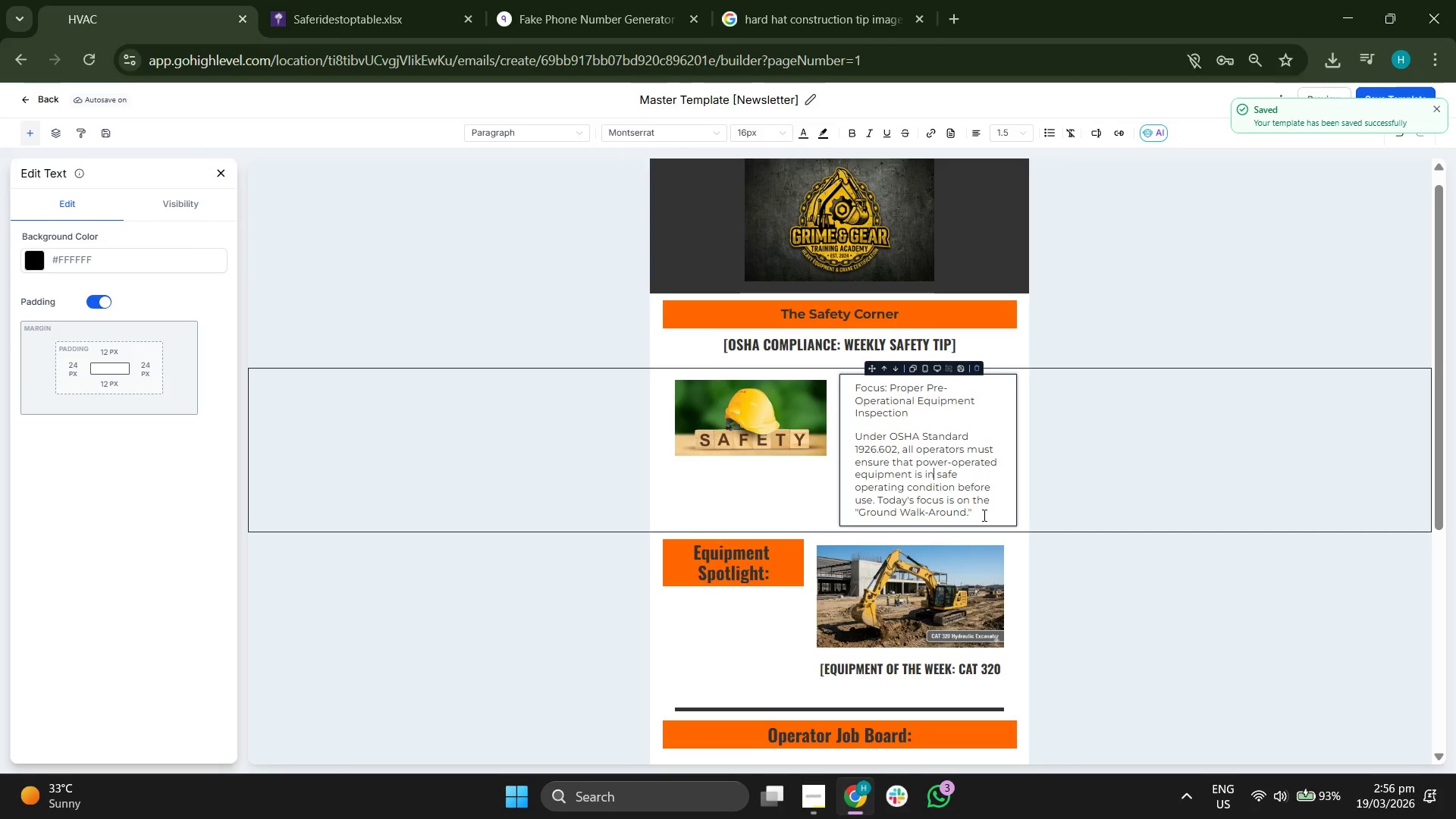 
left_click([983, 515])
 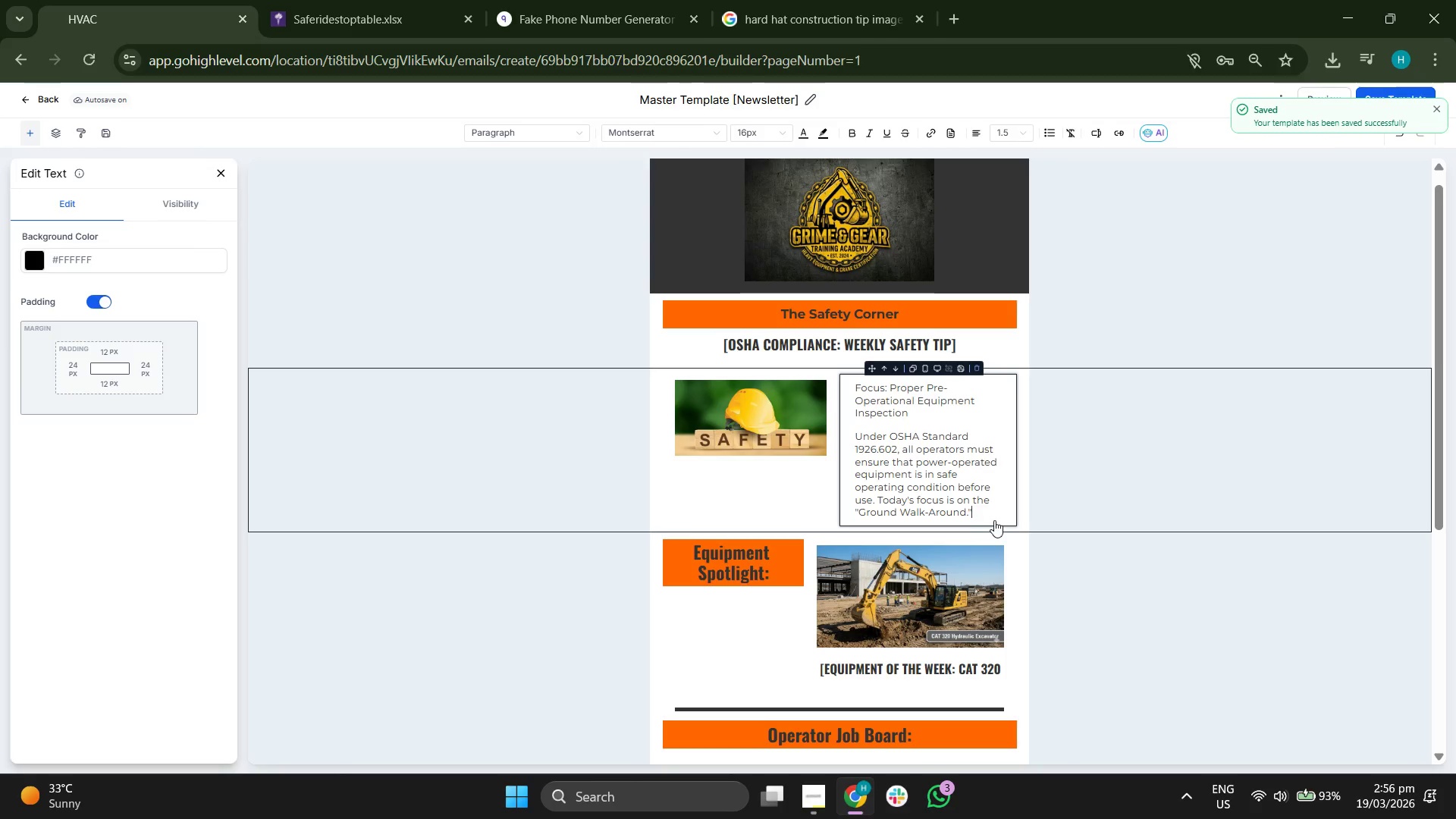 
left_click_drag(start_coordinate=[993, 520], to_coordinate=[855, 388])
 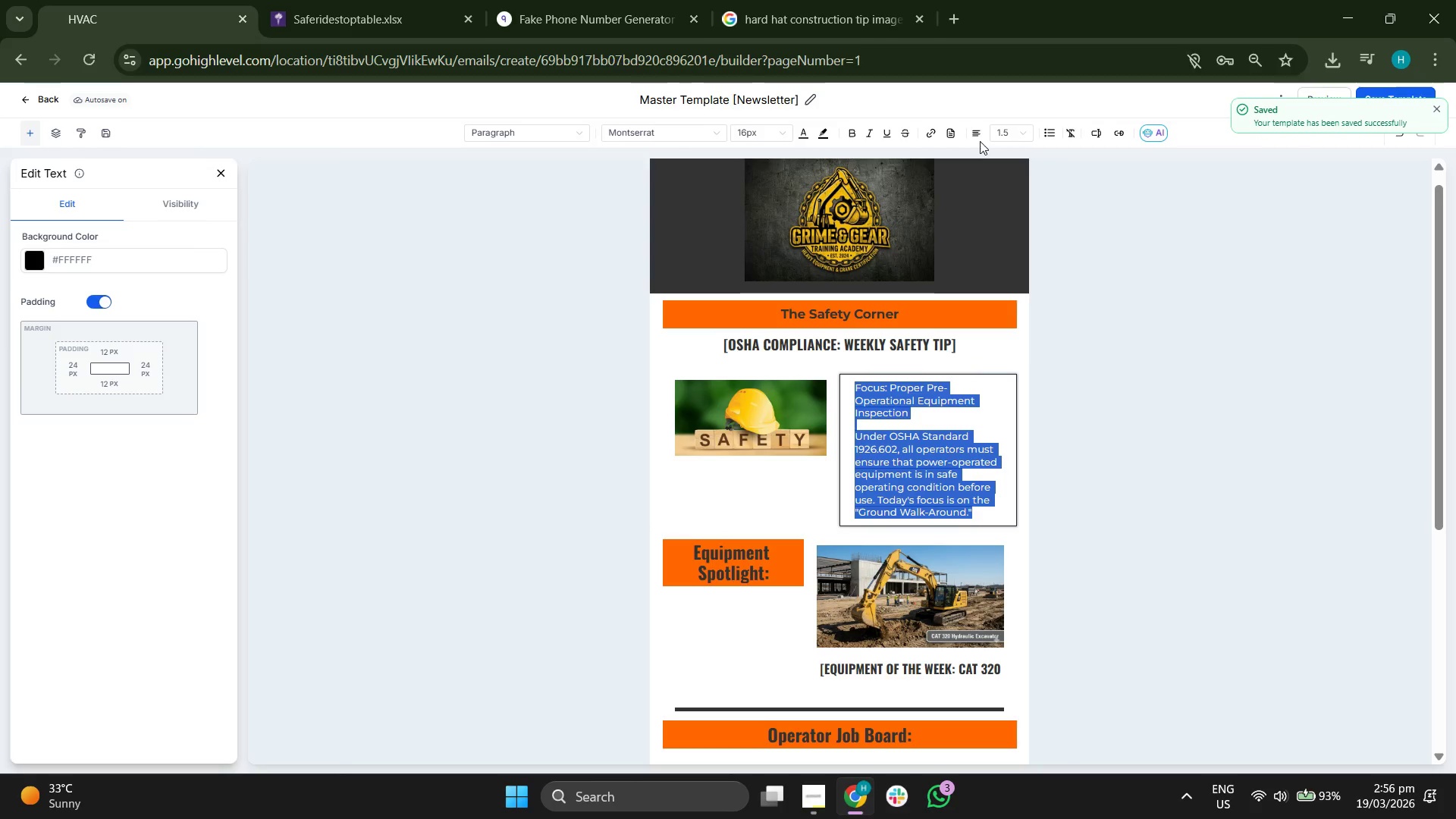 
left_click([980, 136])
 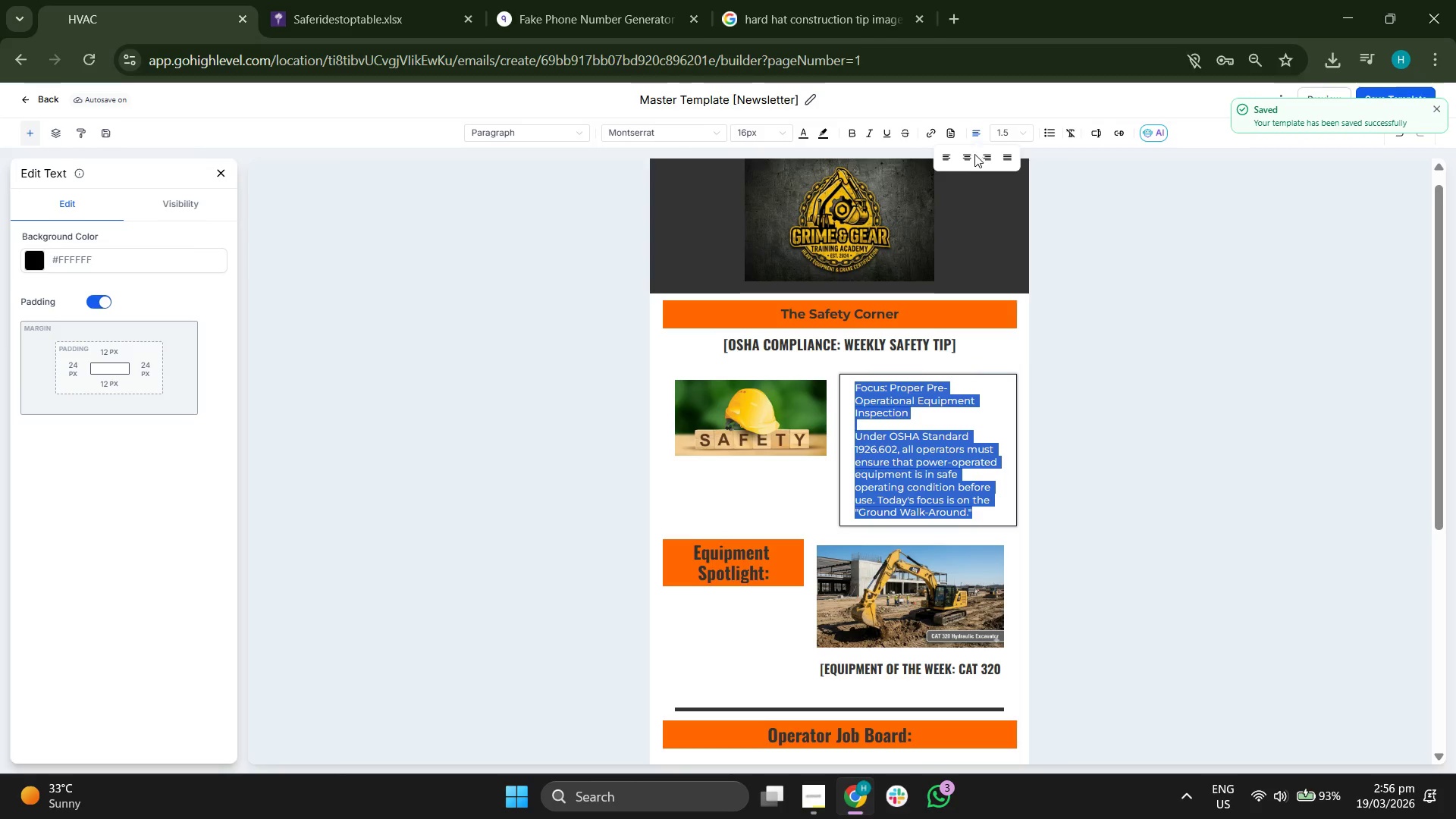 
left_click([969, 155])
 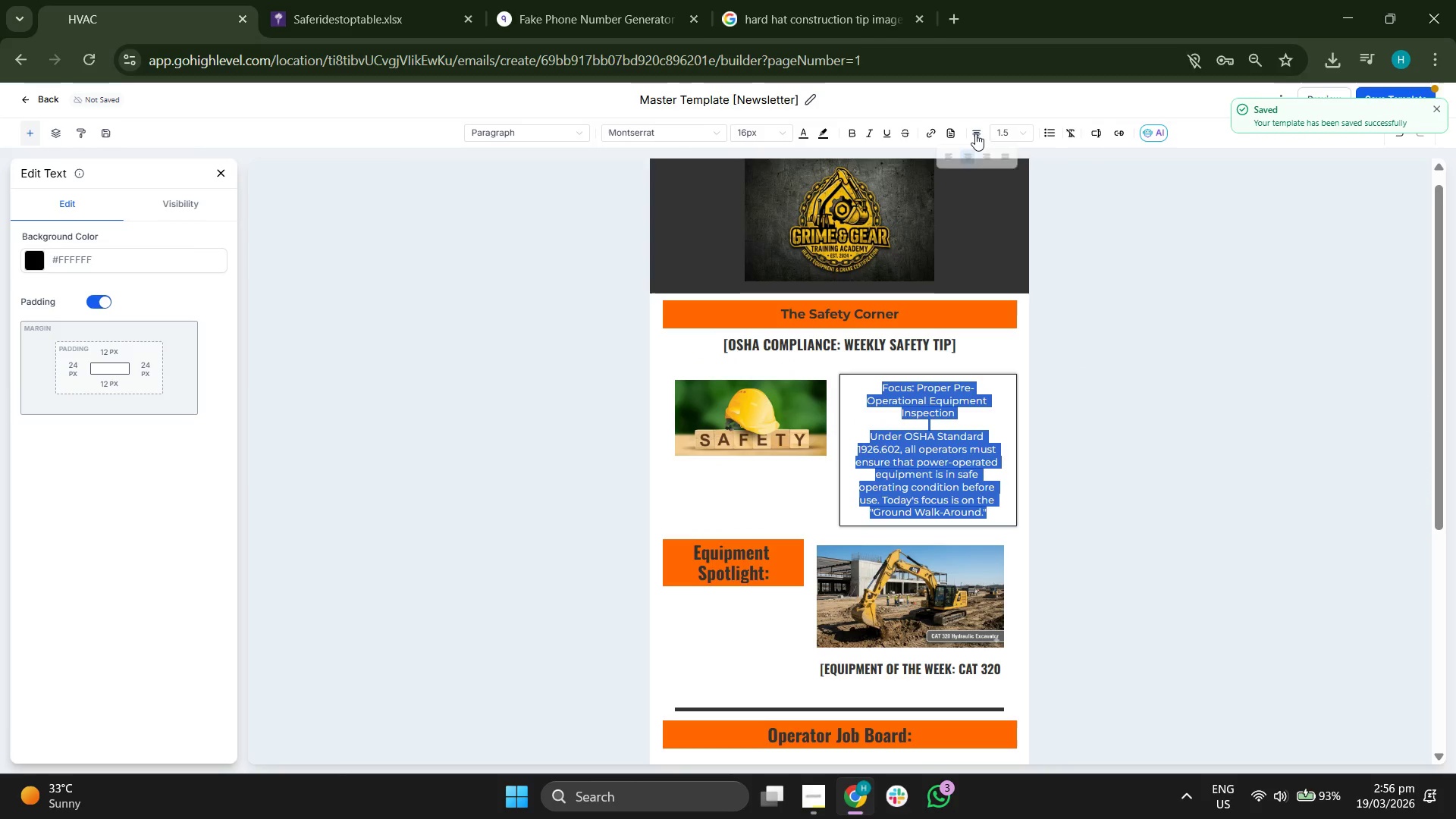 
left_click([951, 150])
 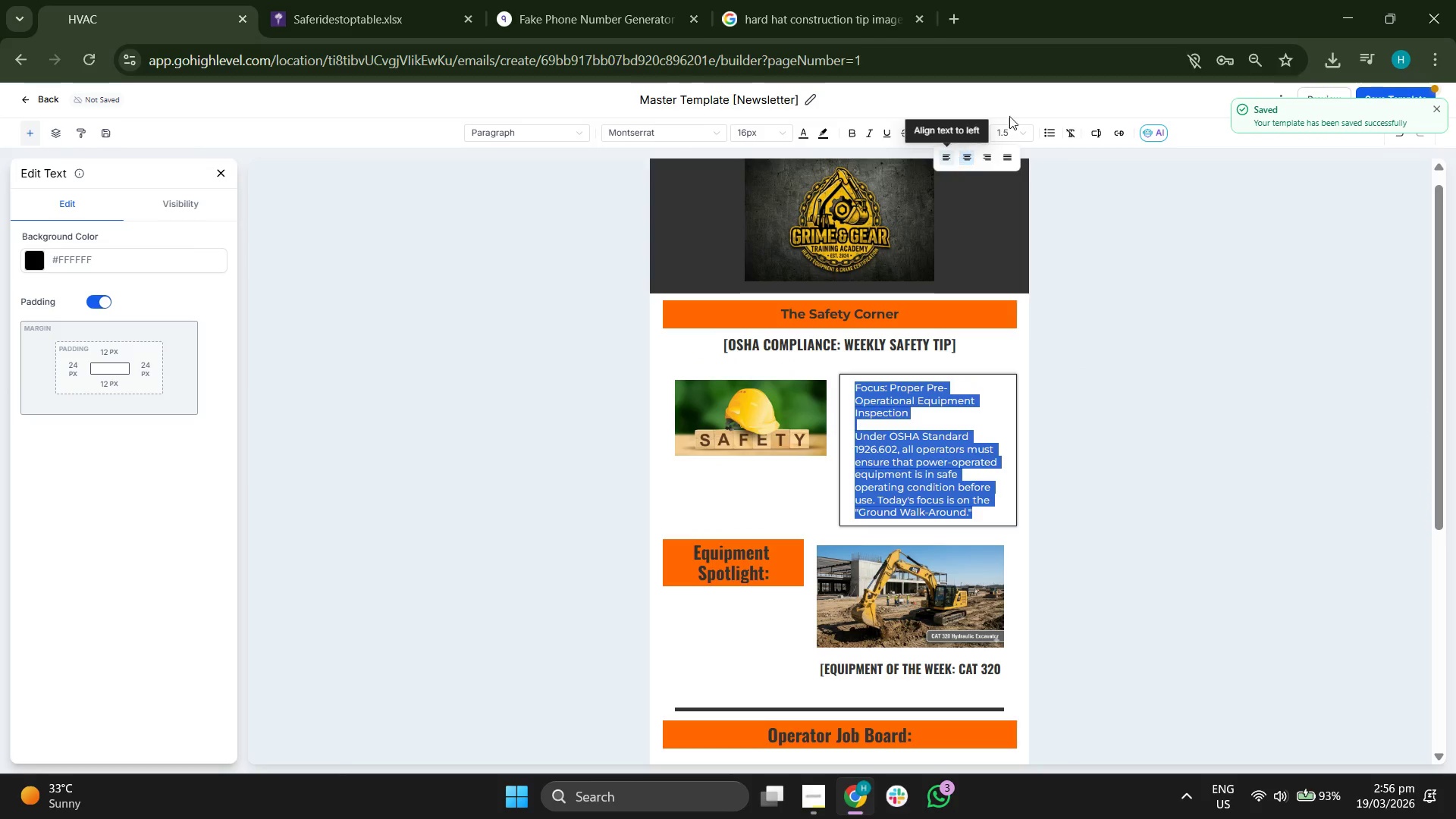 
left_click([1034, 102])
 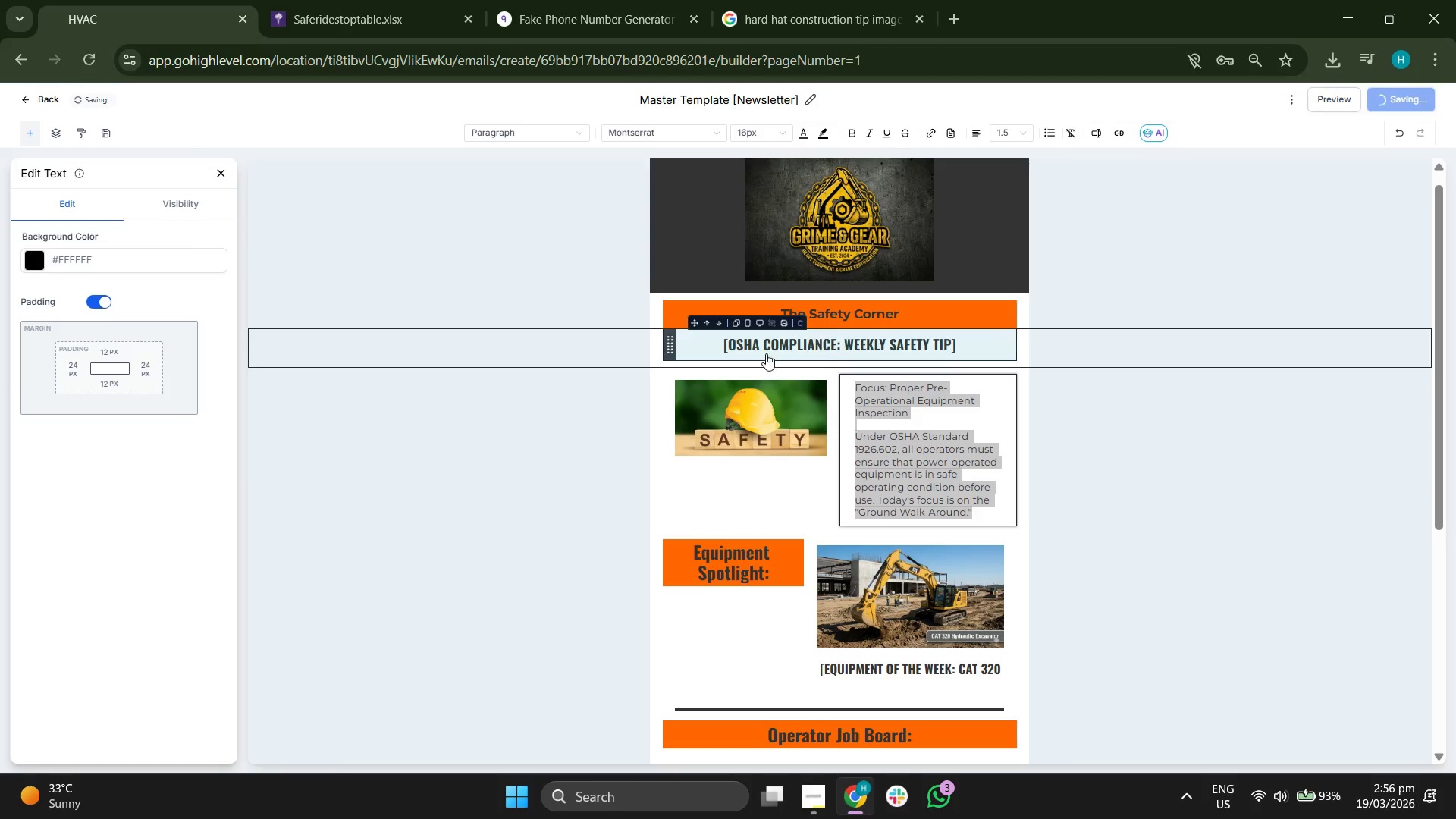 
left_click([938, 473])
 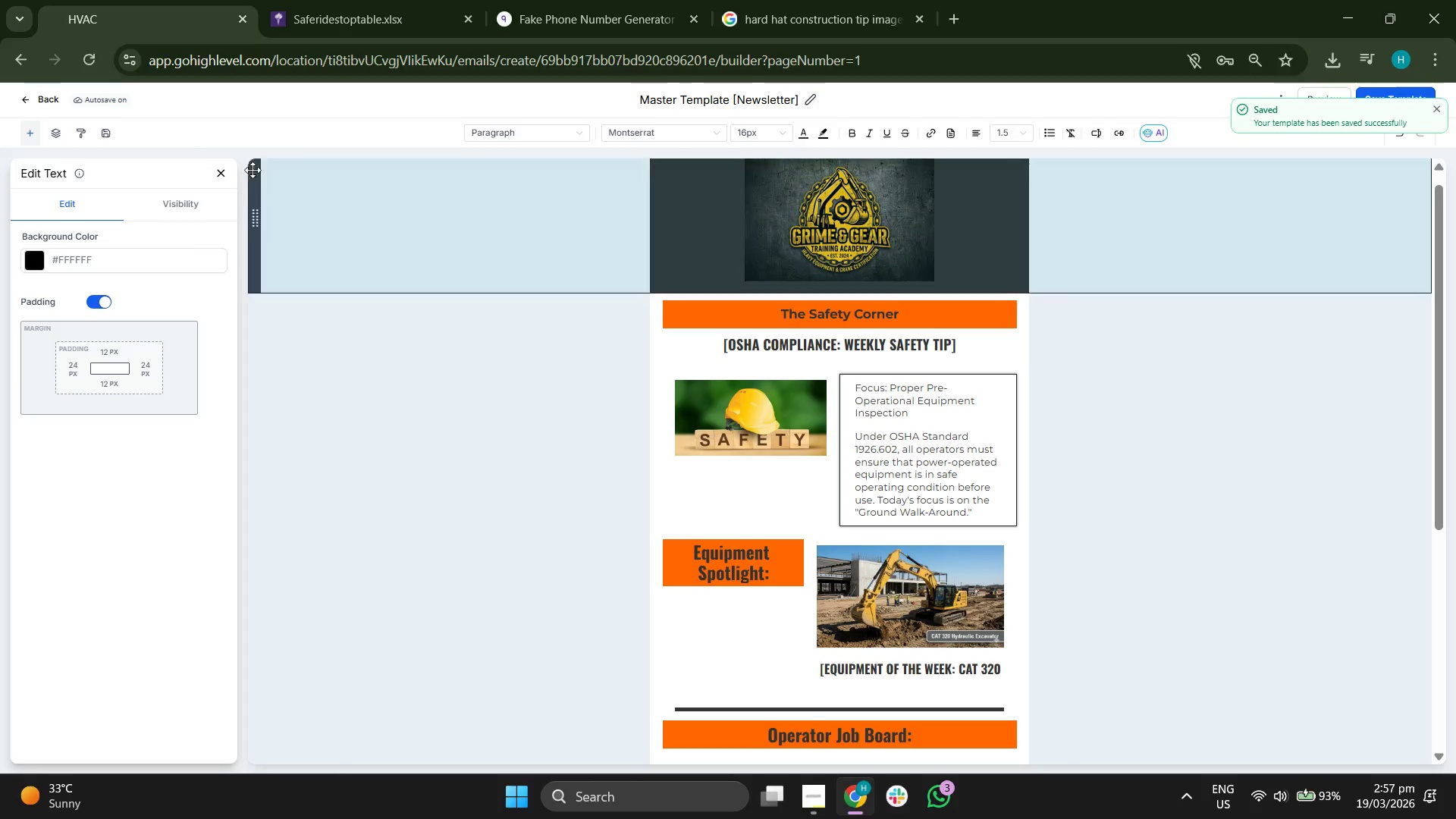 
double_click([224, 172])
 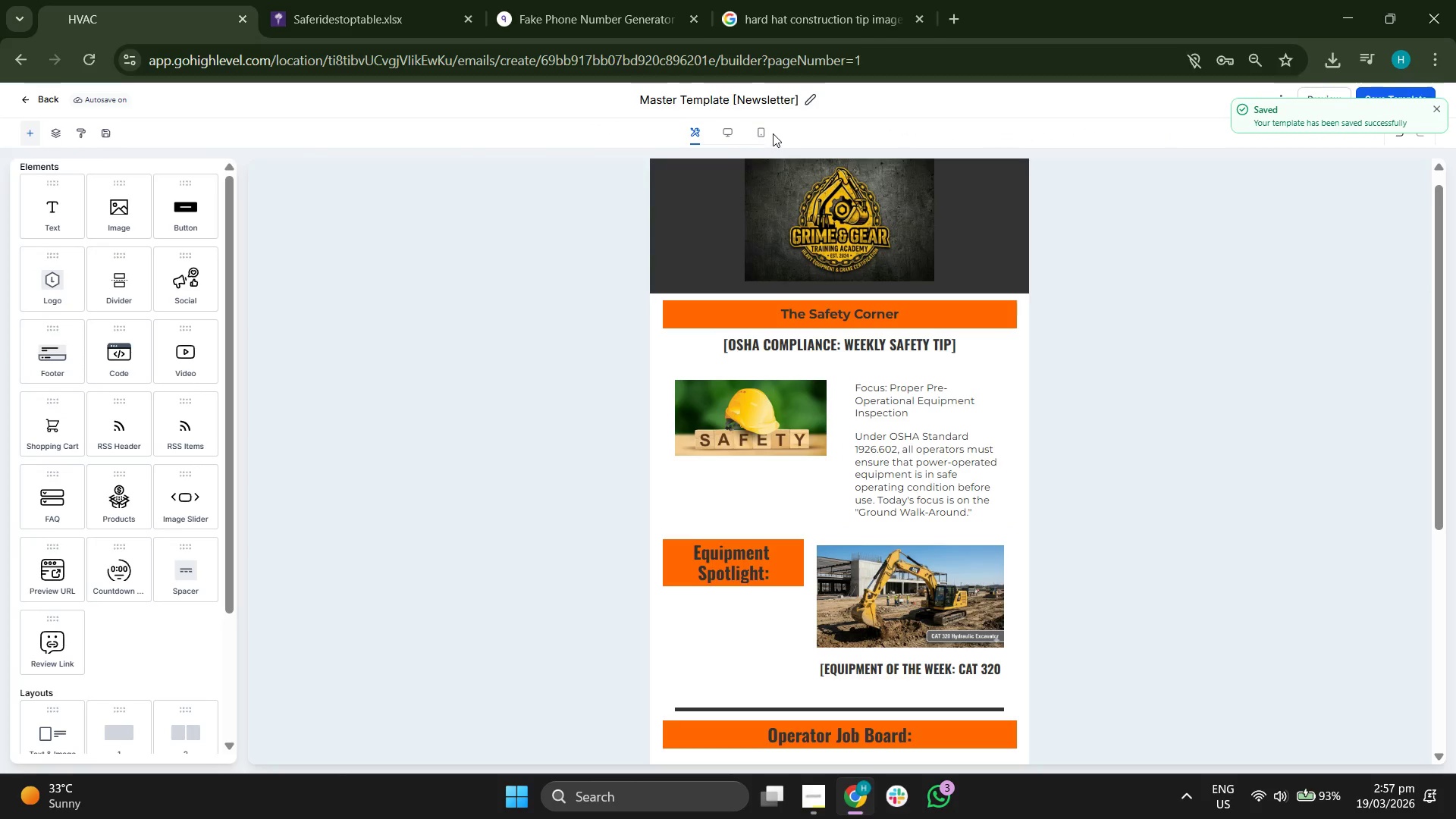 
left_click([762, 130])
 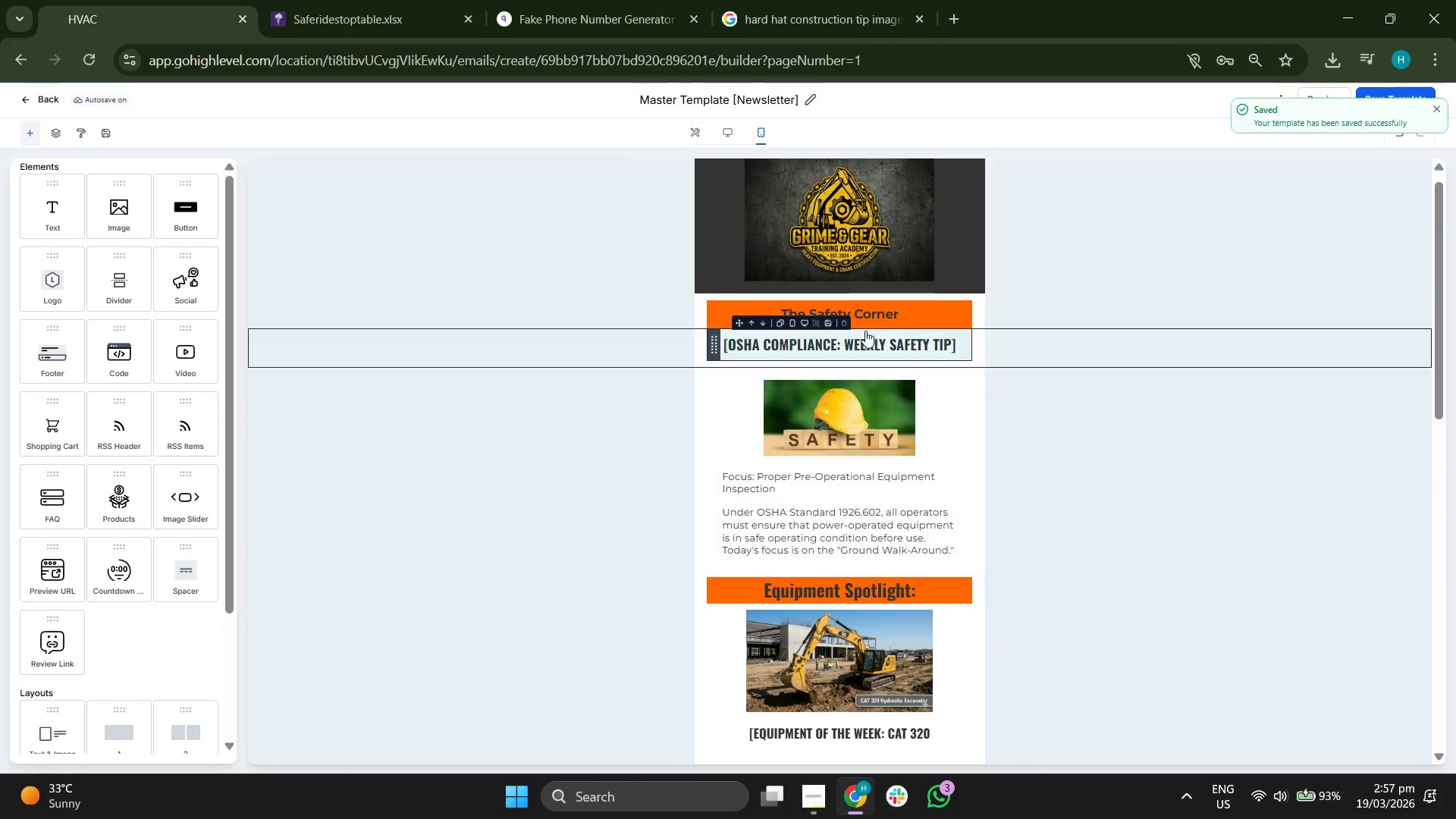 
scroll: coordinate [937, 267], scroll_direction: down, amount: 6.0
 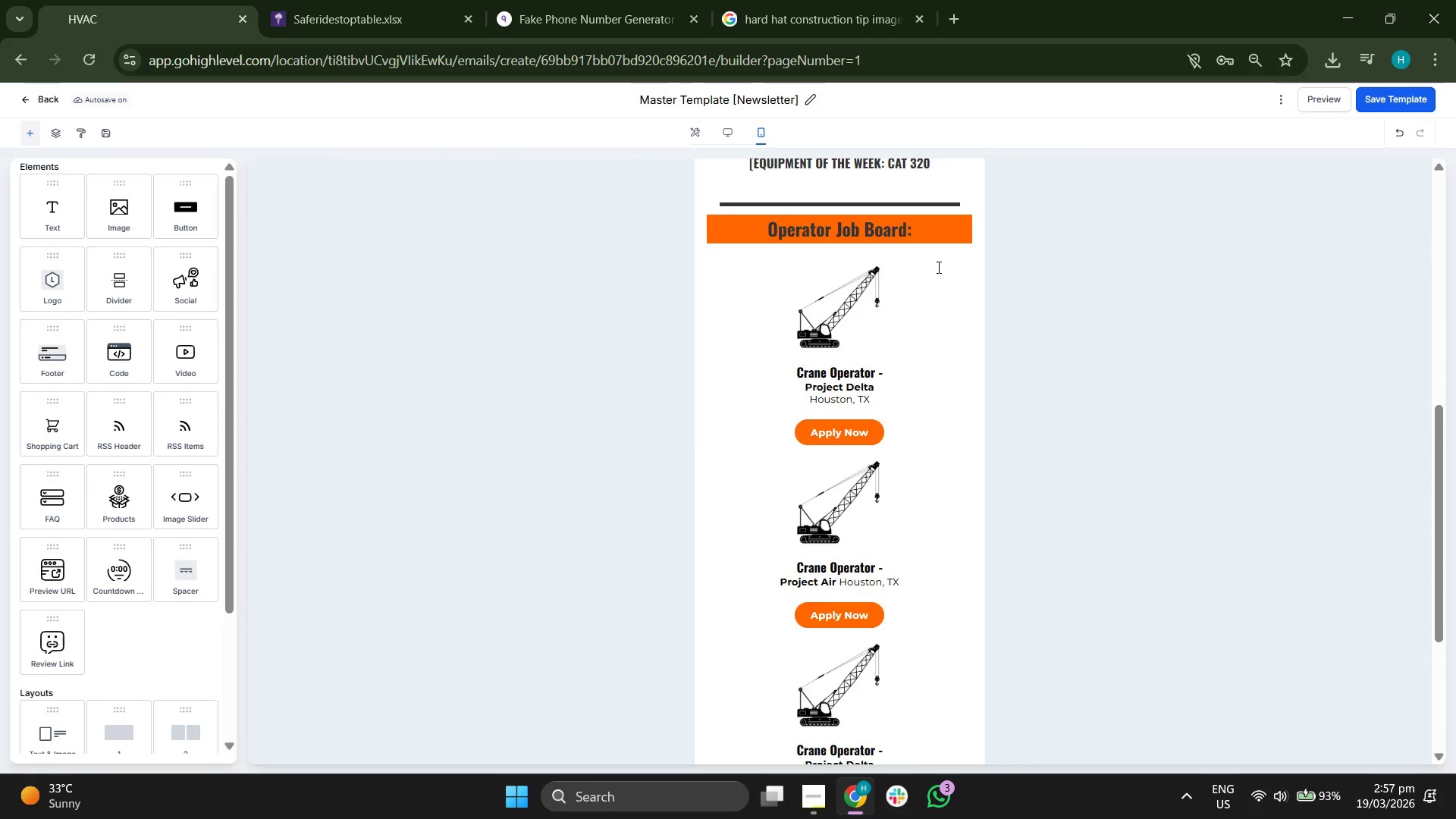 
scroll: coordinate [877, 309], scroll_direction: up, amount: 5.0
 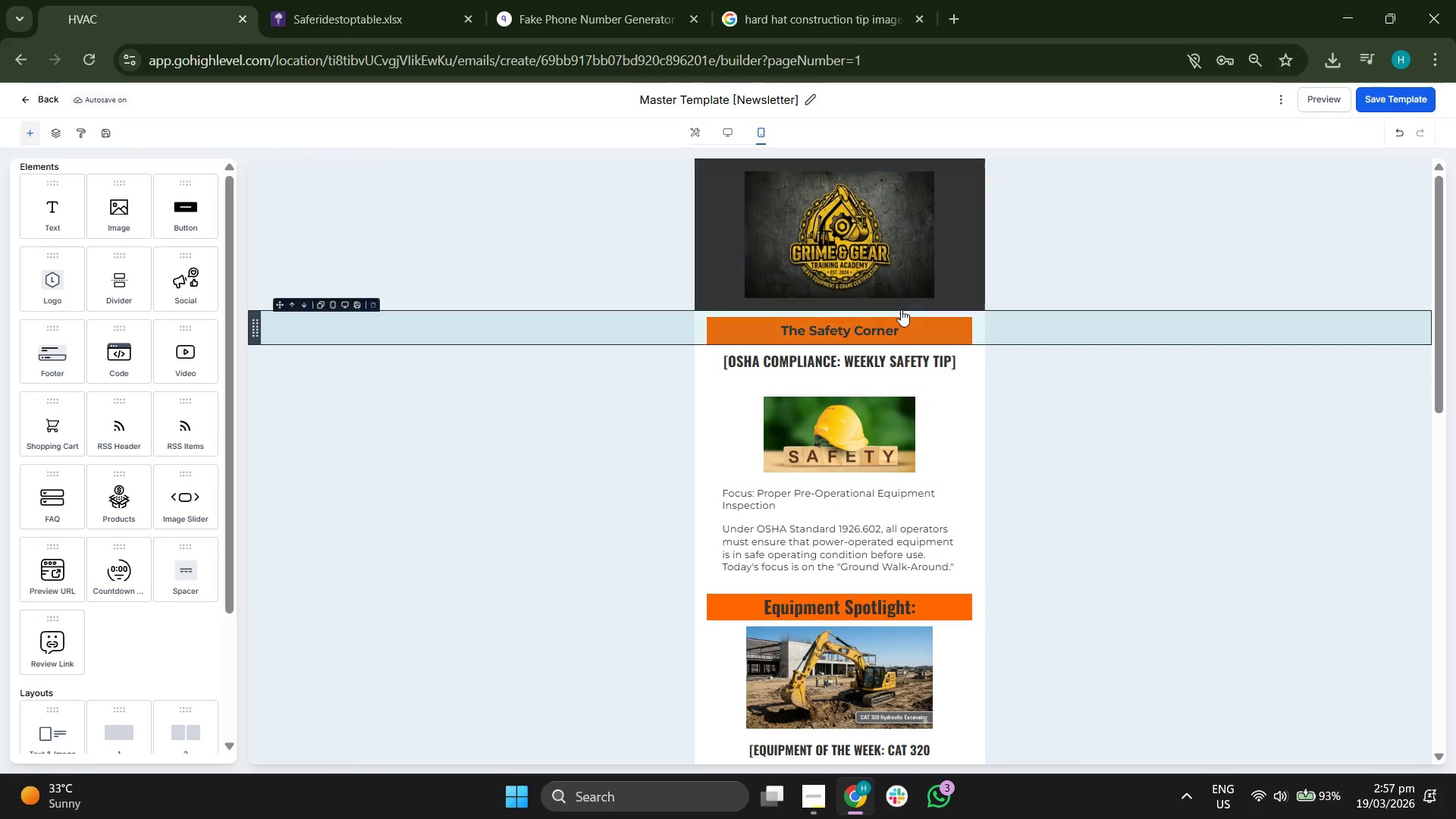 
scroll: coordinate [900, 309], scroll_direction: none, amount: 0.0